 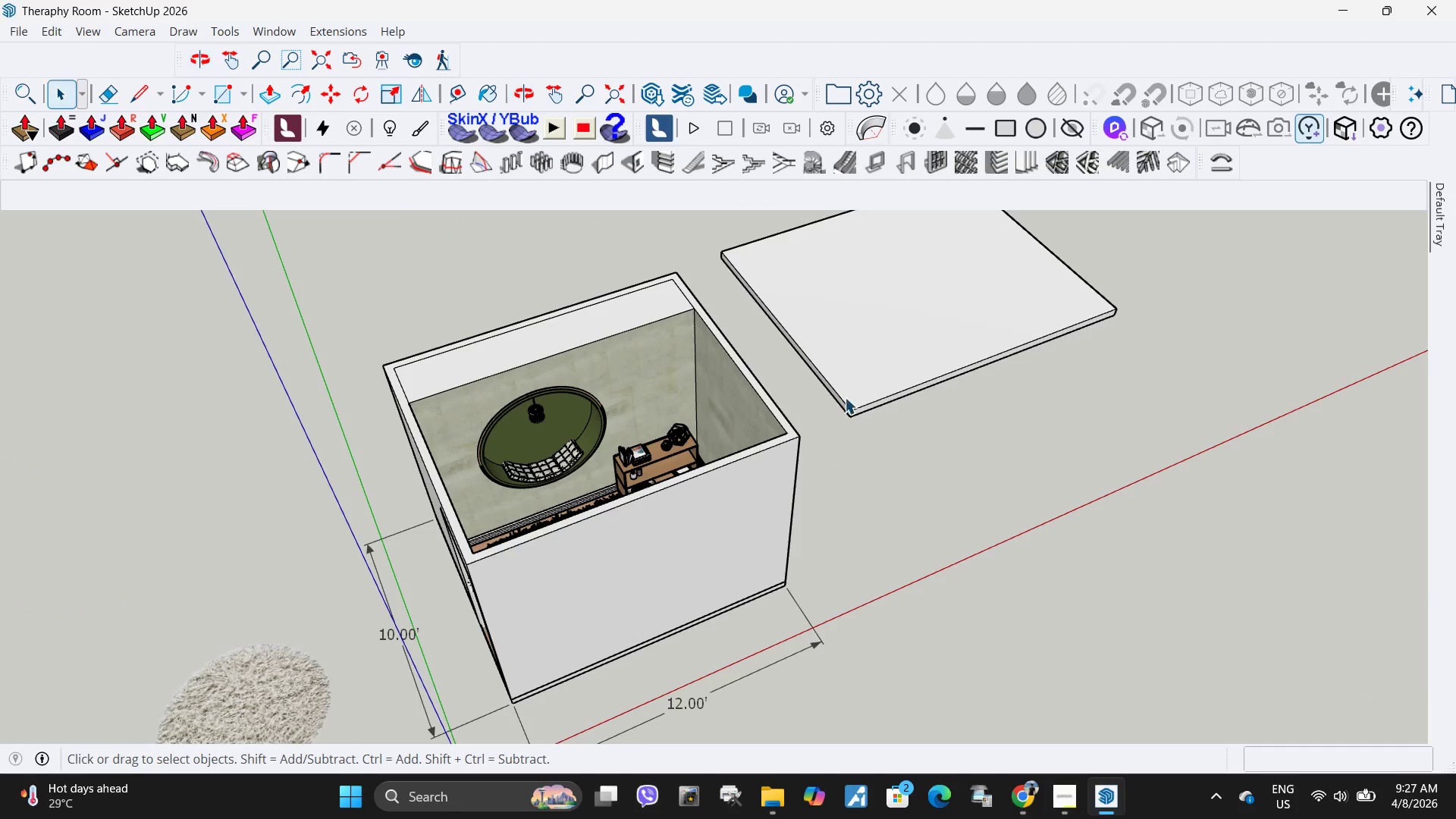 
scroll: coordinate [876, 601], scroll_direction: up, amount: 5.0
 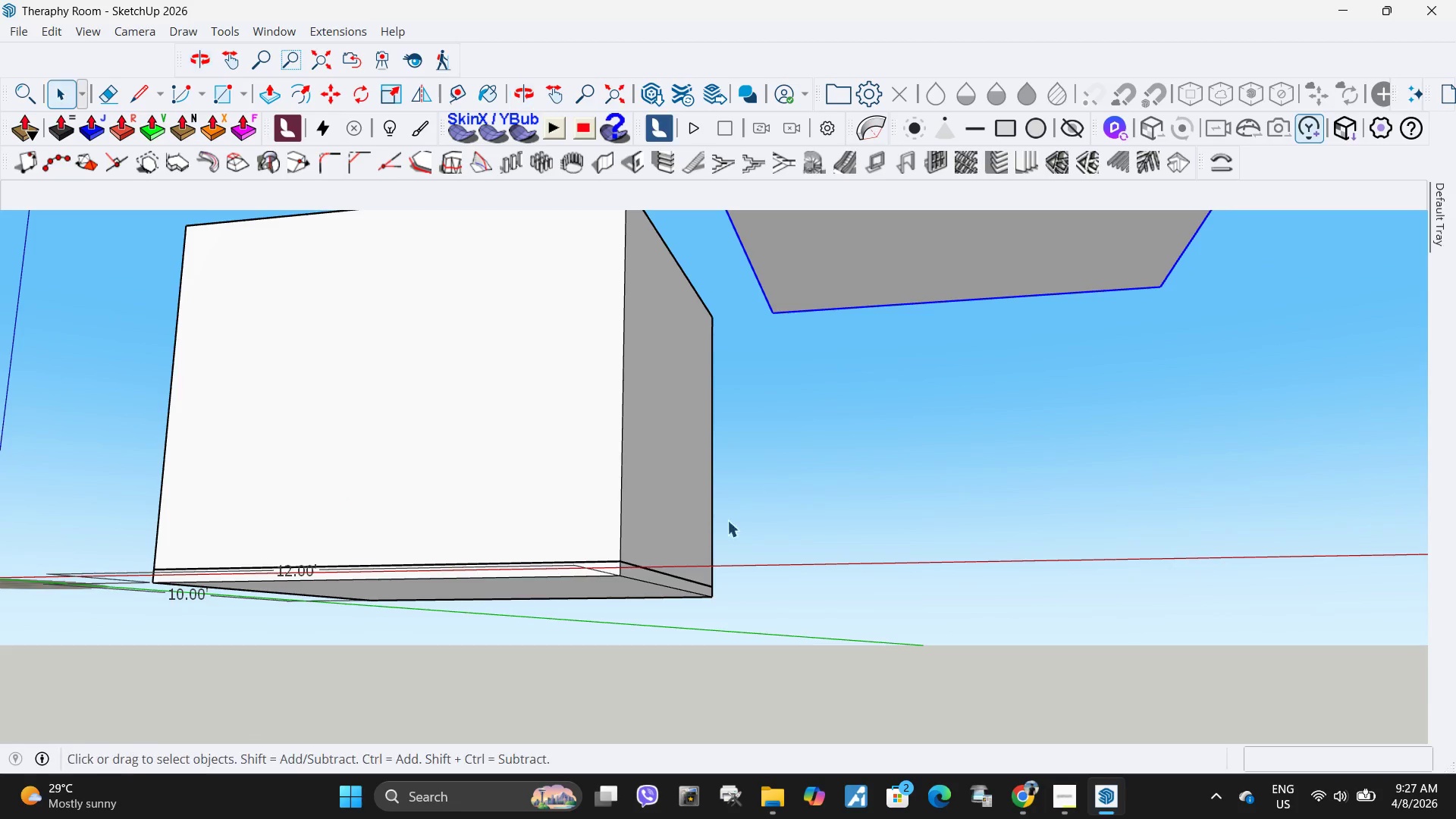 
double_click([831, 372])
 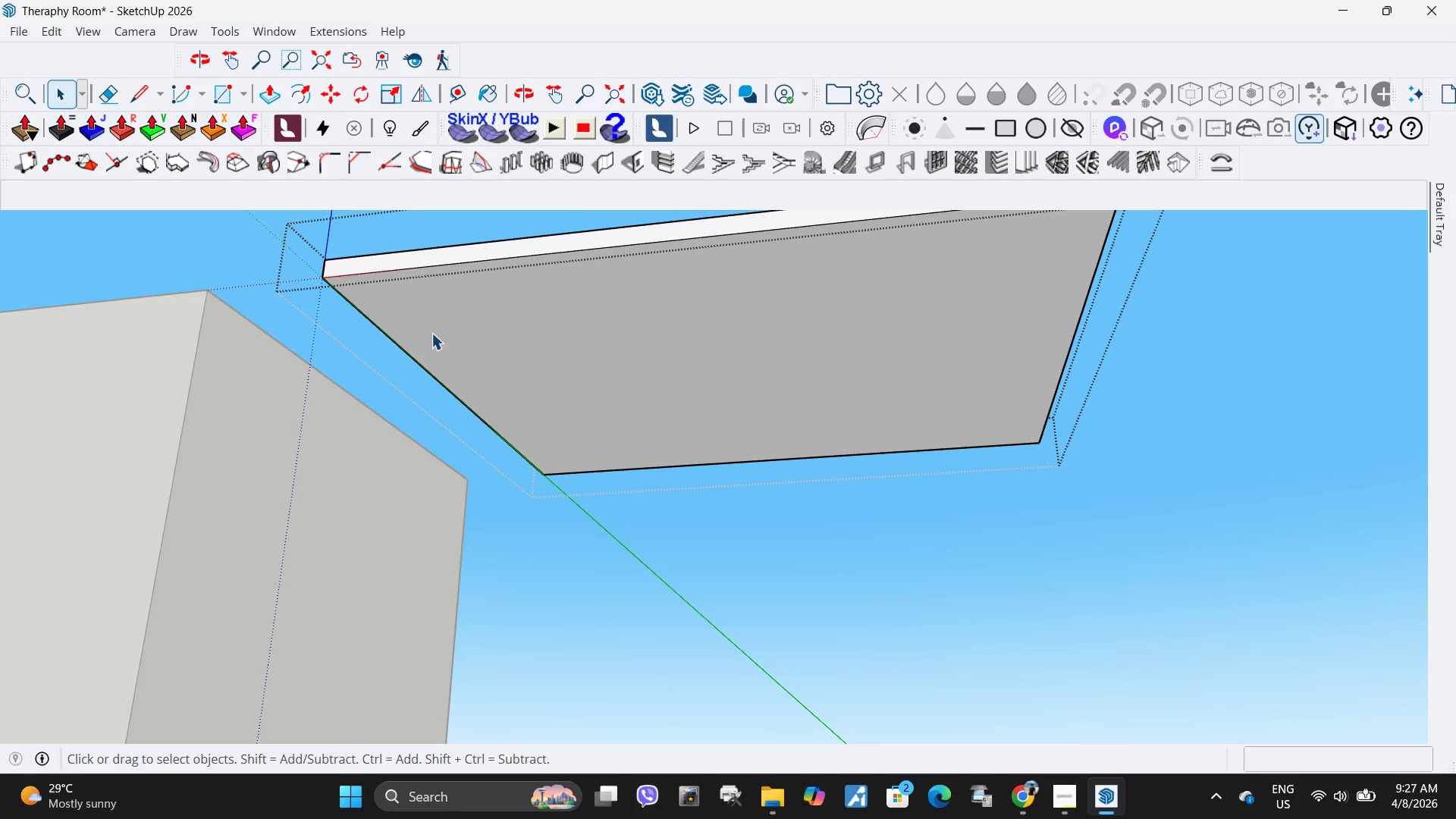 
scroll: coordinate [903, 413], scroll_direction: up, amount: 4.0
 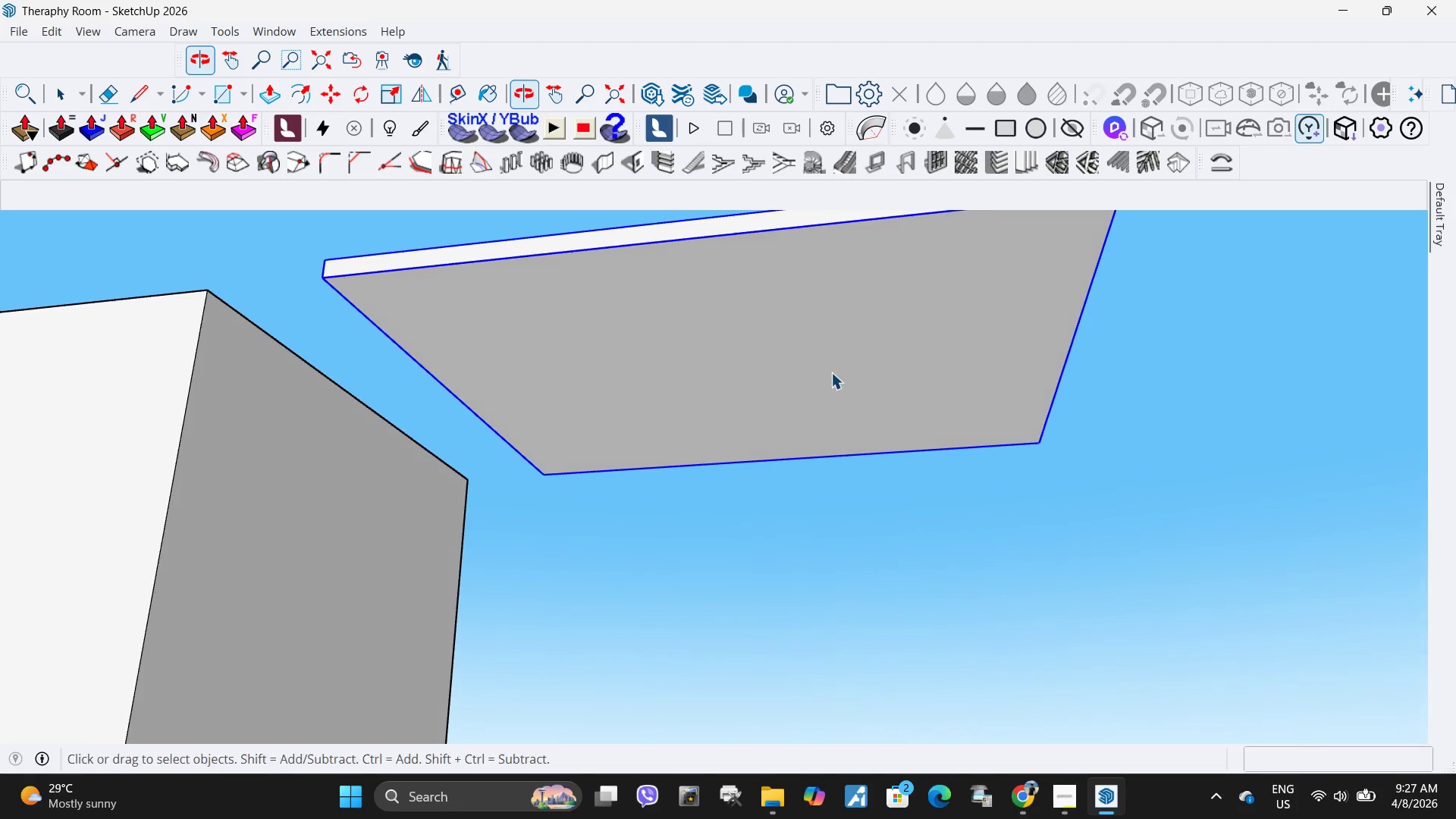 
key(F)
 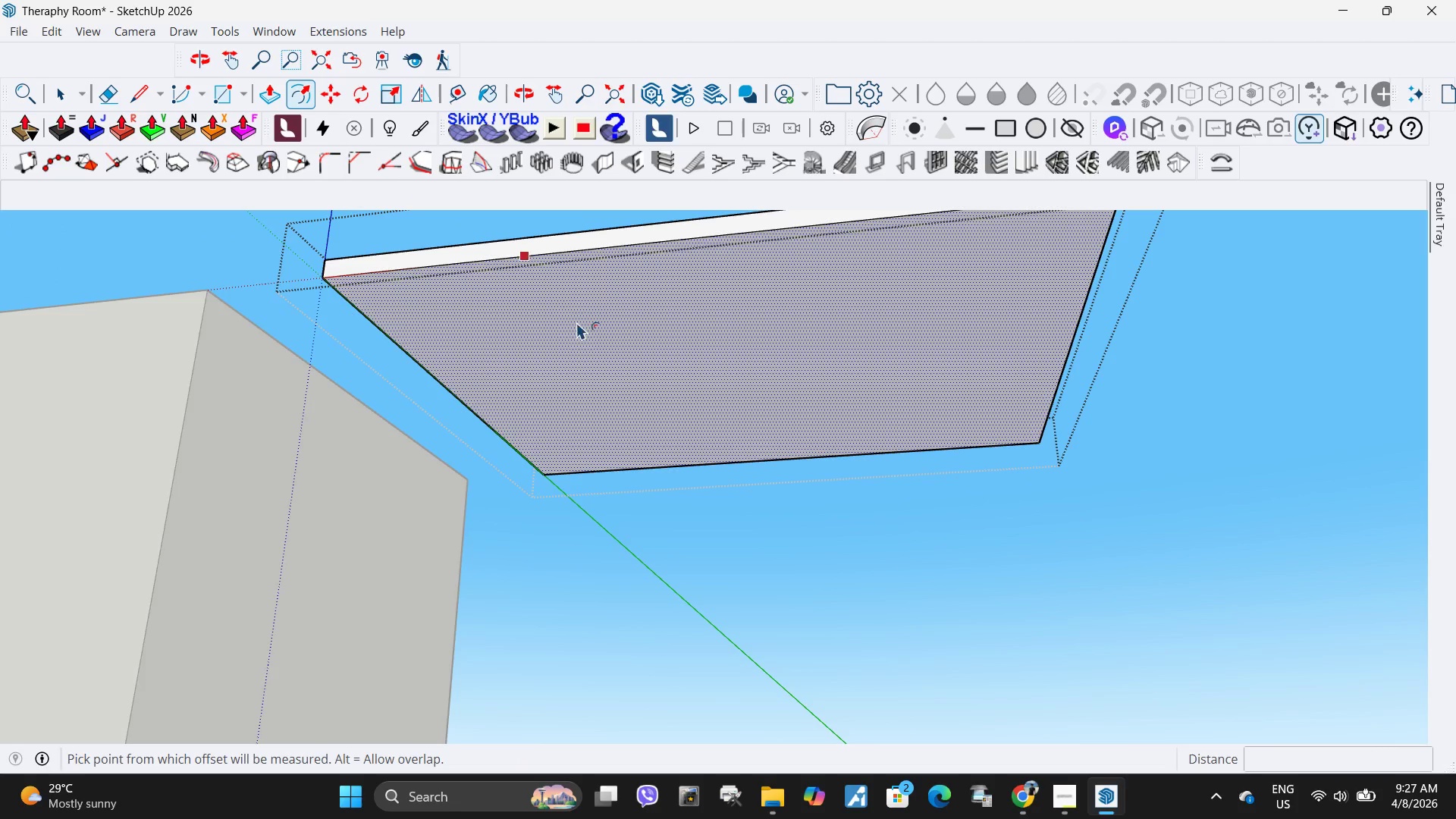 
left_click([576, 322])
 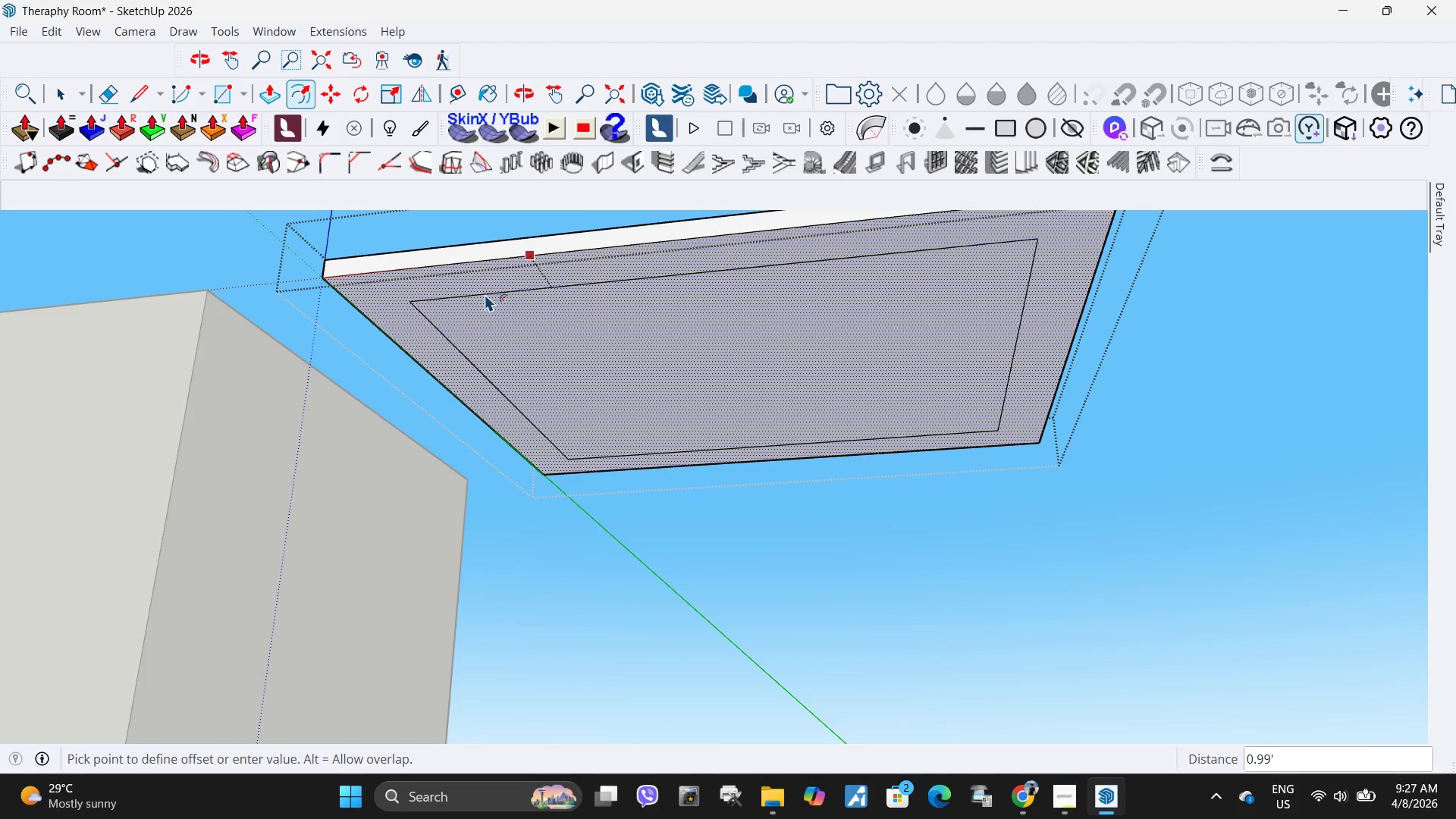 
key(NumpadDecimal)
 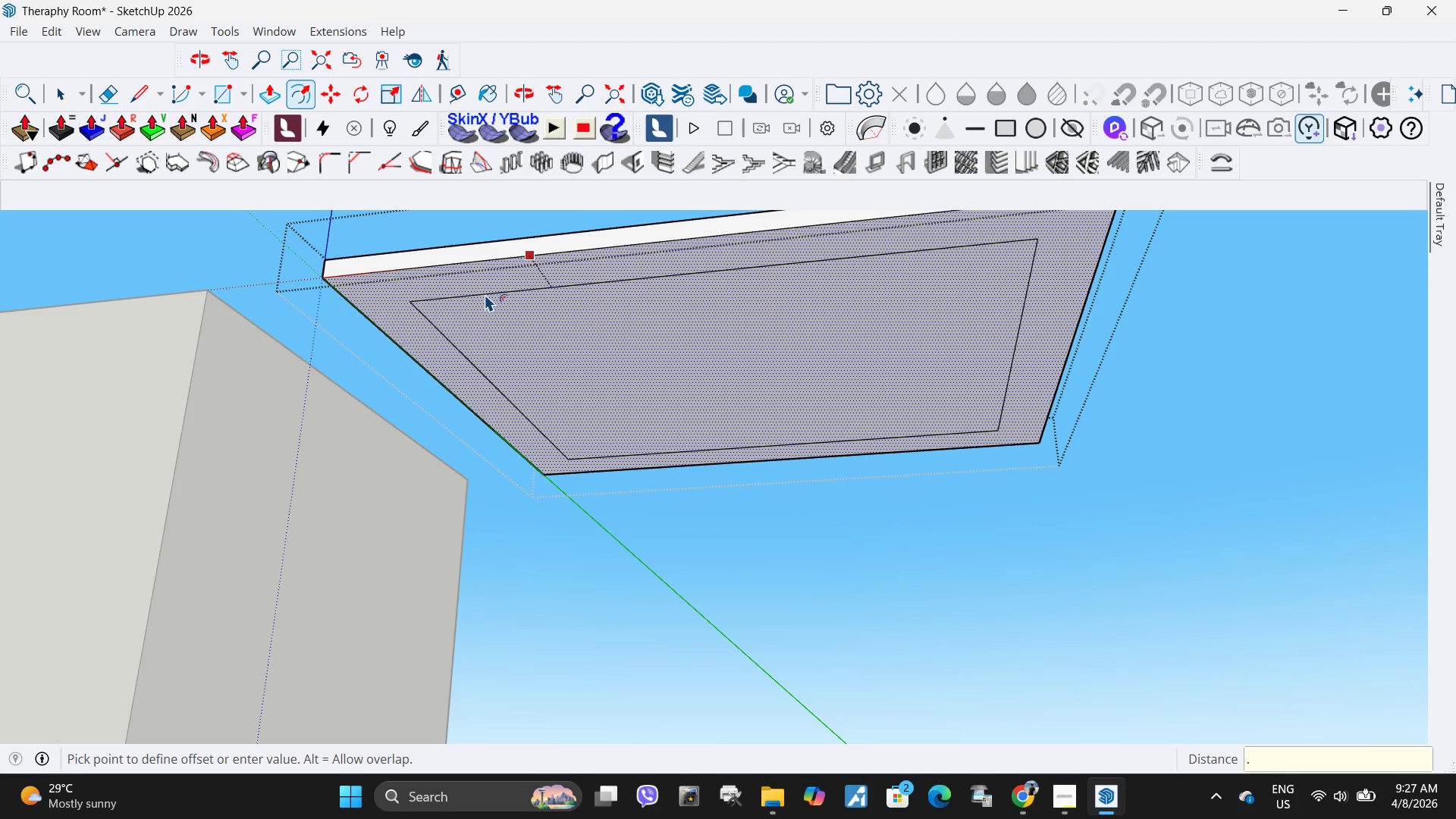 
key(Numpad3)
 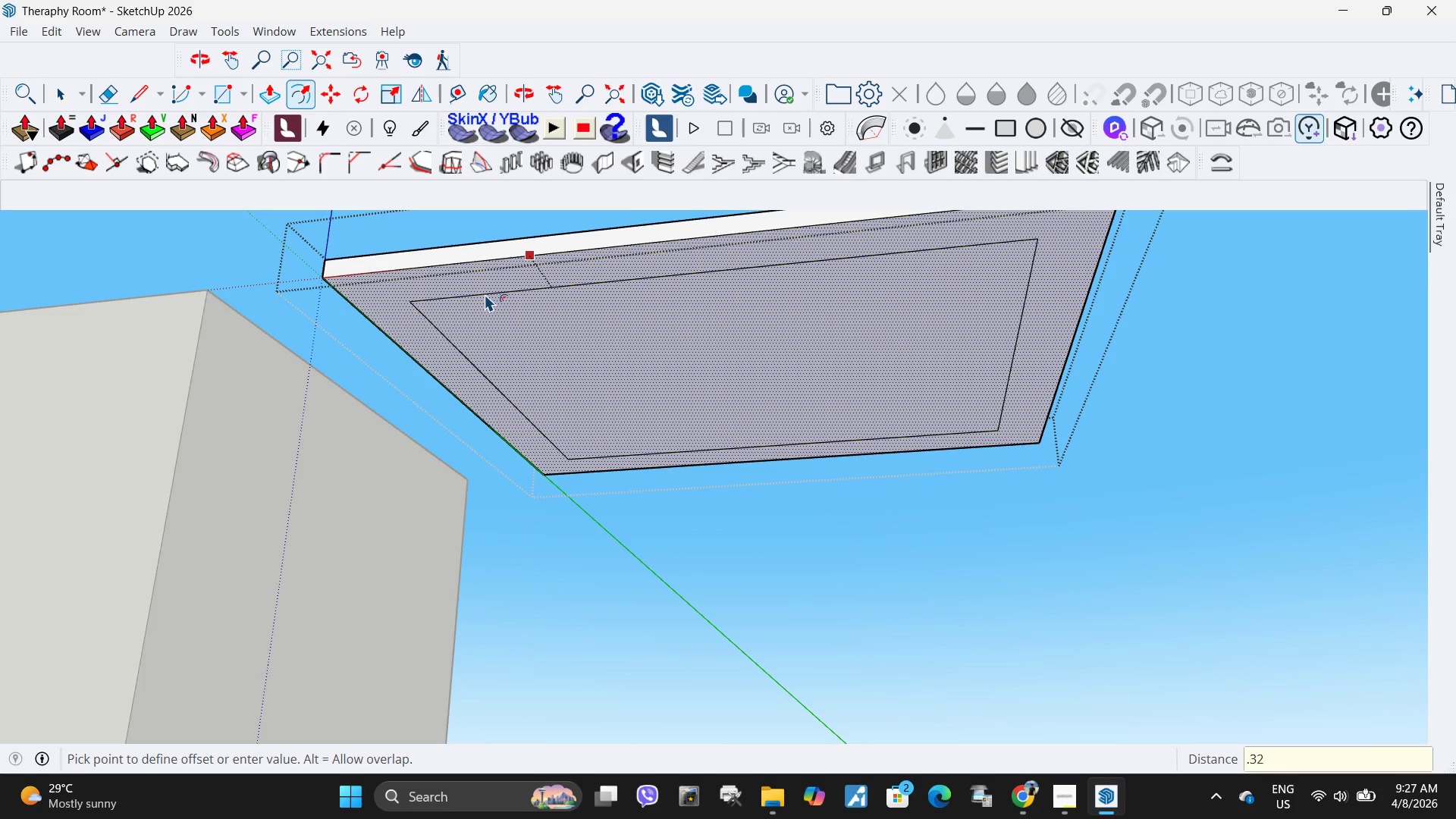 
key(Numpad2)
 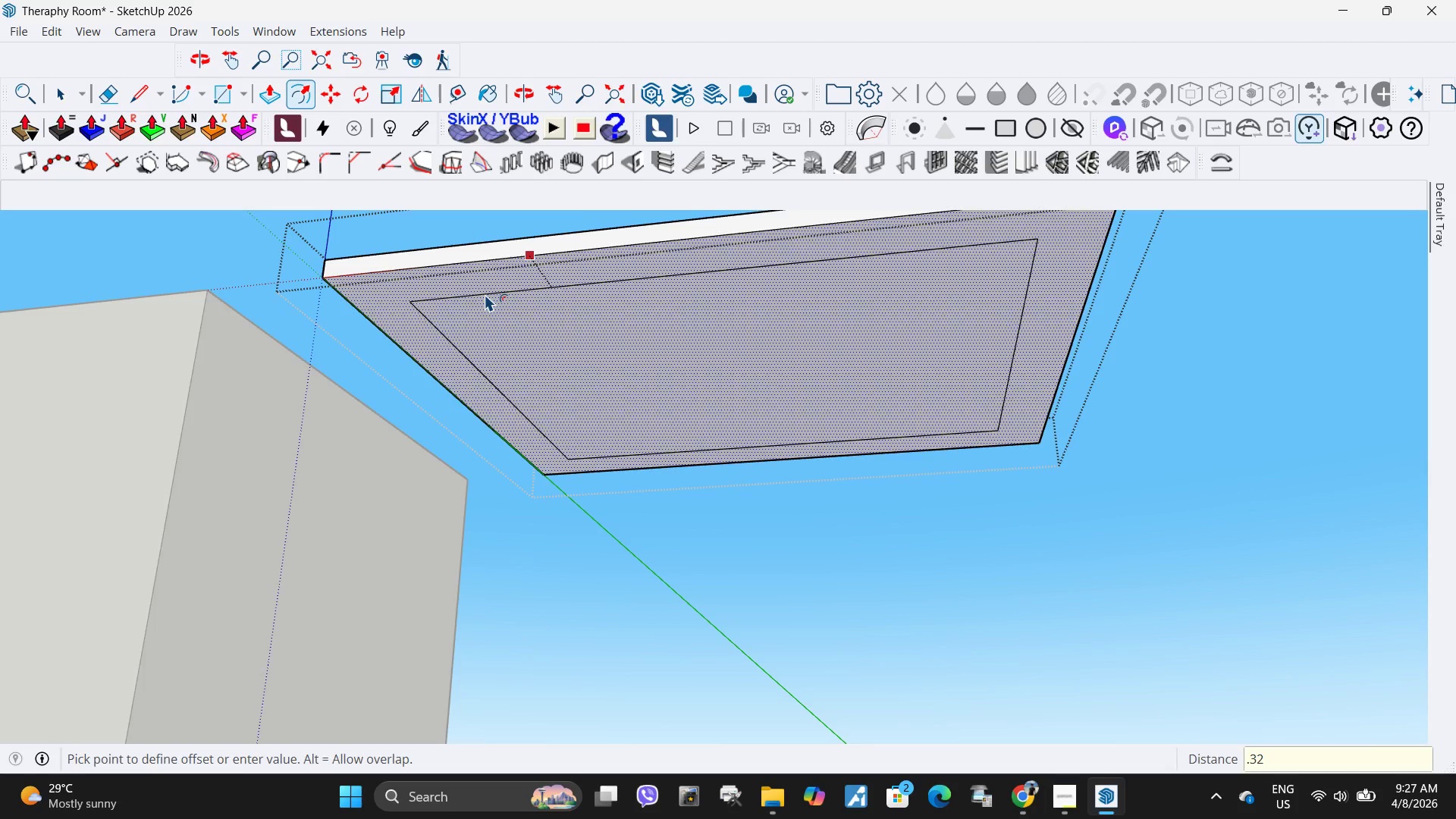 
key(NumpadEnter)
 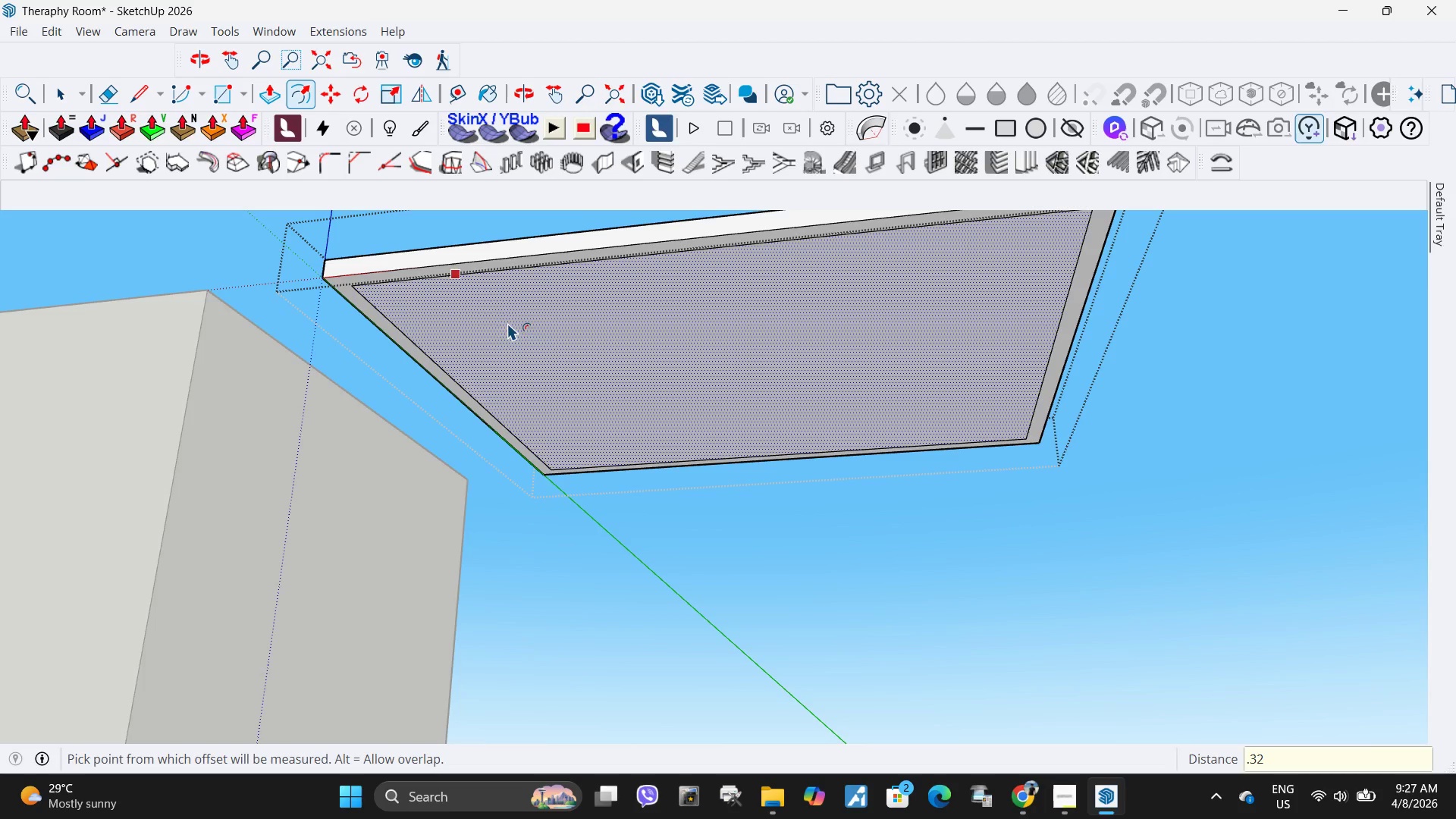 
left_click([508, 323])
 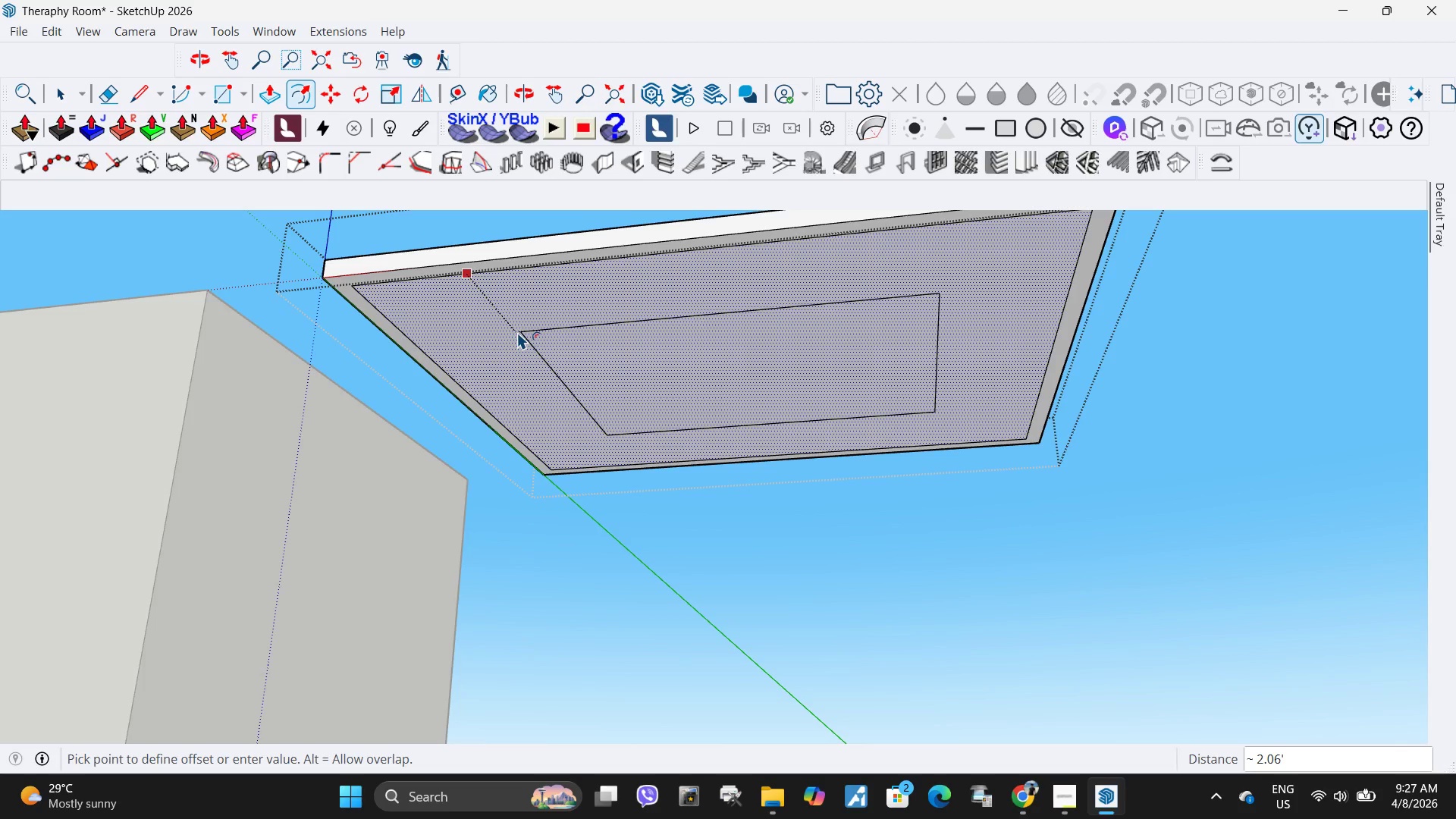 
key(NumpadDecimal)
 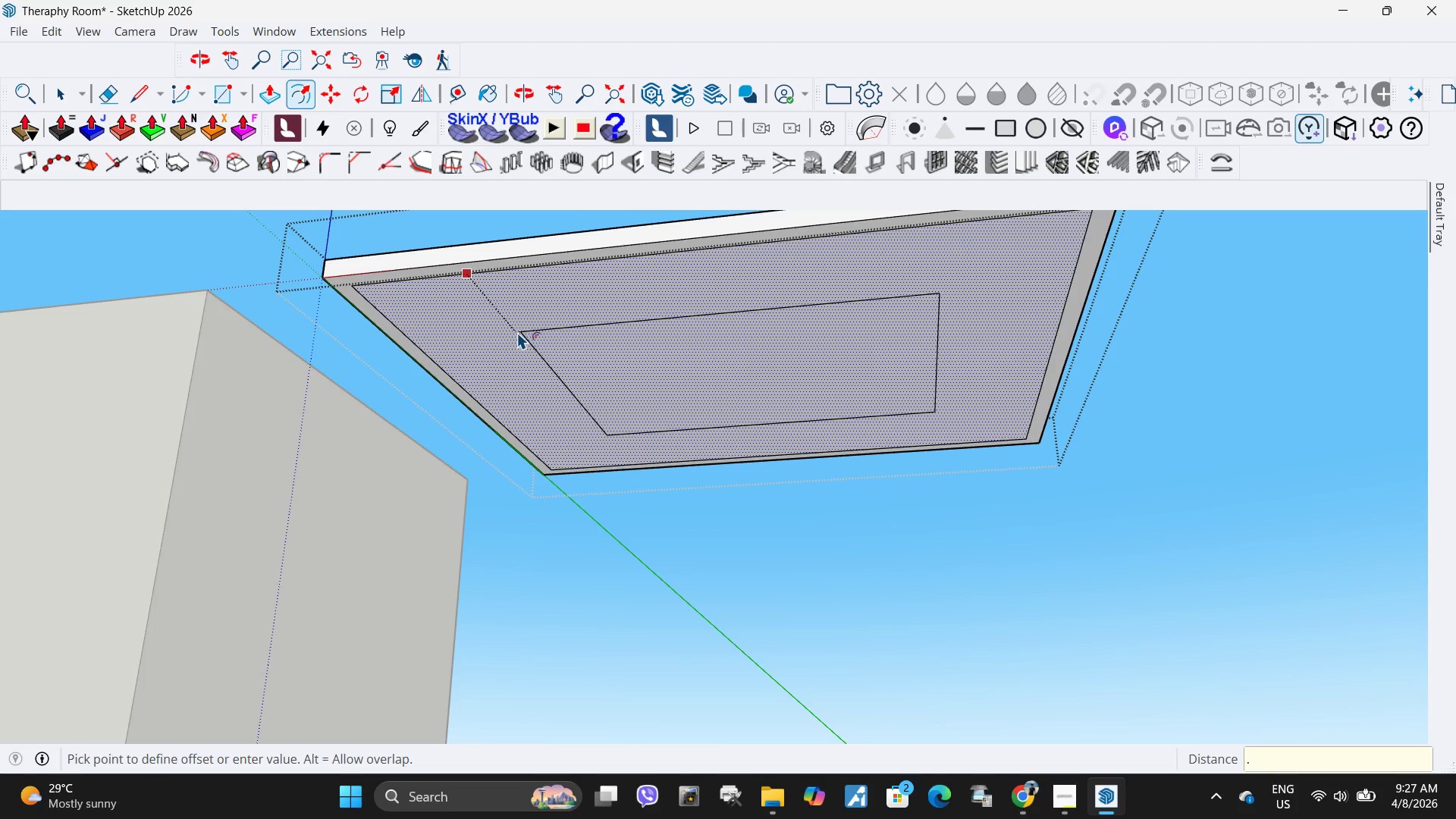 
key(Numpad3)
 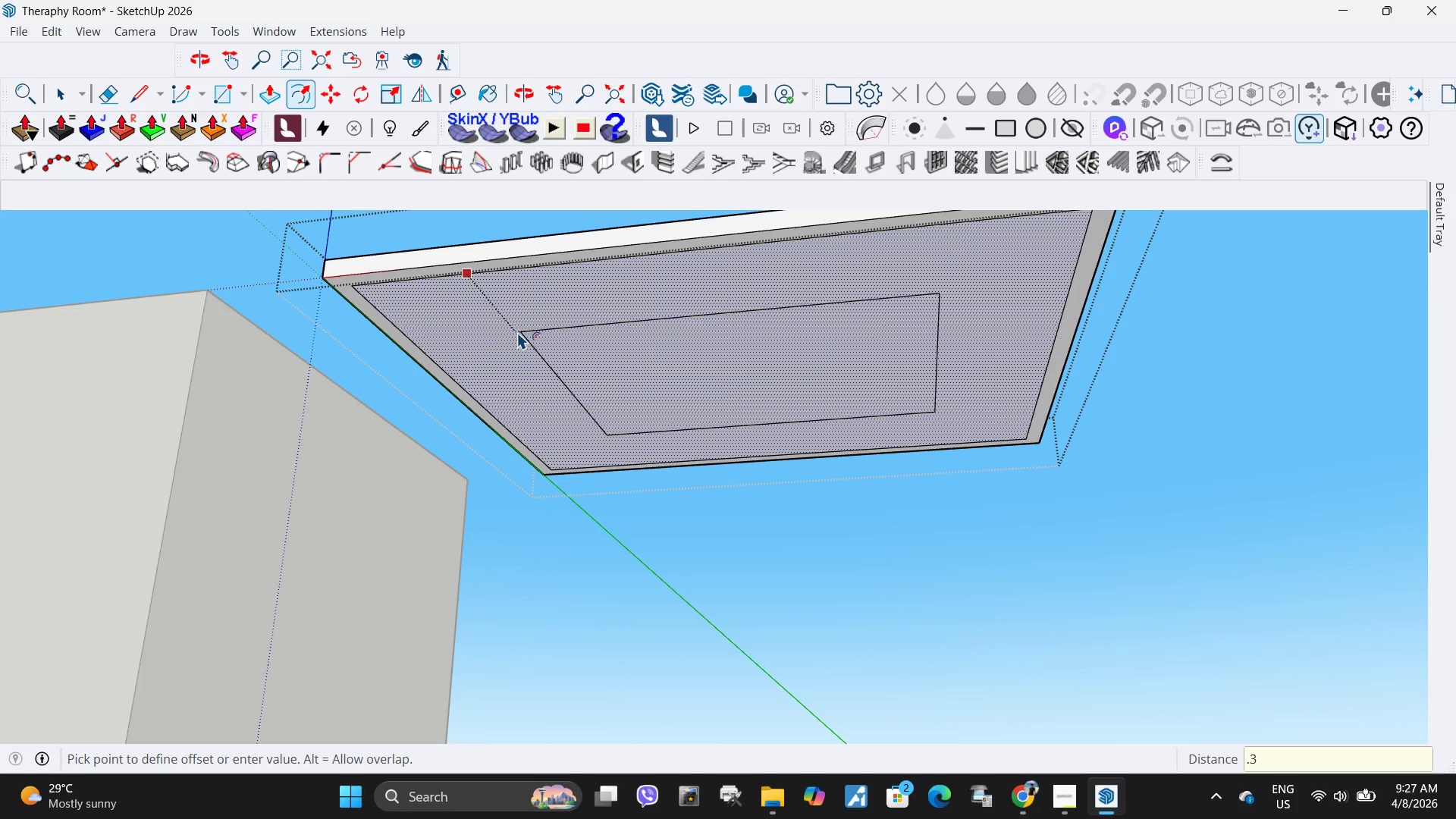 
key(Numpad2)
 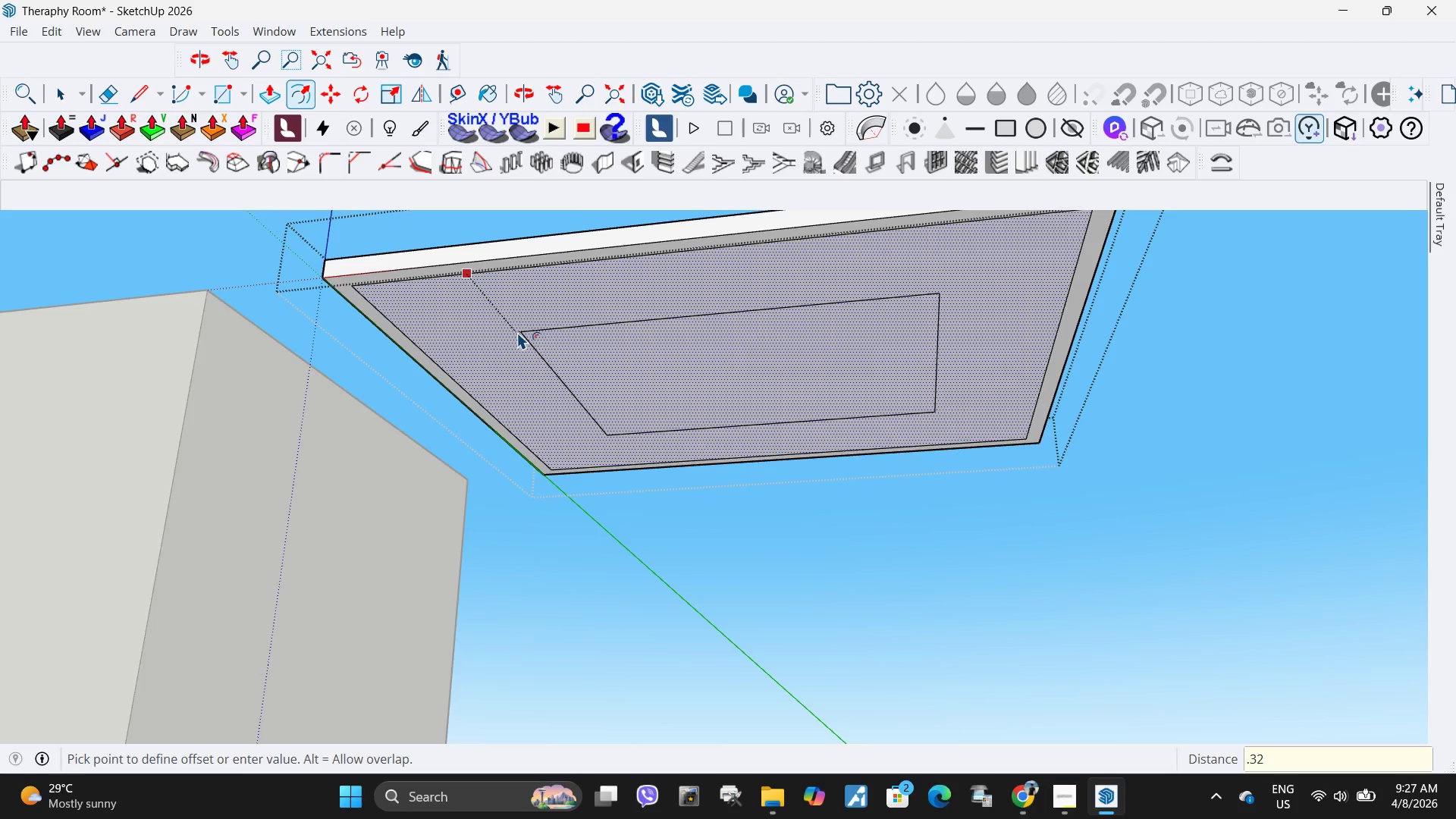 
key(NumpadEnter)
 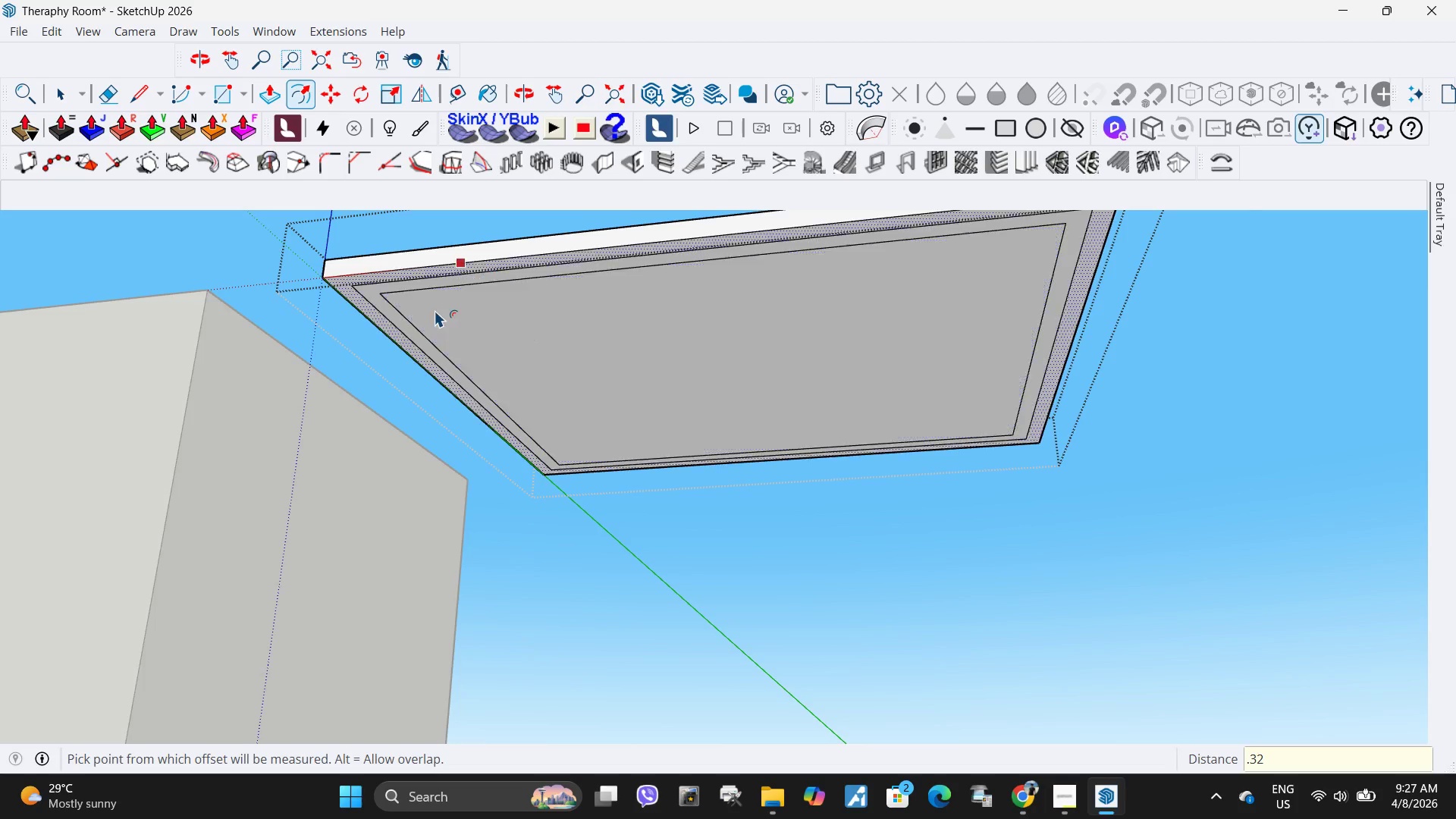 
key(Space)
 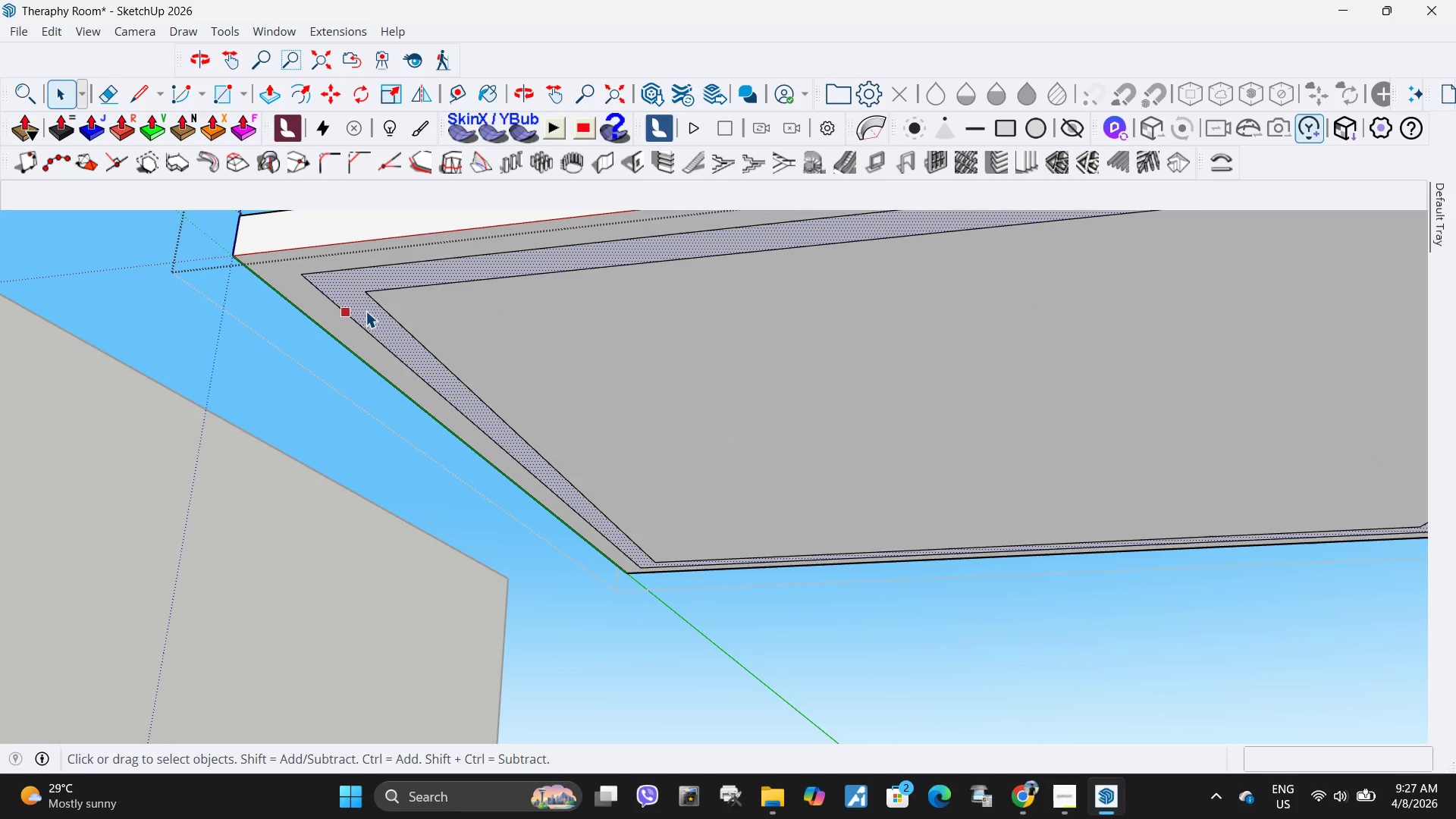 
left_click([366, 311])
 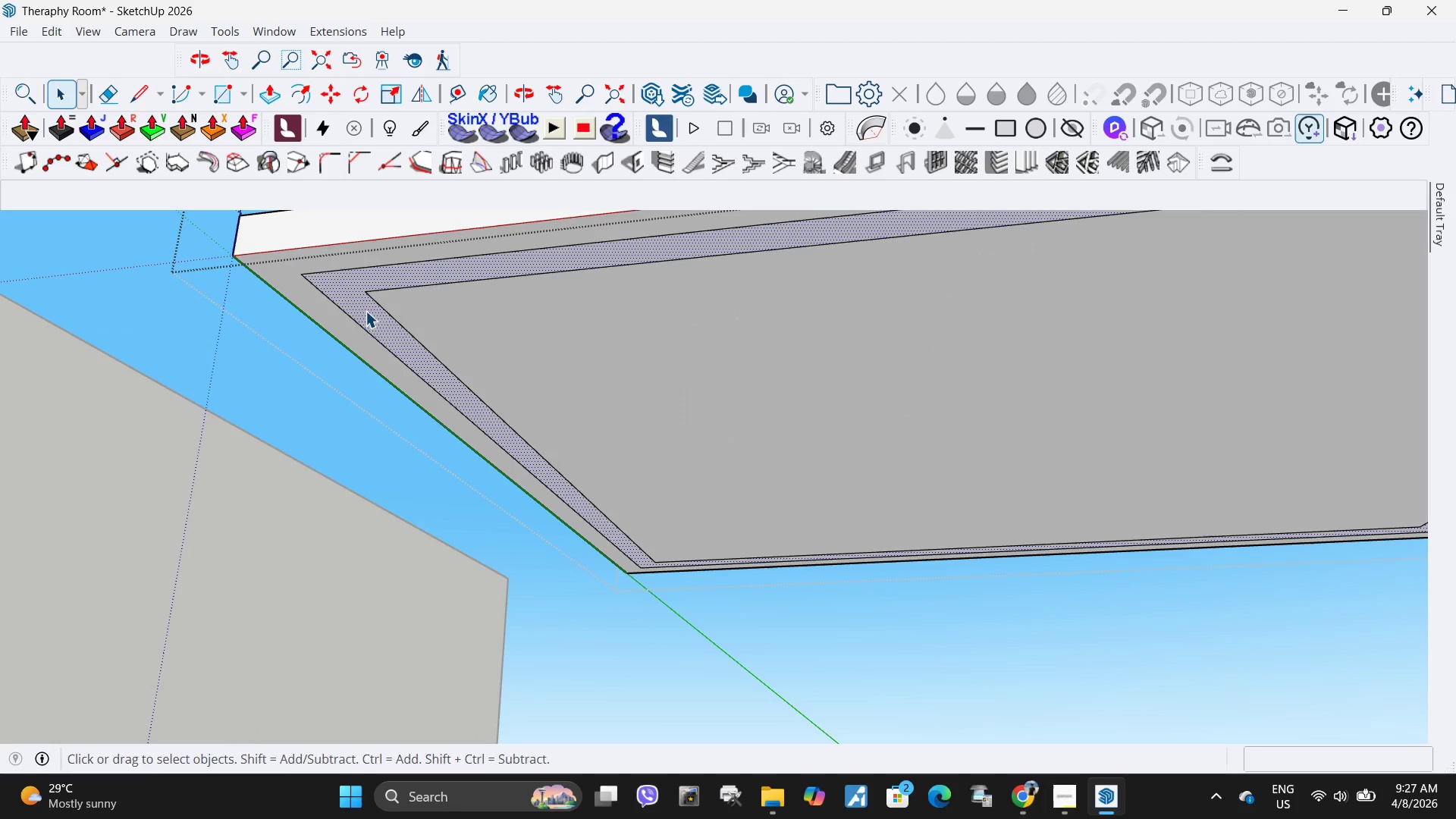 
key(P)
 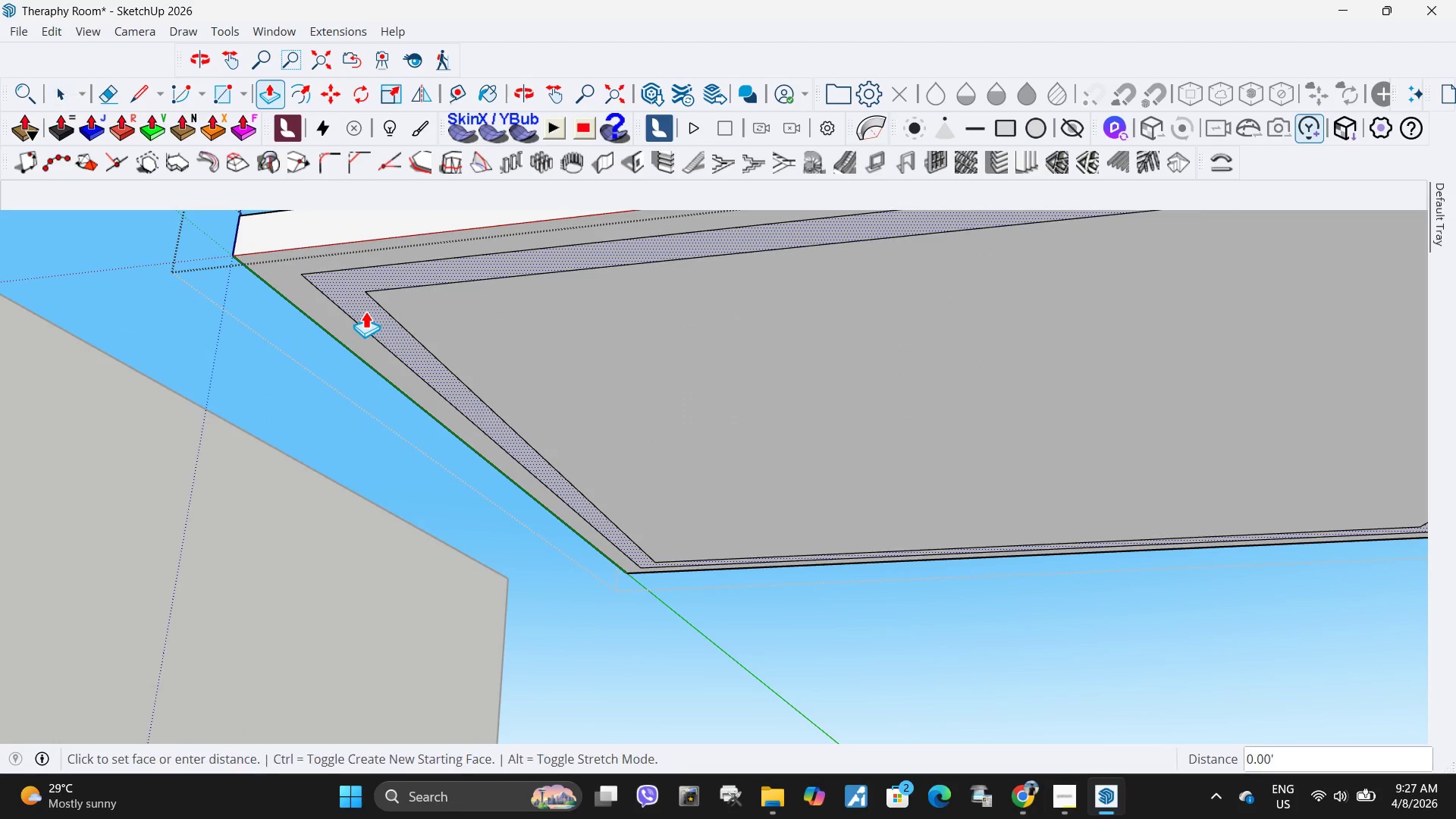 
left_click([366, 311])
 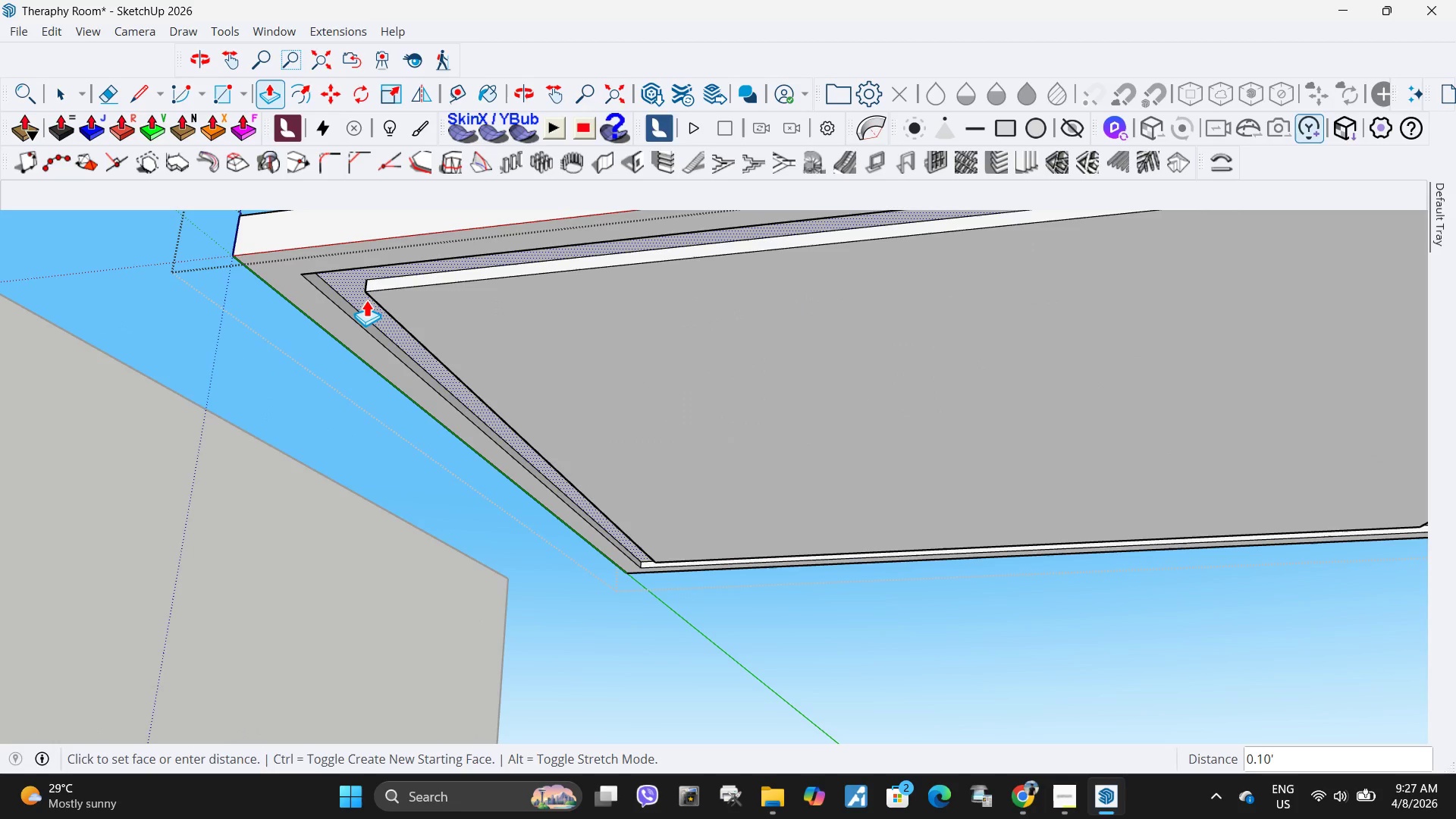 
scroll: coordinate [366, 310], scroll_direction: up, amount: 8.0
 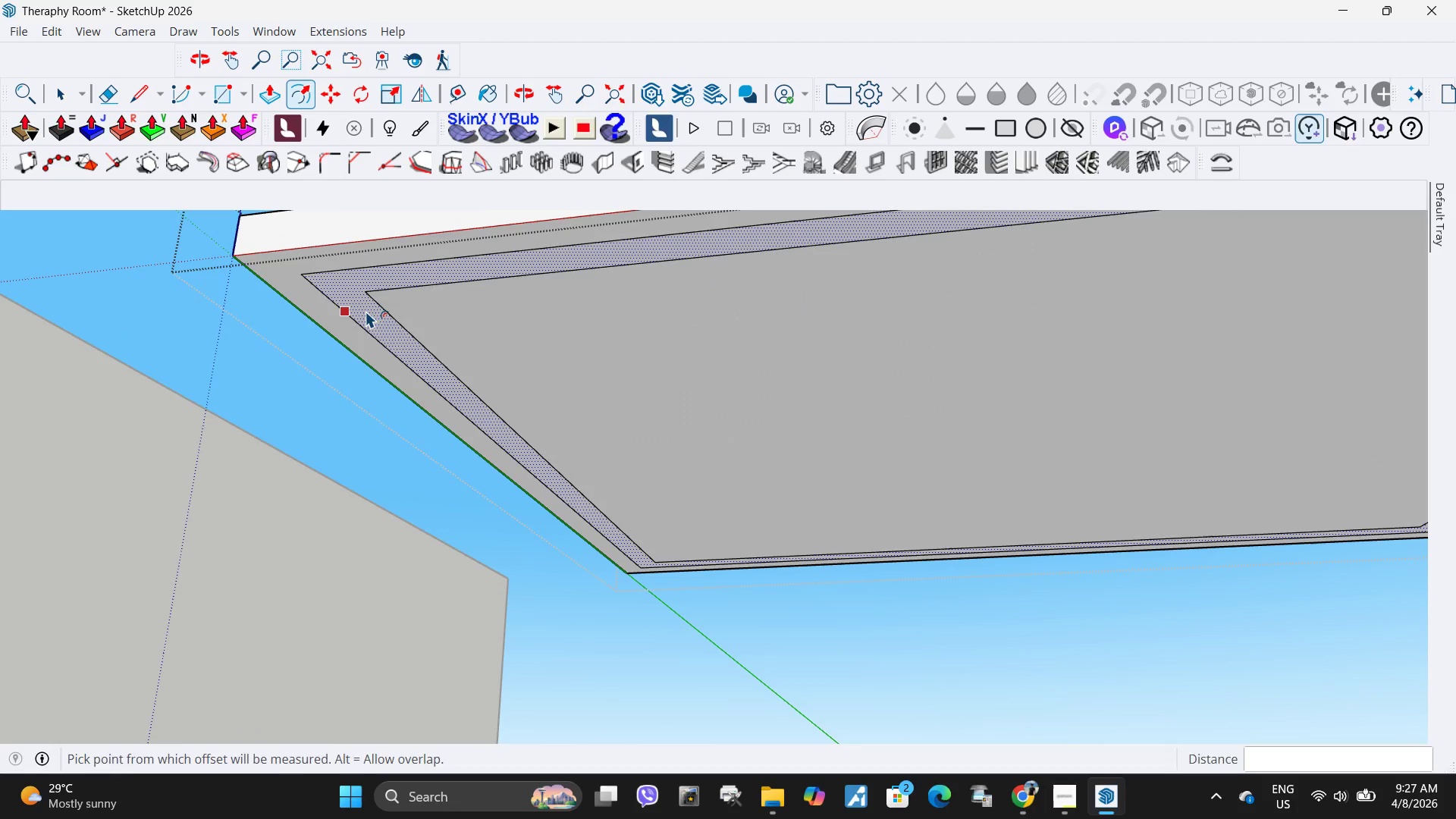 
key(NumpadDecimal)
 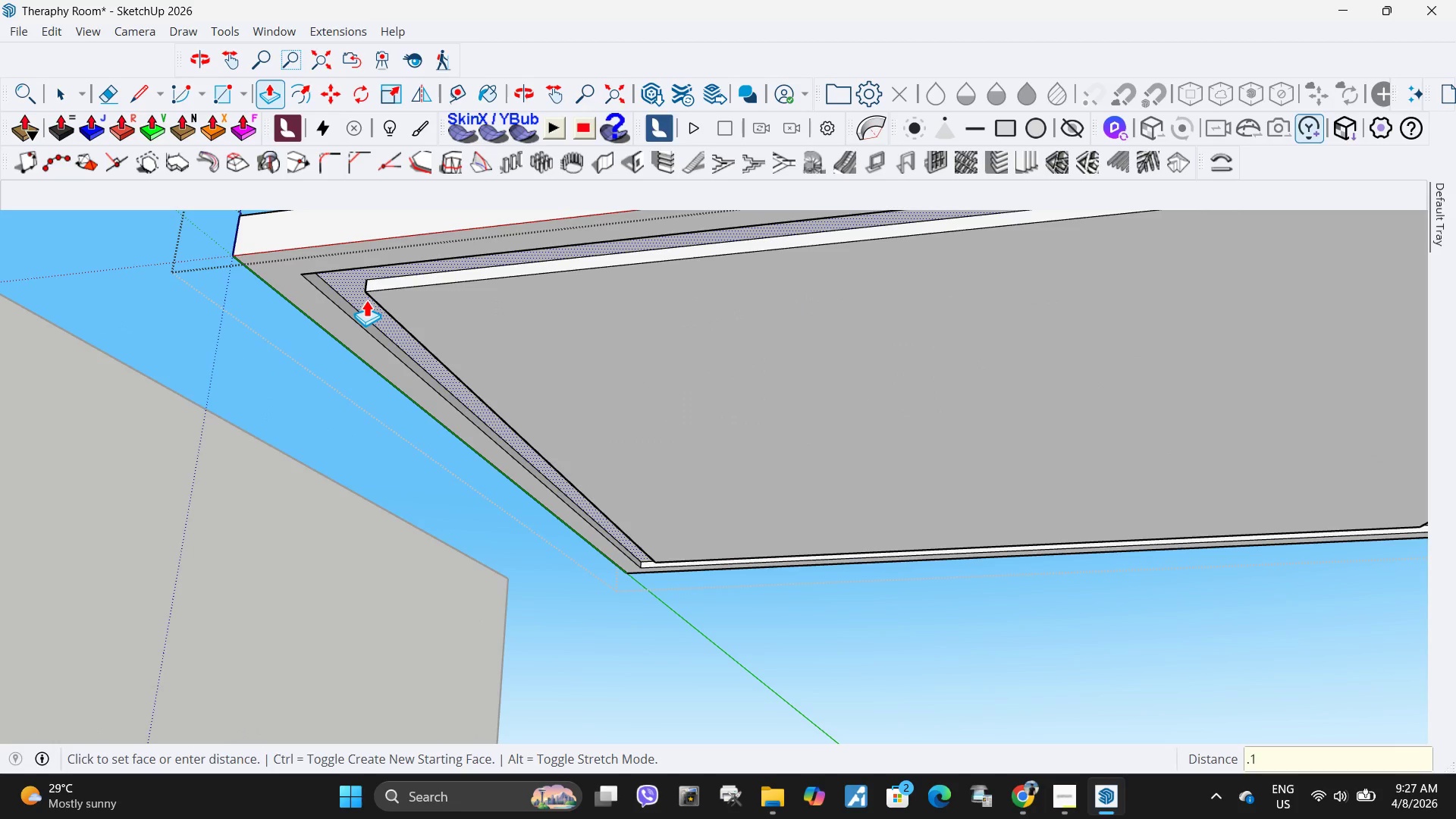 
key(Numpad1)
 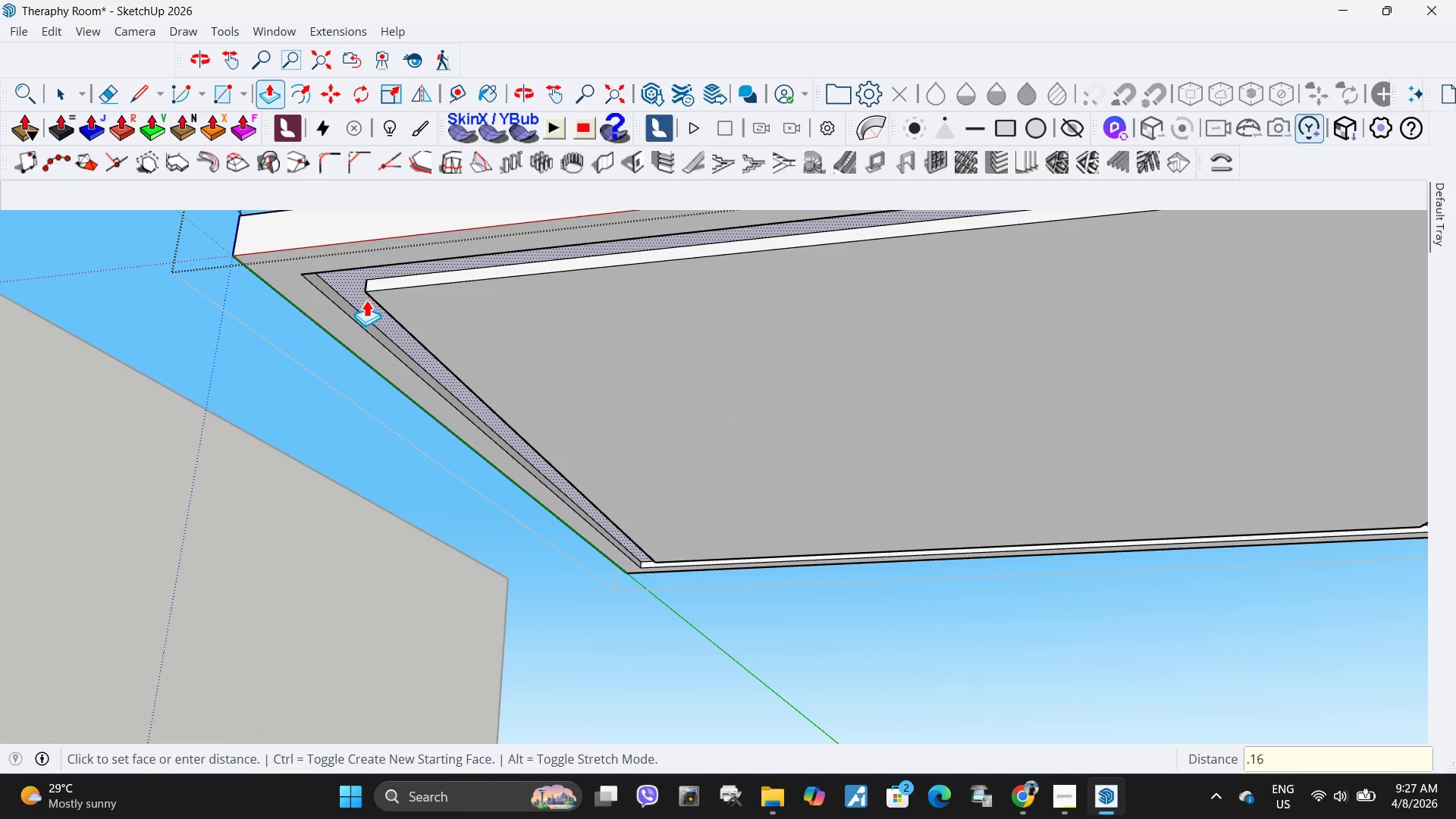 
key(Numpad6)
 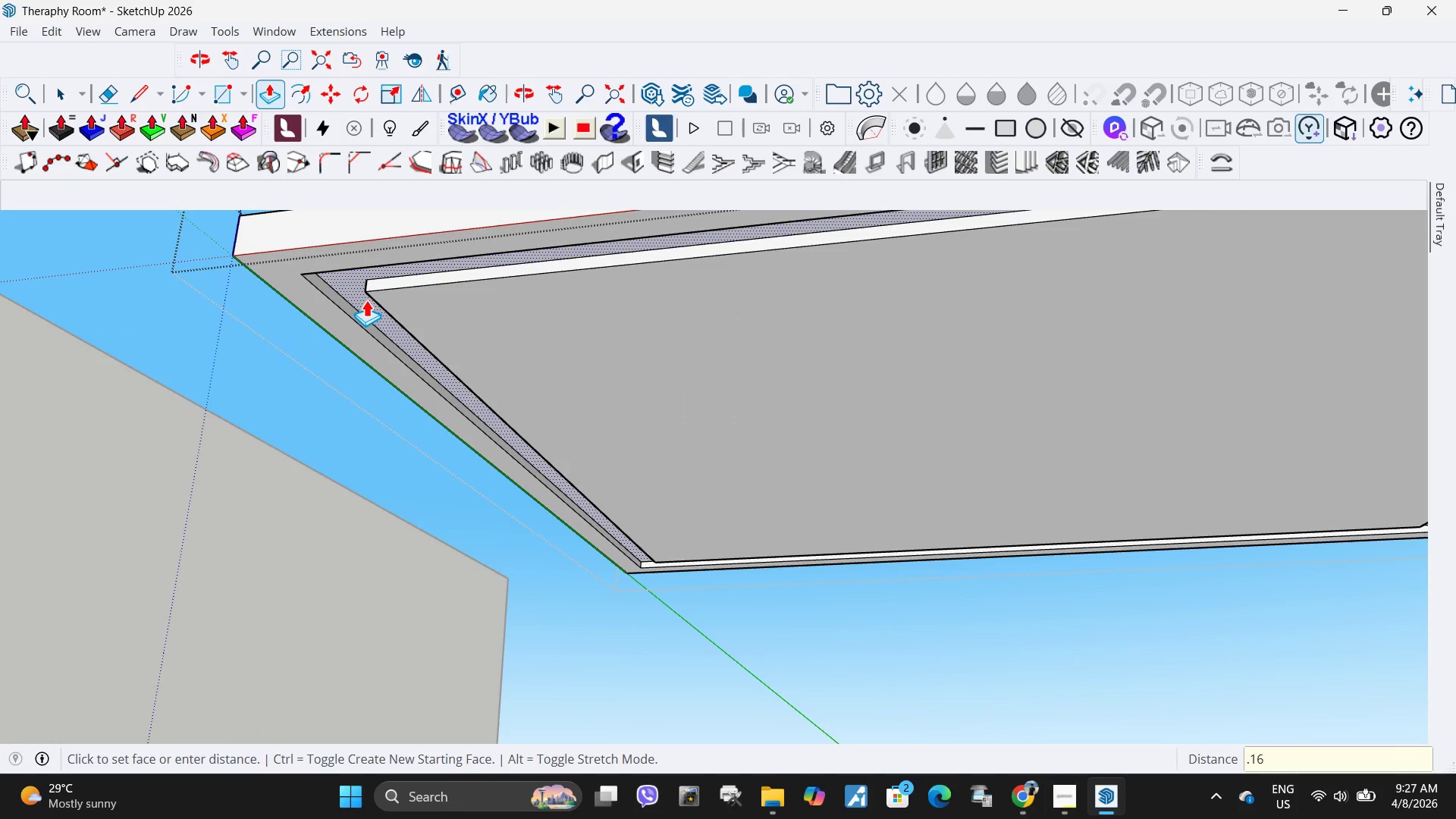 
key(NumpadEnter)
 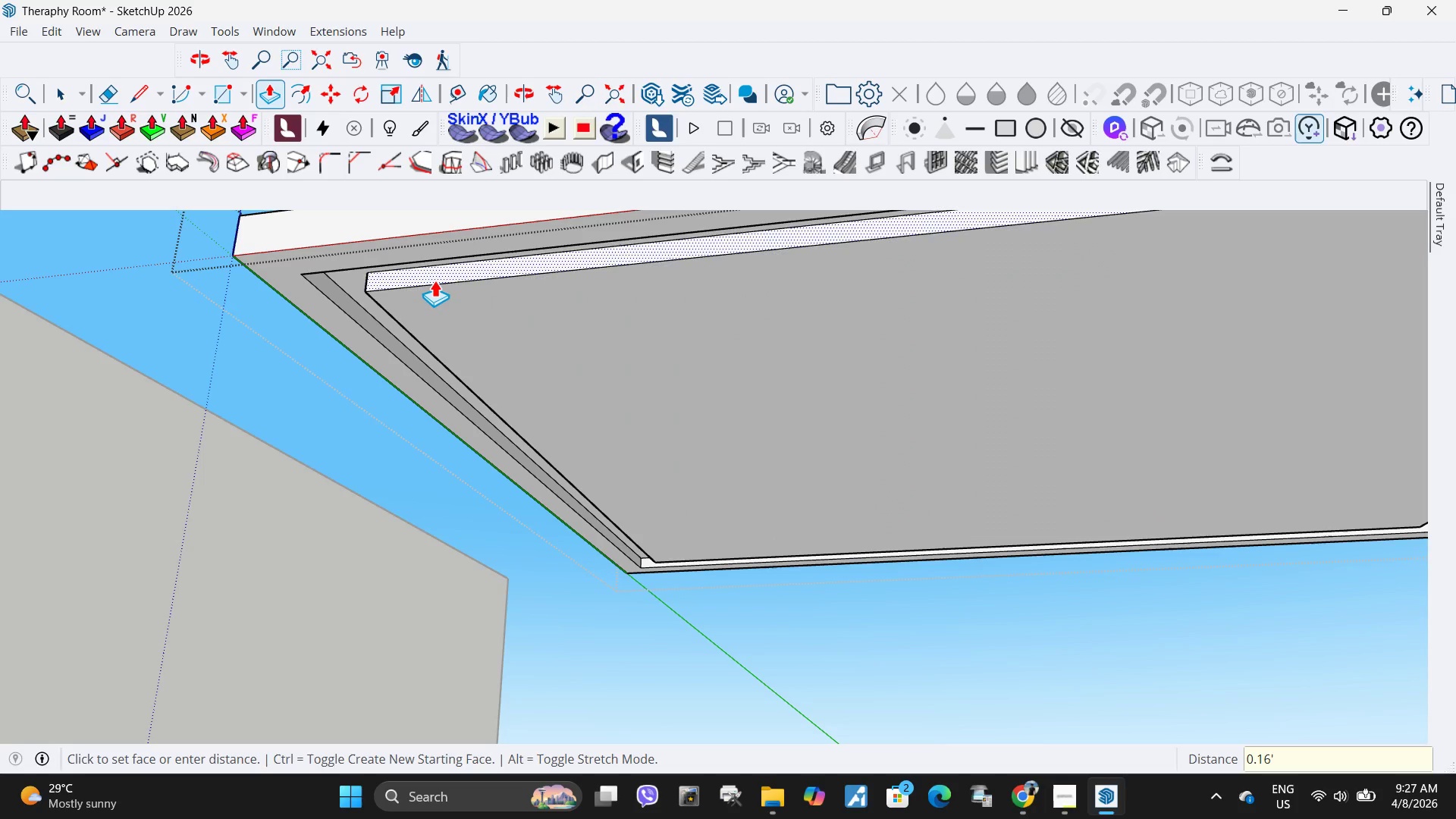 
left_click([435, 280])
 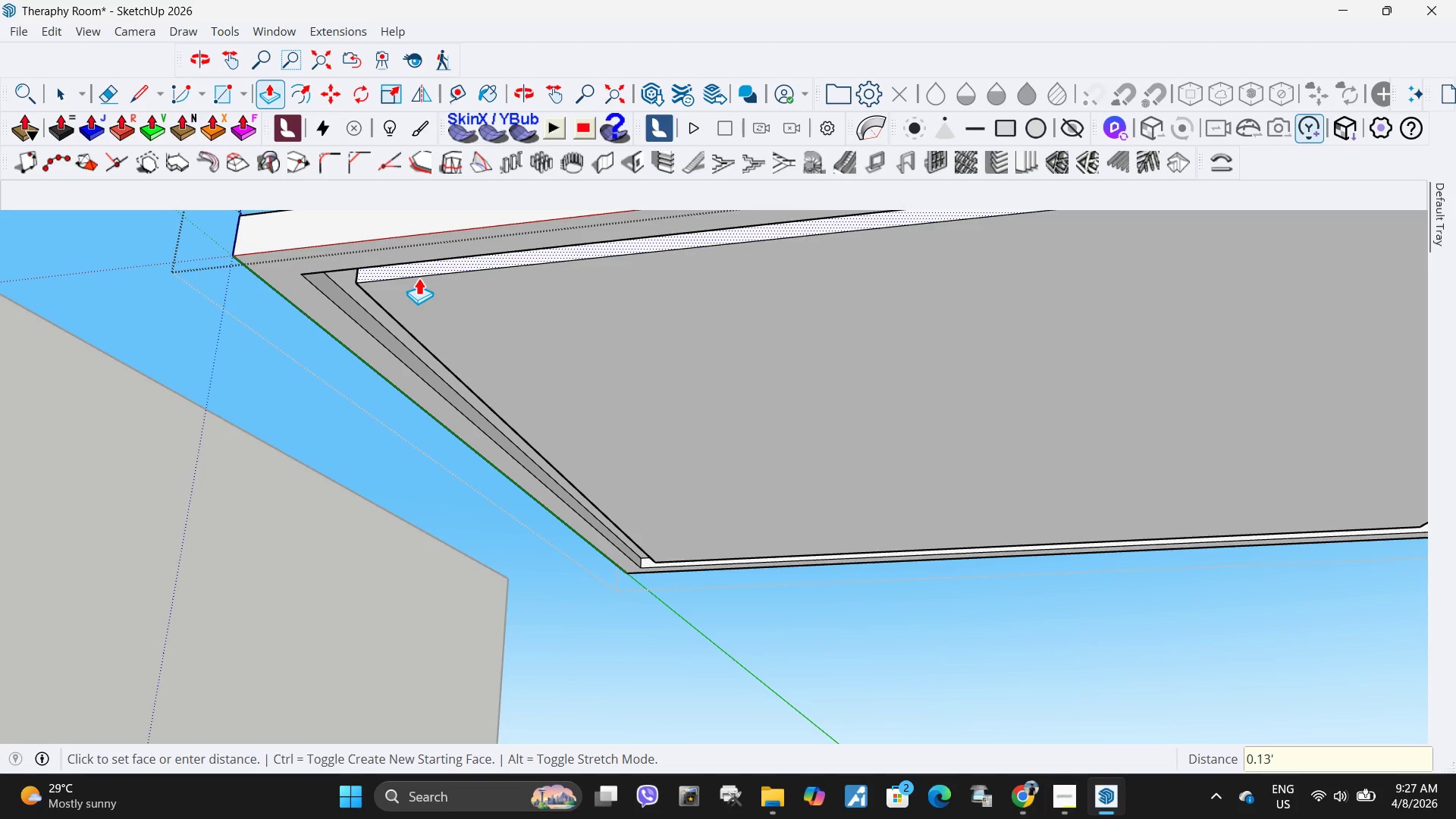 
key(Escape)
 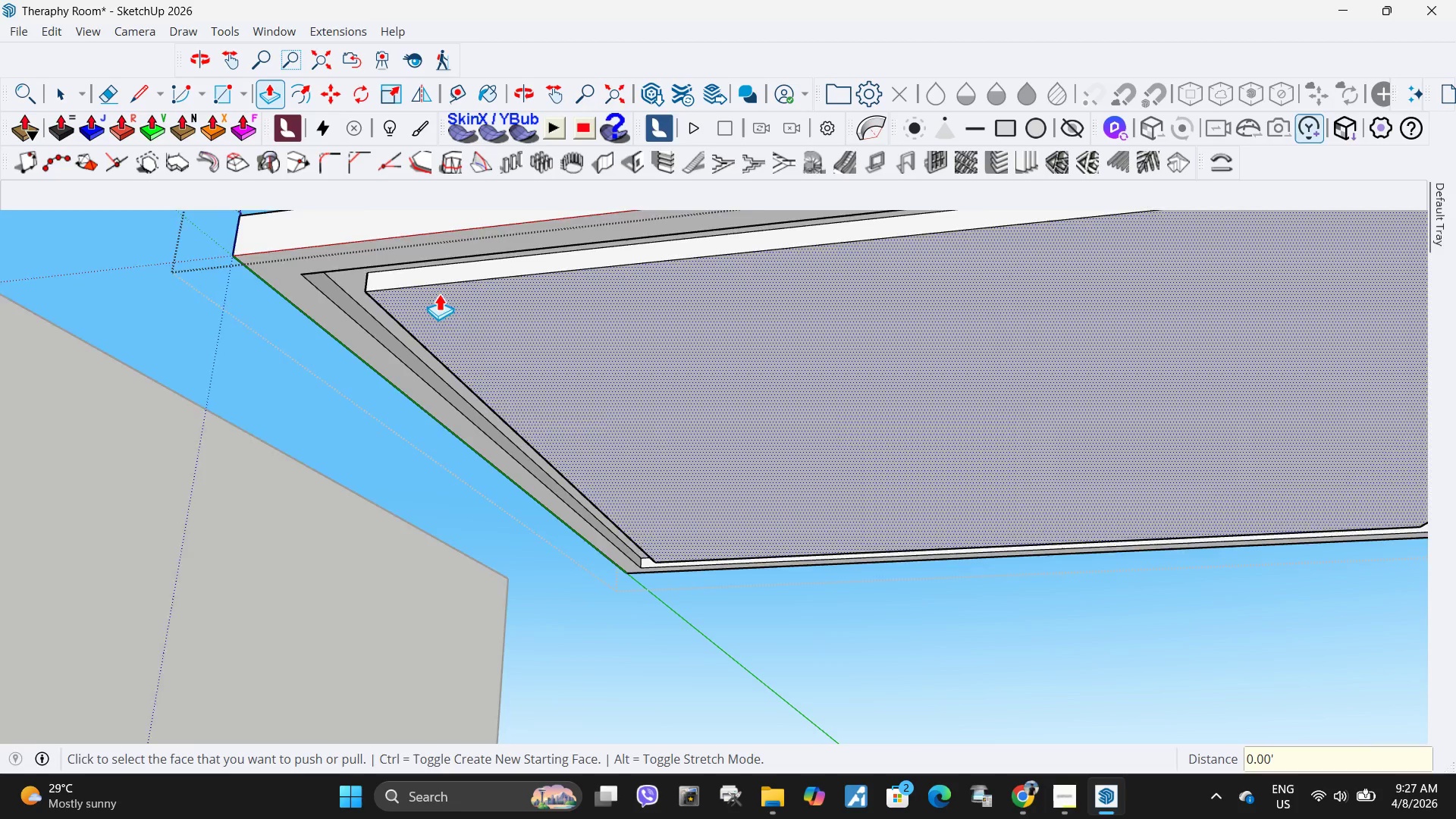 
key(Space)
 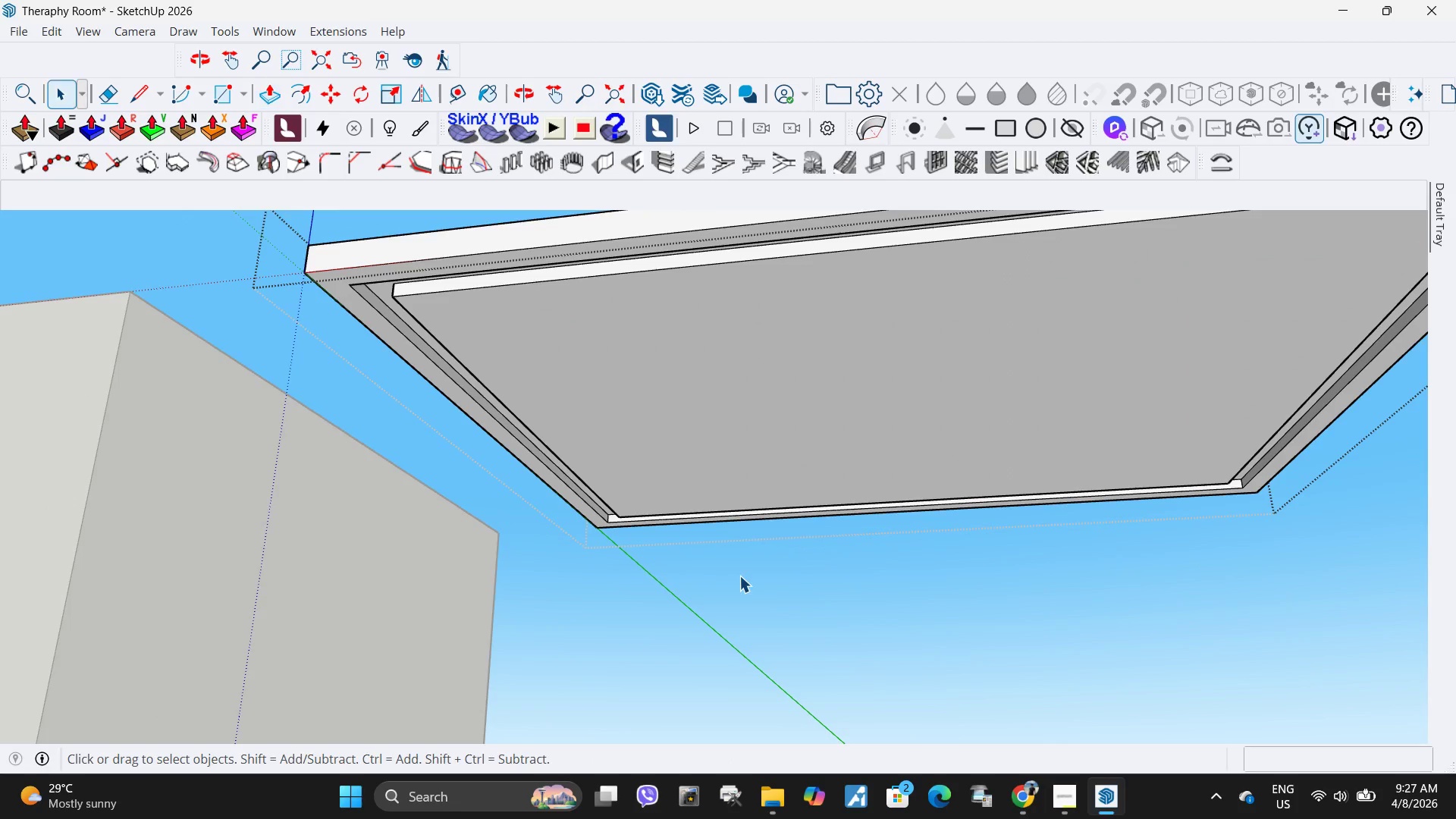 
left_click([739, 576])
 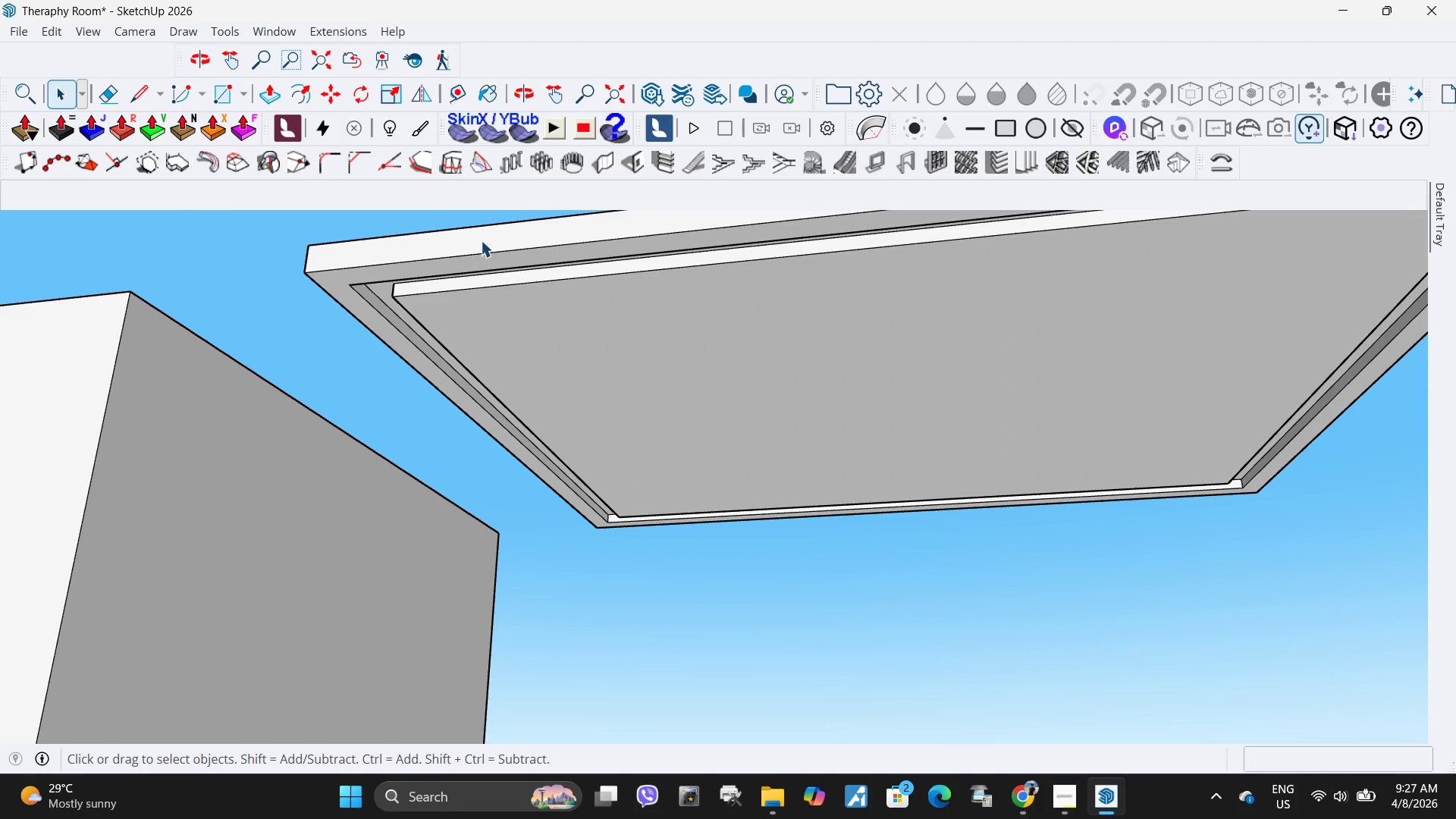 
scroll: coordinate [476, 331], scroll_direction: down, amount: 4.0
 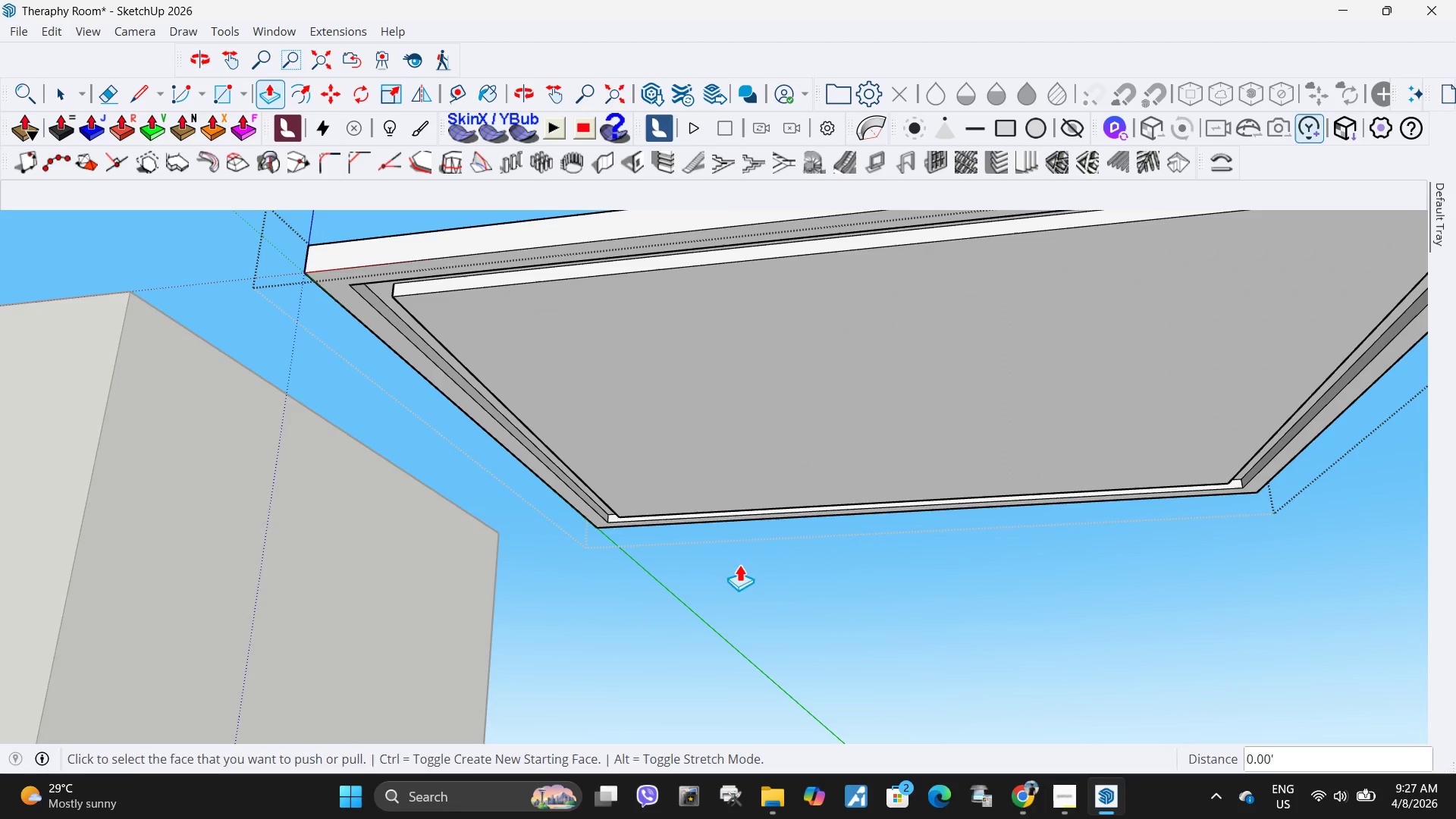 
scroll: coordinate [401, 280], scroll_direction: up, amount: 13.0
 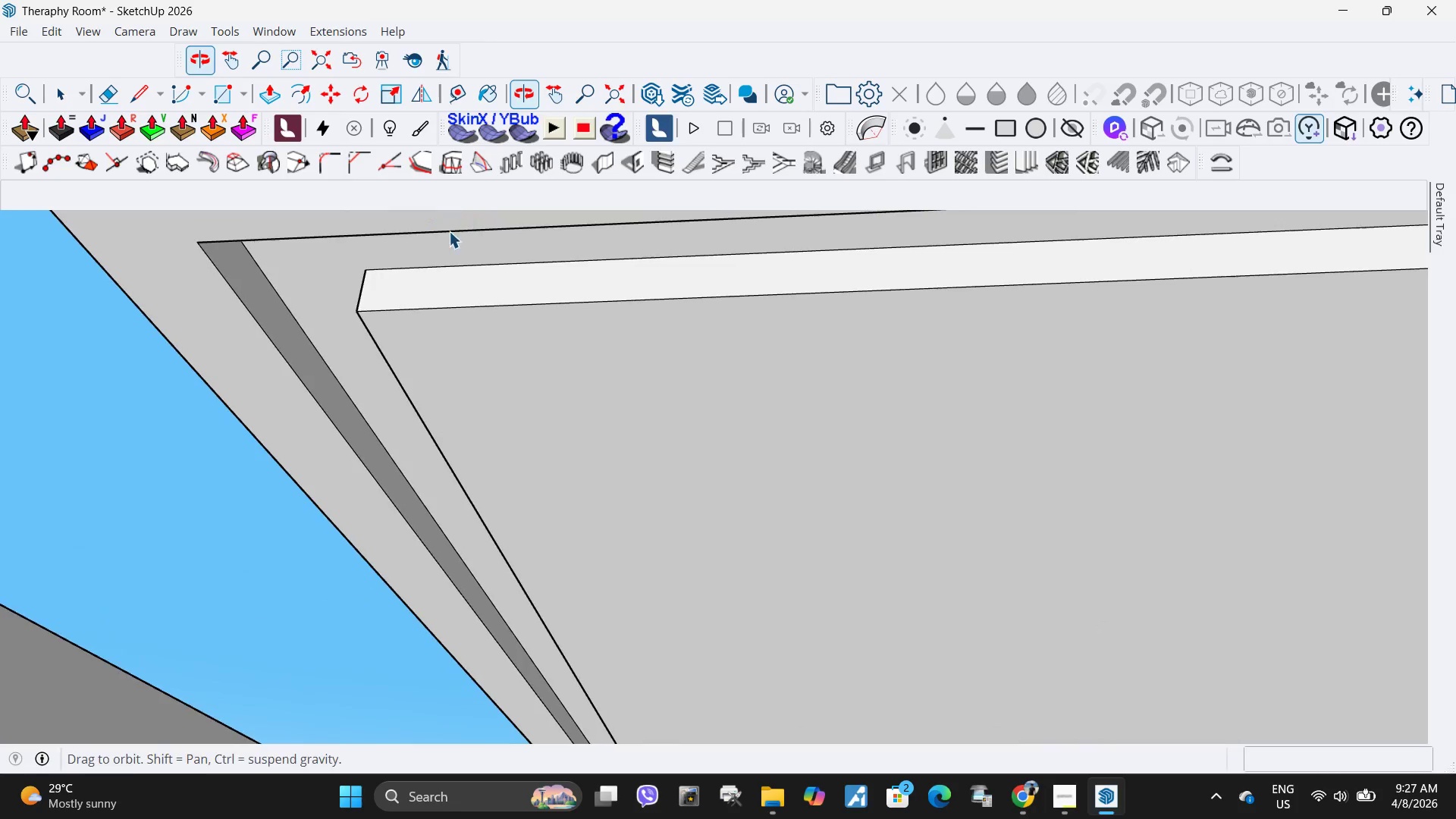 
left_click([423, 287])
 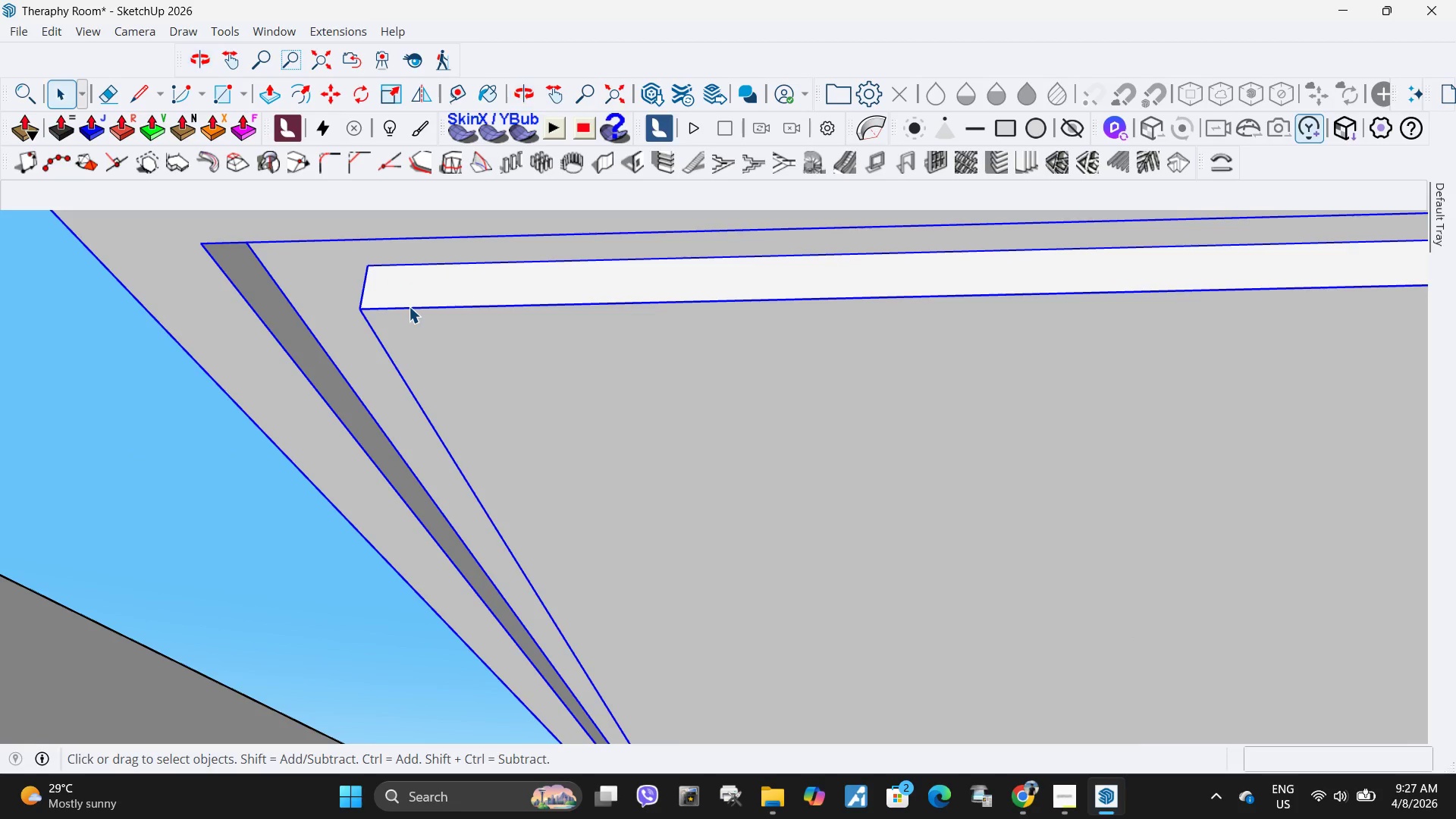 
double_click([410, 294])
 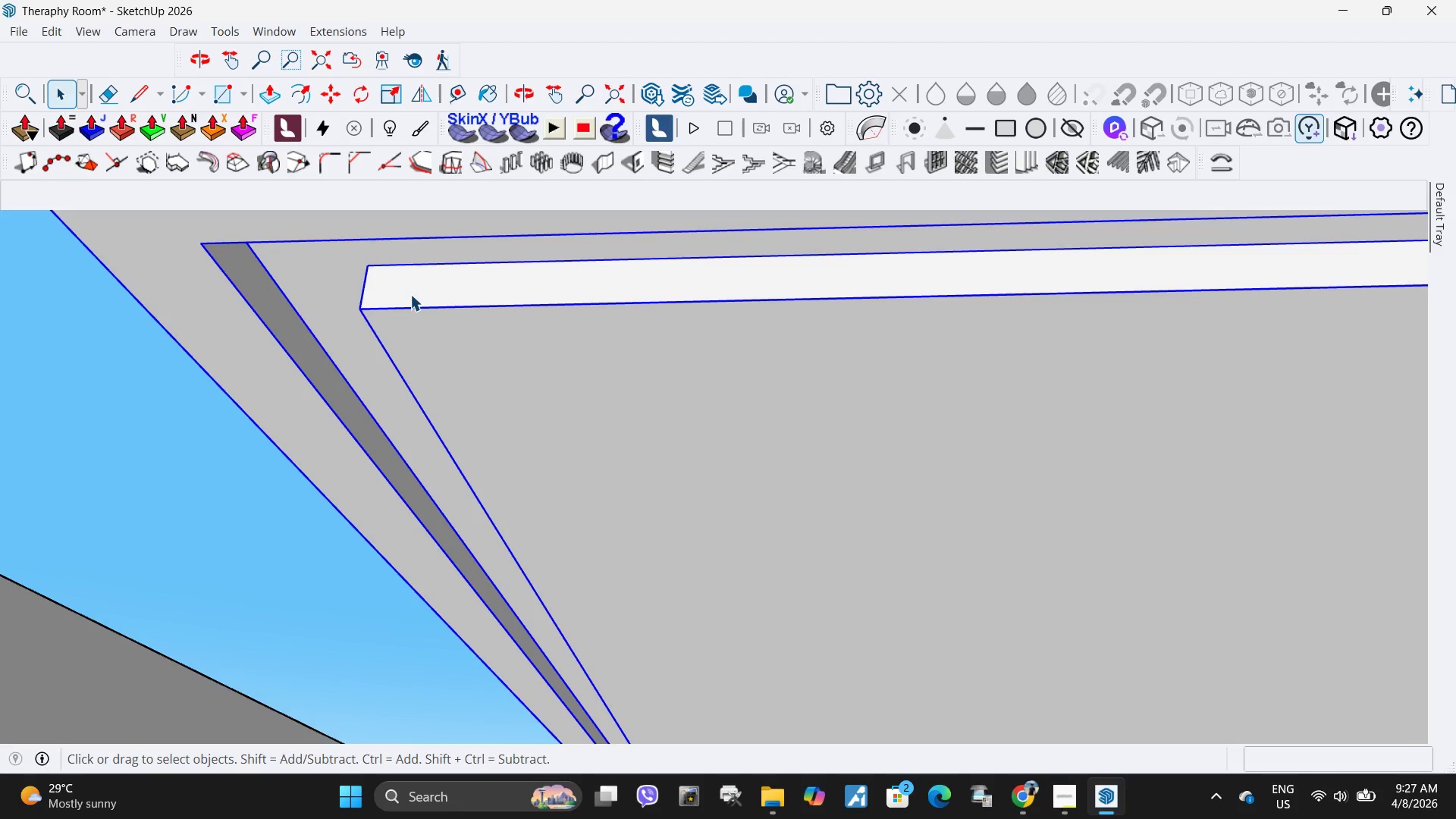 
triple_click([410, 294])
 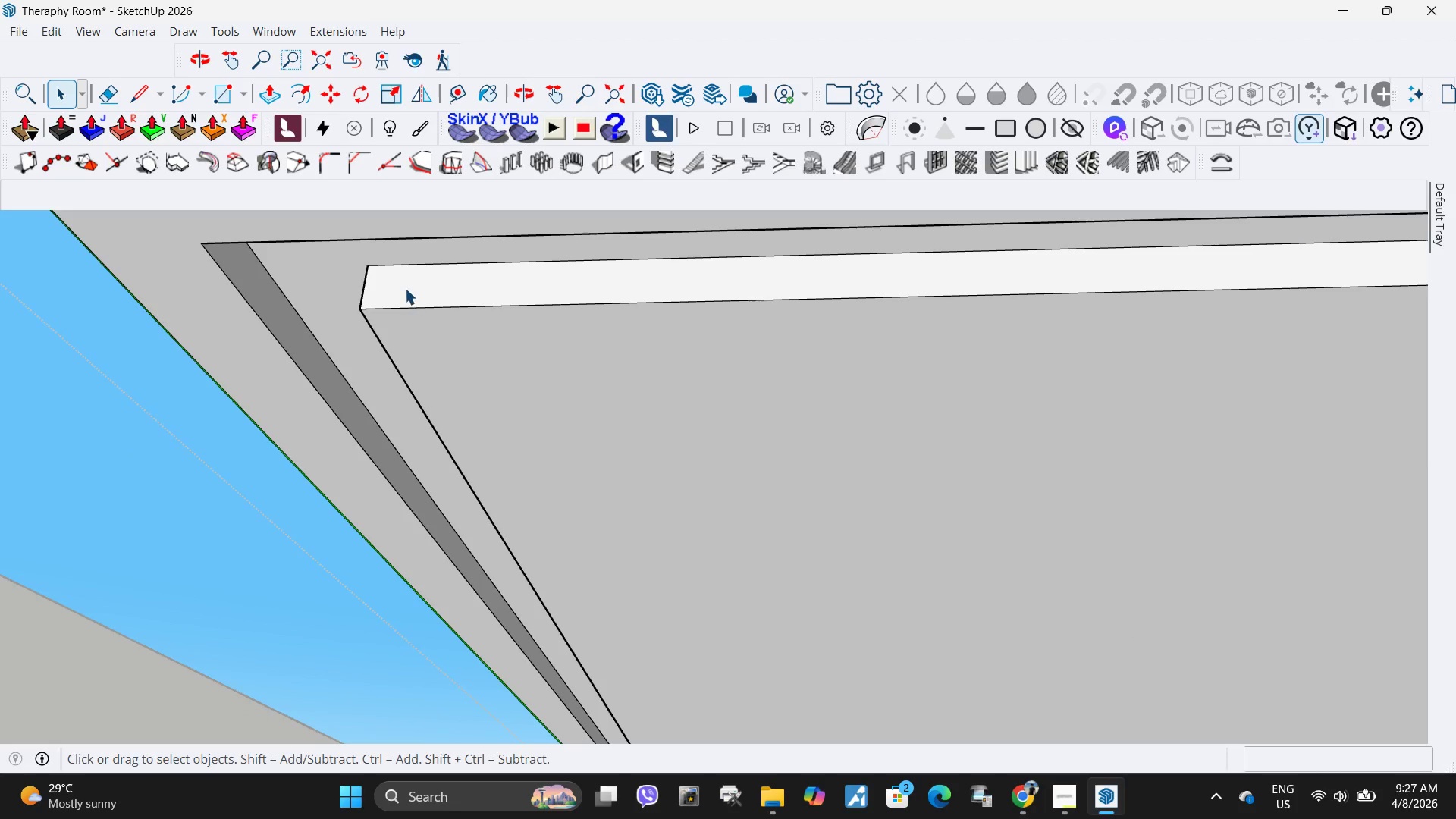 
triple_click([405, 288])
 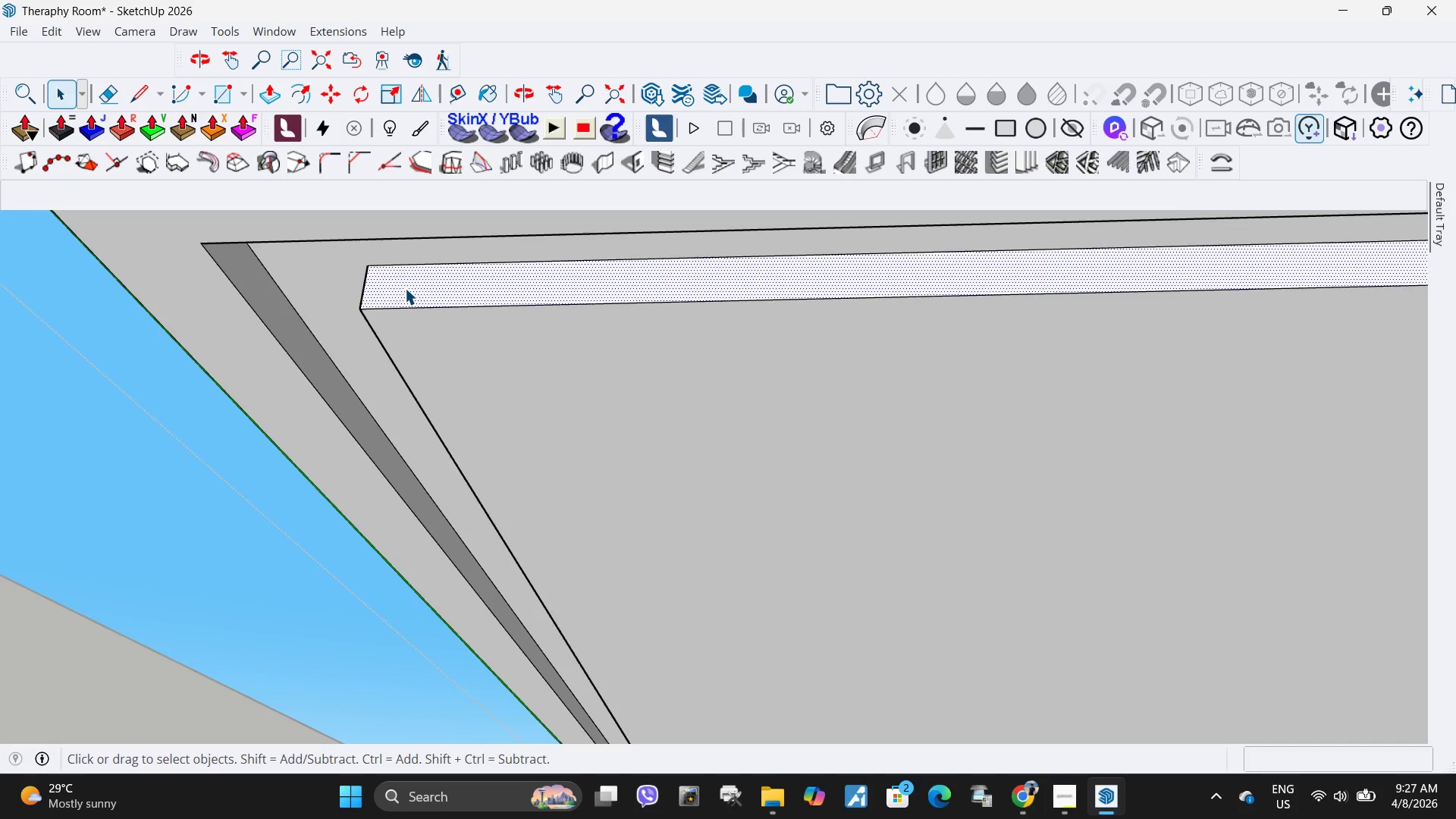 
scroll: coordinate [405, 288], scroll_direction: down, amount: 2.0
 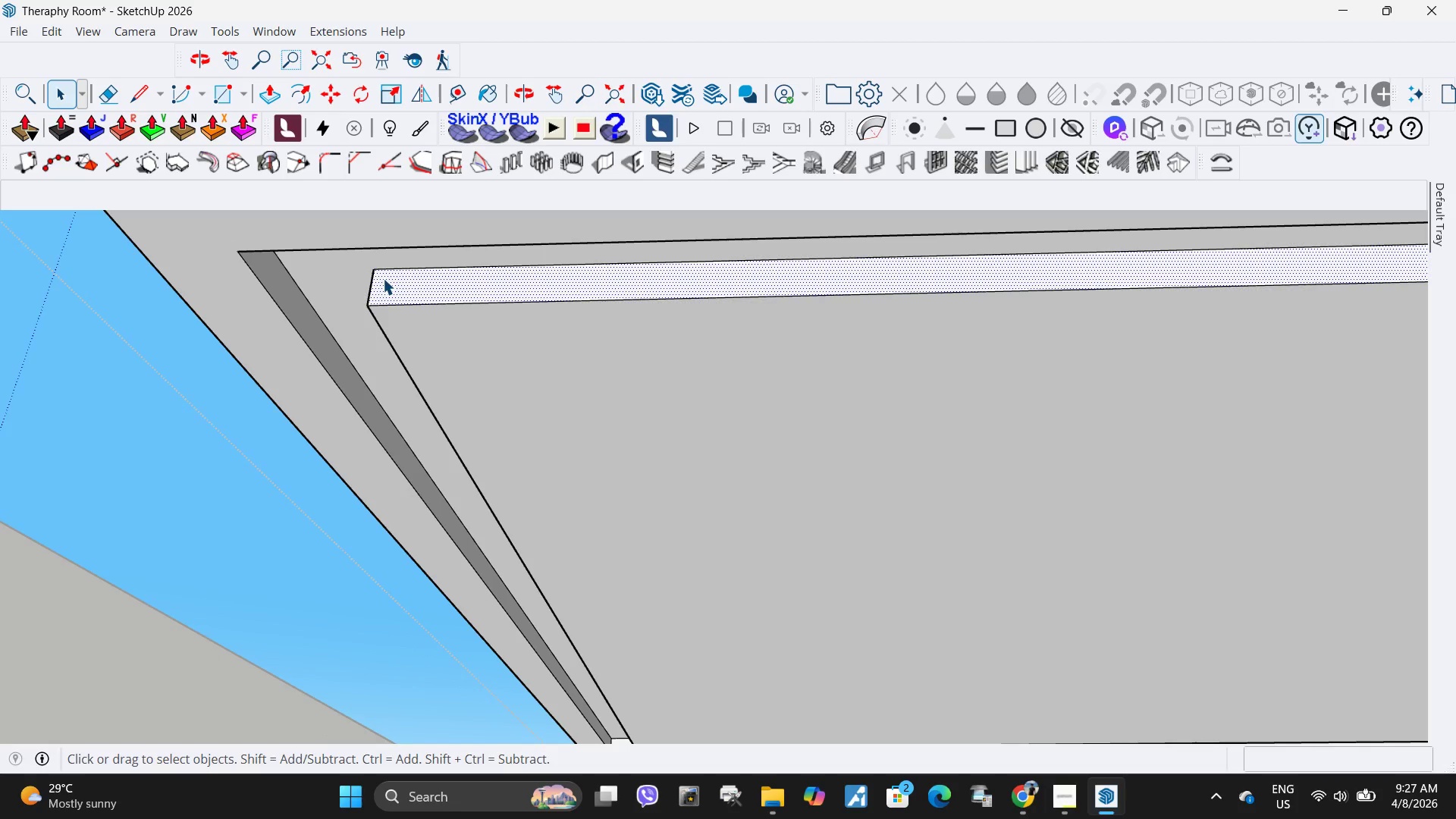 
key(L)
 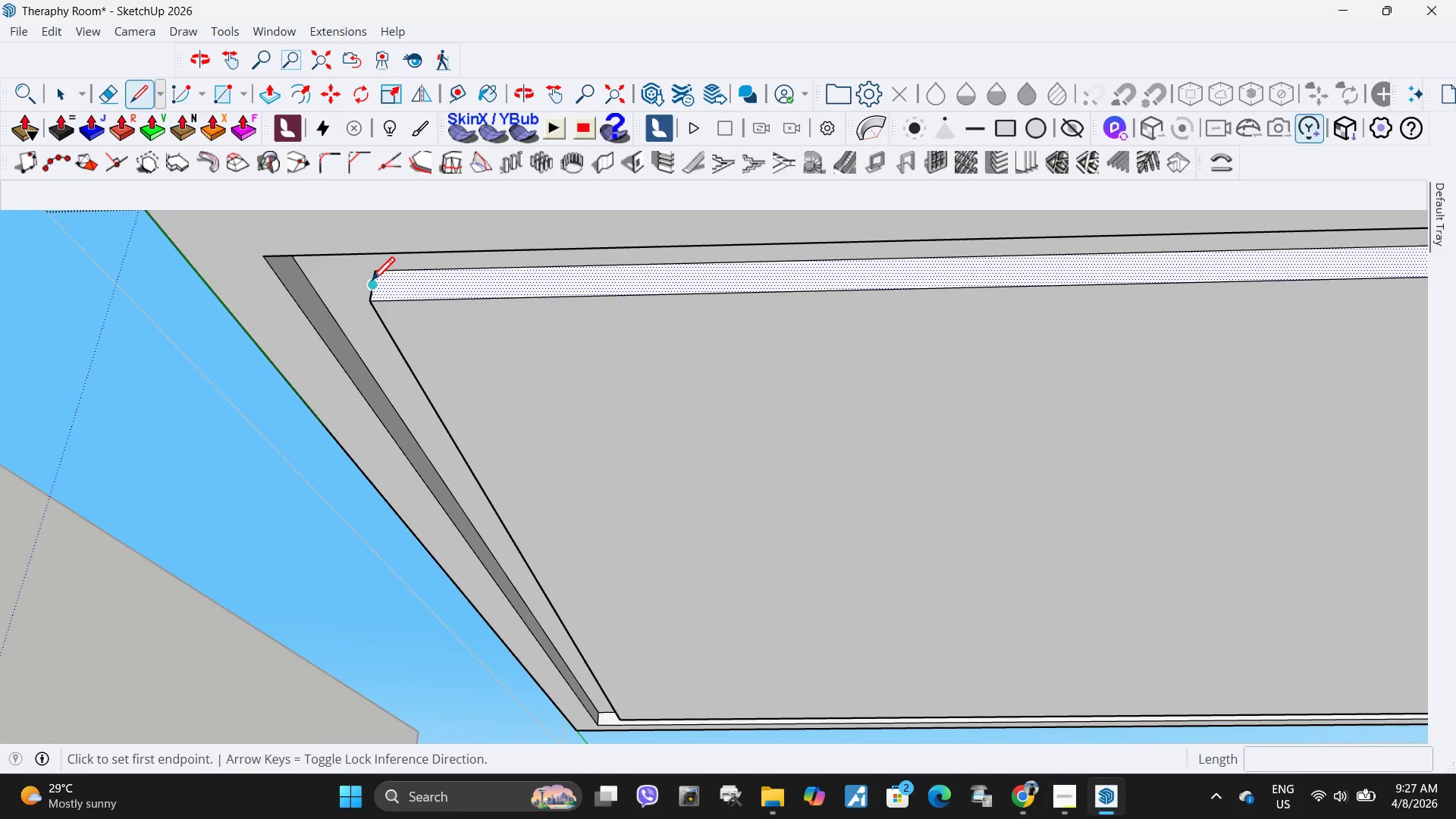 
scroll: coordinate [383, 278], scroll_direction: down, amount: 2.0
 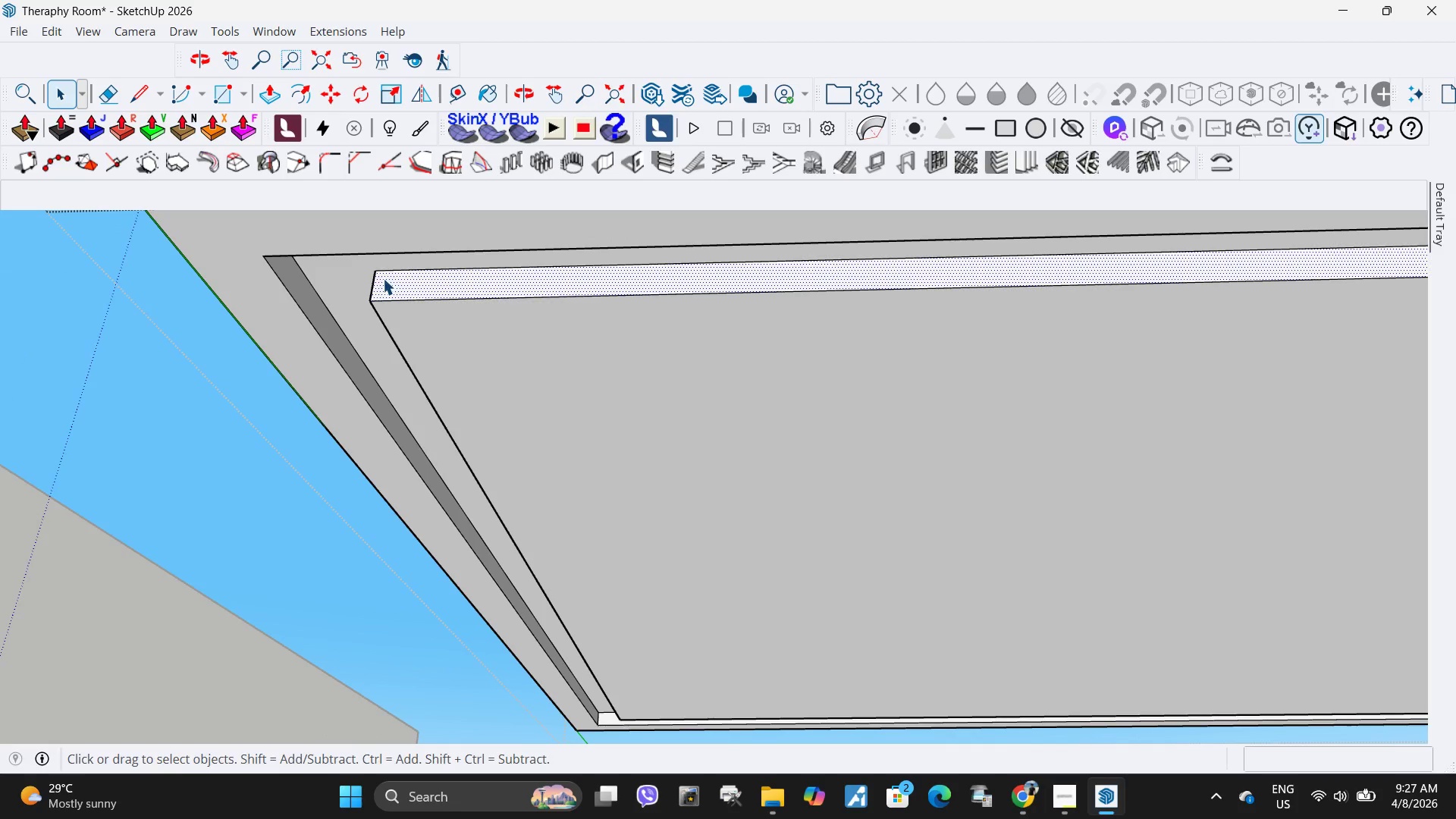 
left_click([372, 285])
 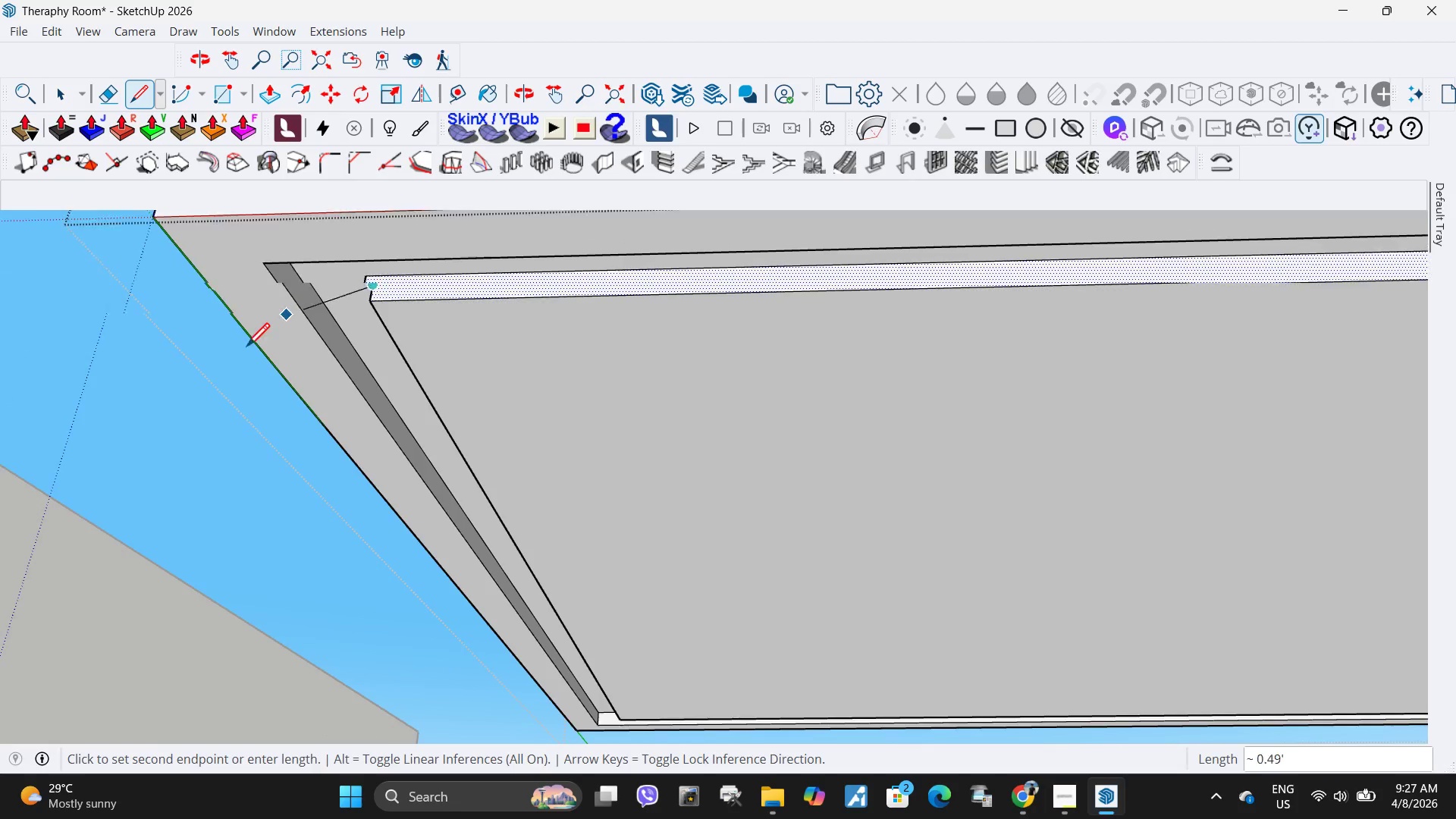 
scroll: coordinate [243, 381], scroll_direction: down, amount: 10.0
 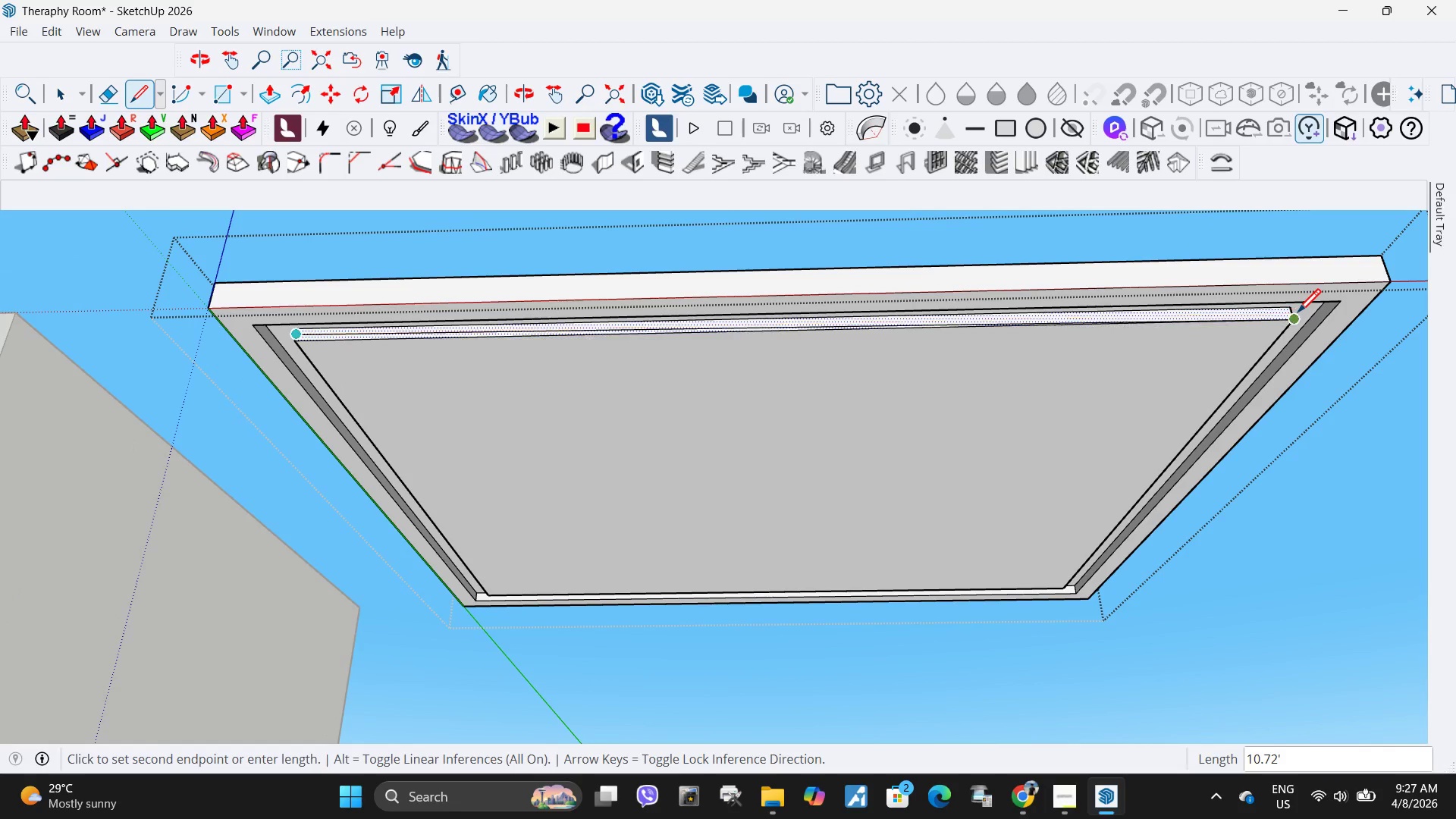 
left_click([1293, 314])
 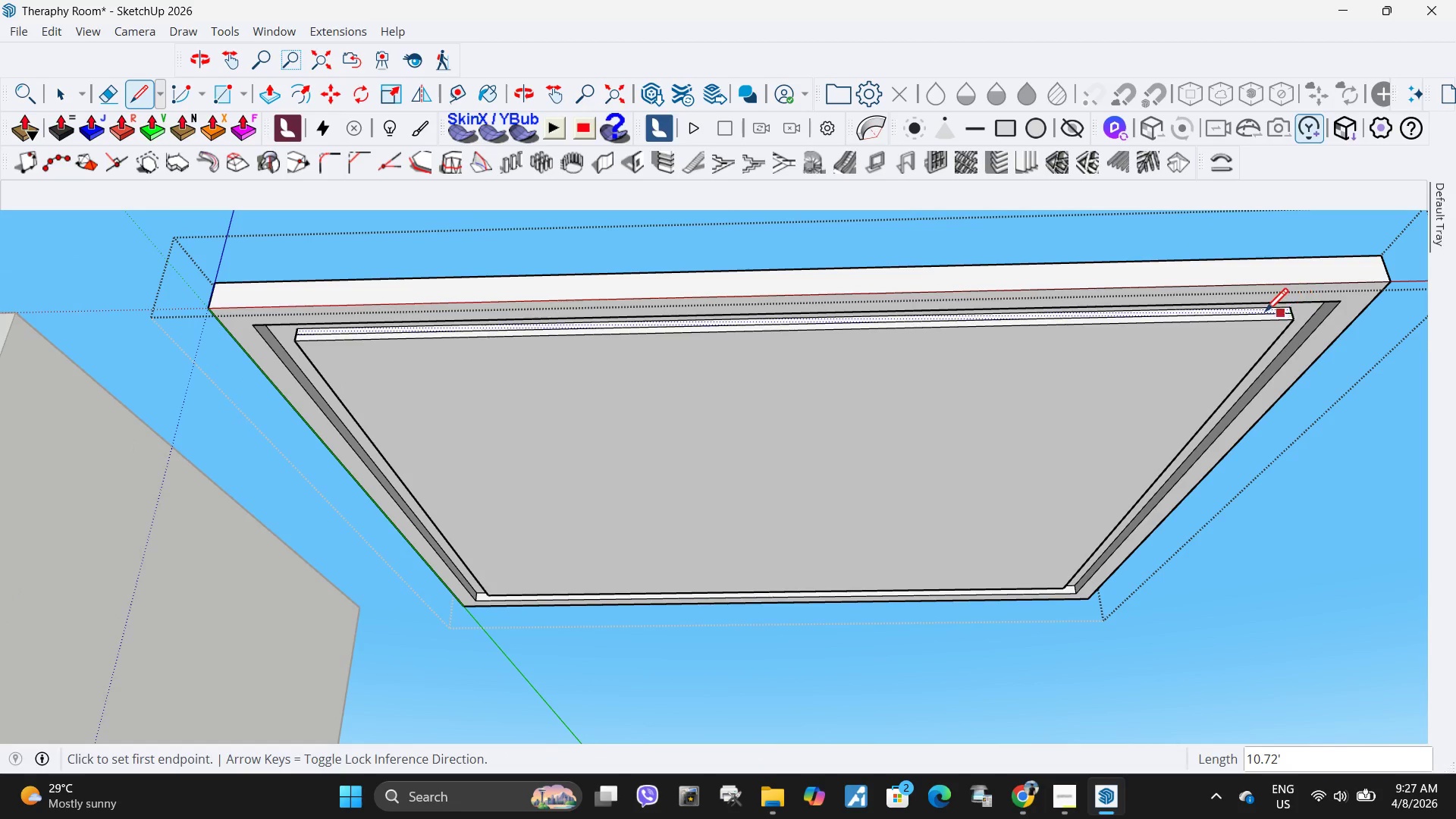 
scroll: coordinate [814, 282], scroll_direction: up, amount: 10.0
 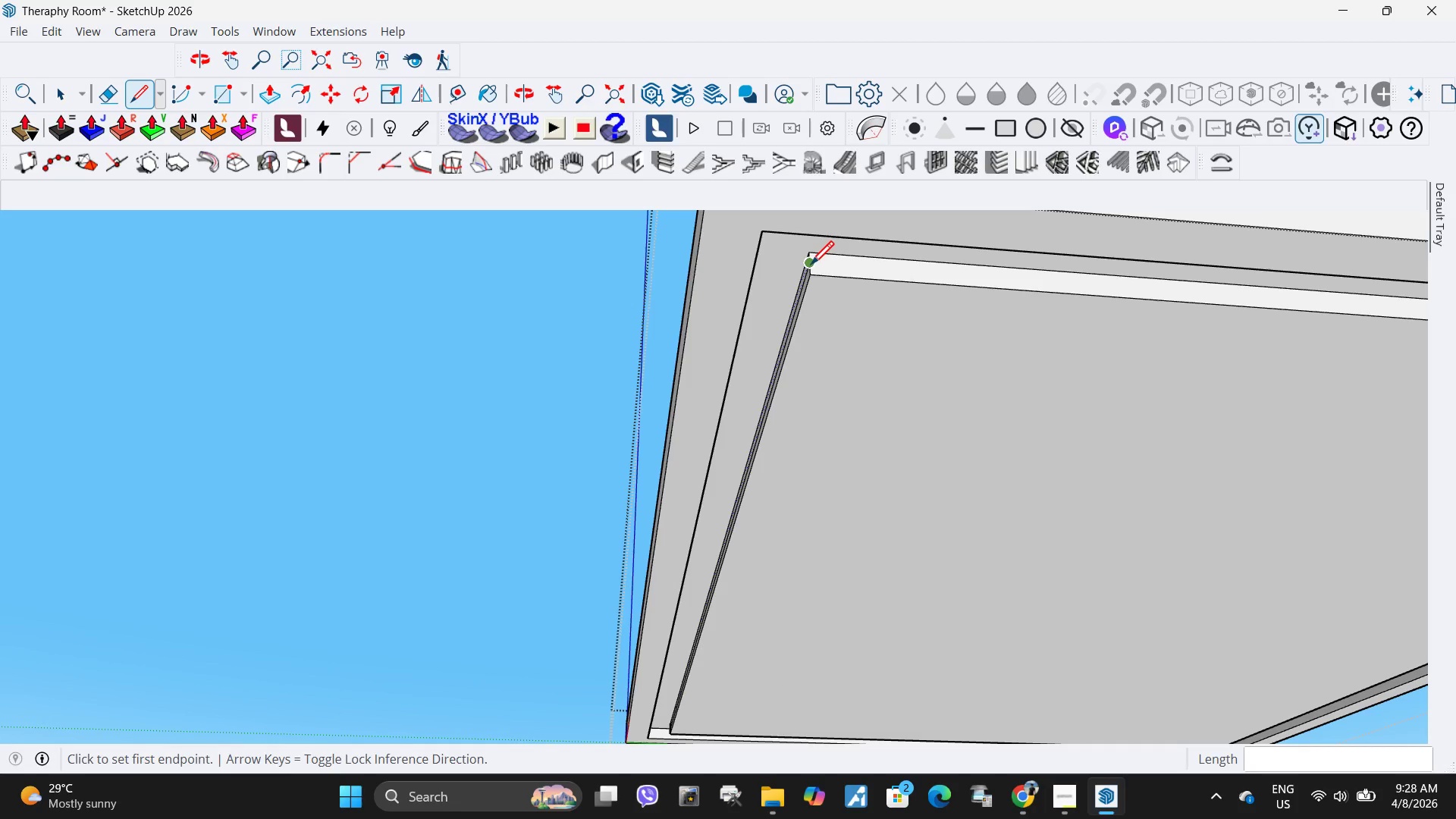 
scroll: coordinate [483, 368], scroll_direction: down, amount: 10.0
 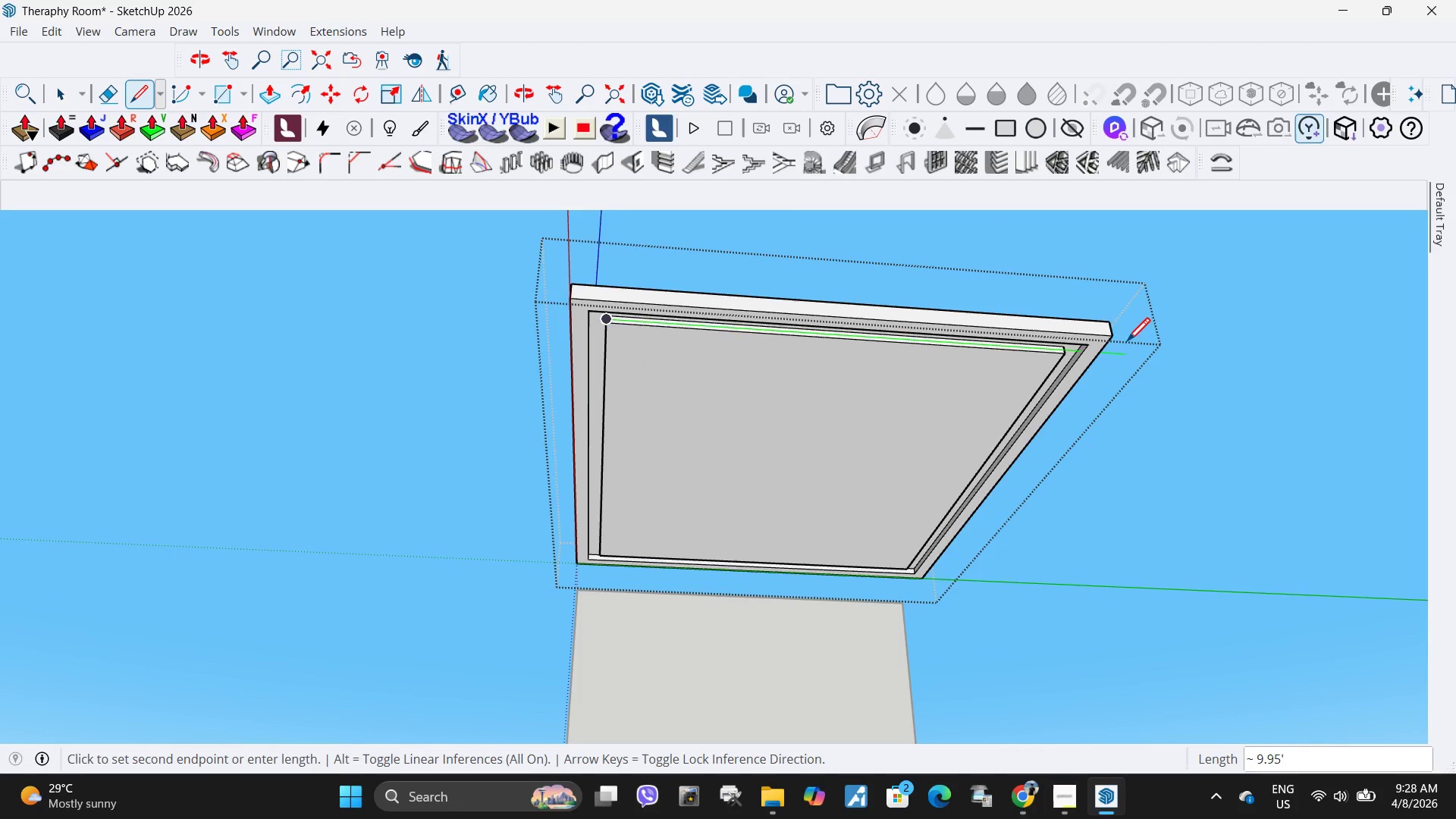 
scroll: coordinate [1058, 352], scroll_direction: up, amount: 5.0
 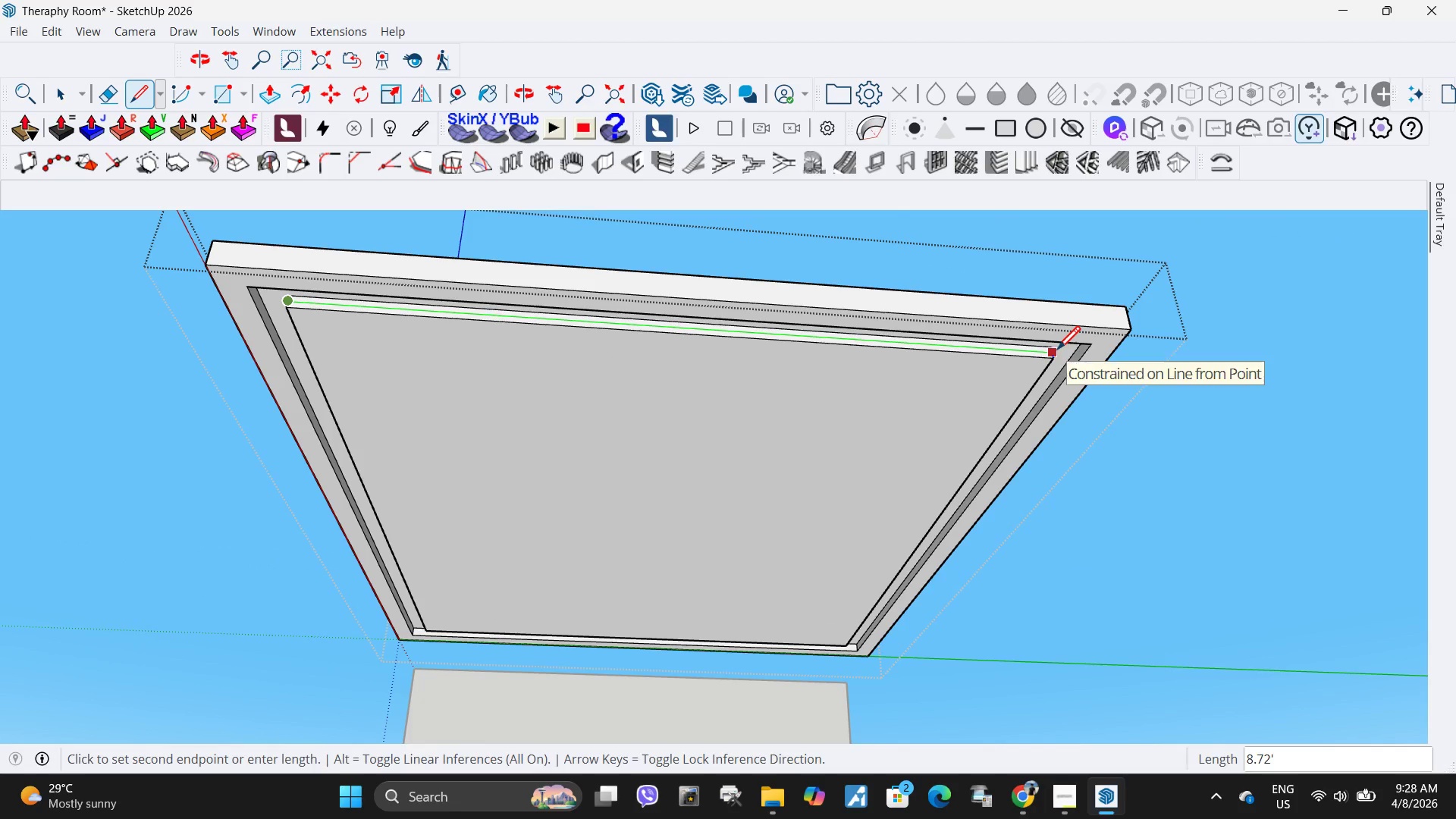 
left_click([1056, 352])
 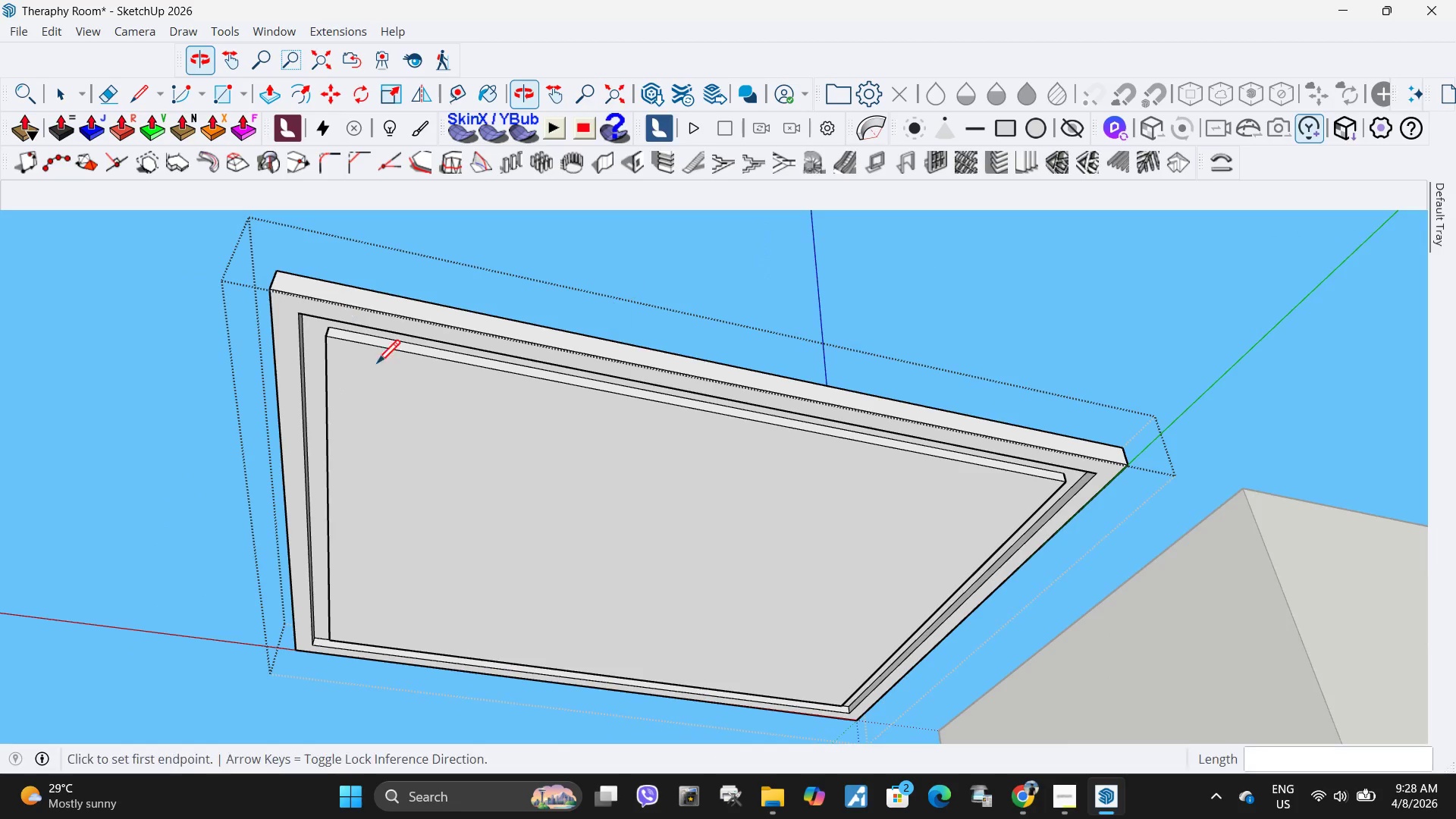 
scroll: coordinate [320, 319], scroll_direction: up, amount: 5.0
 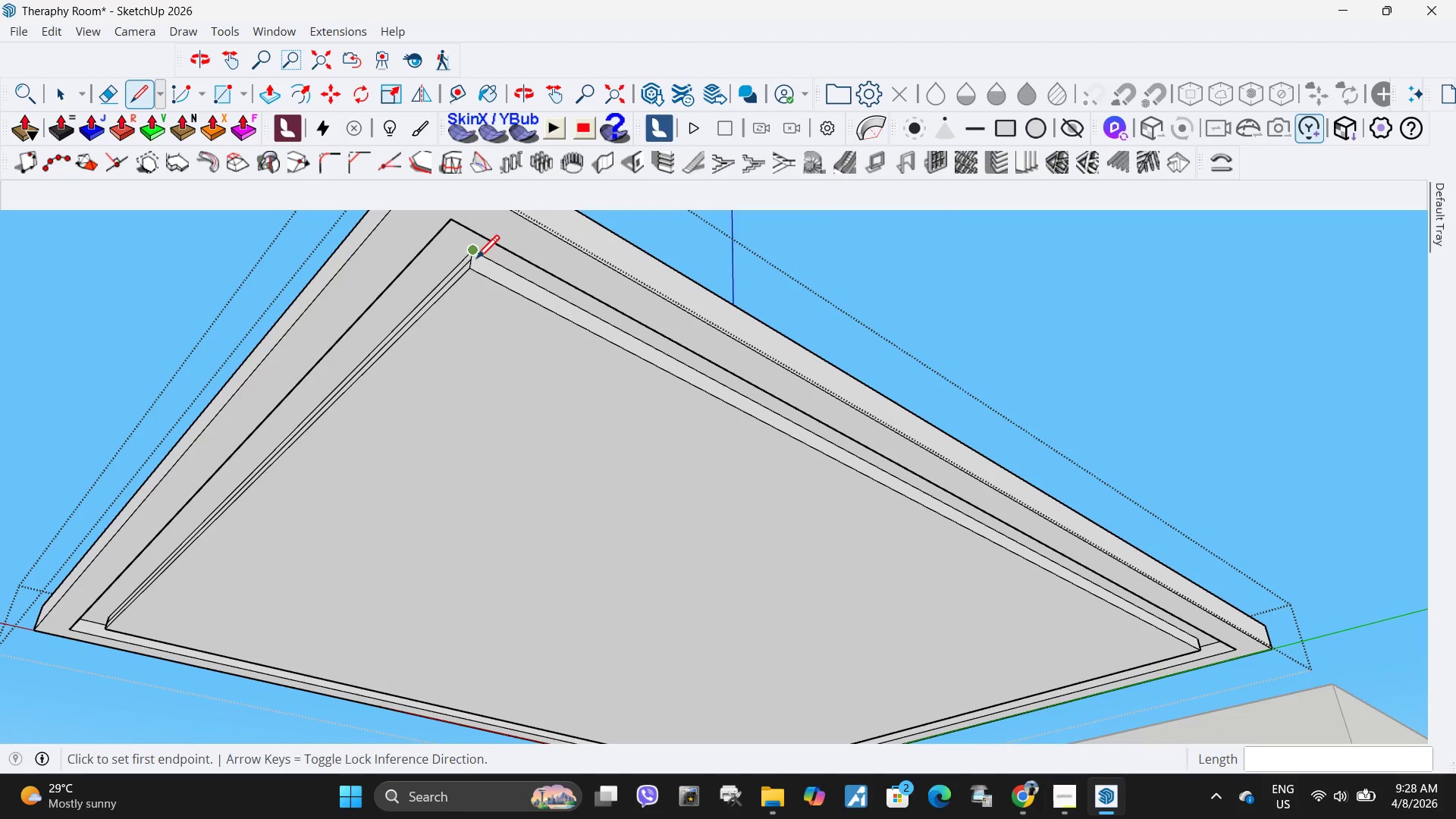 
left_click([472, 261])
 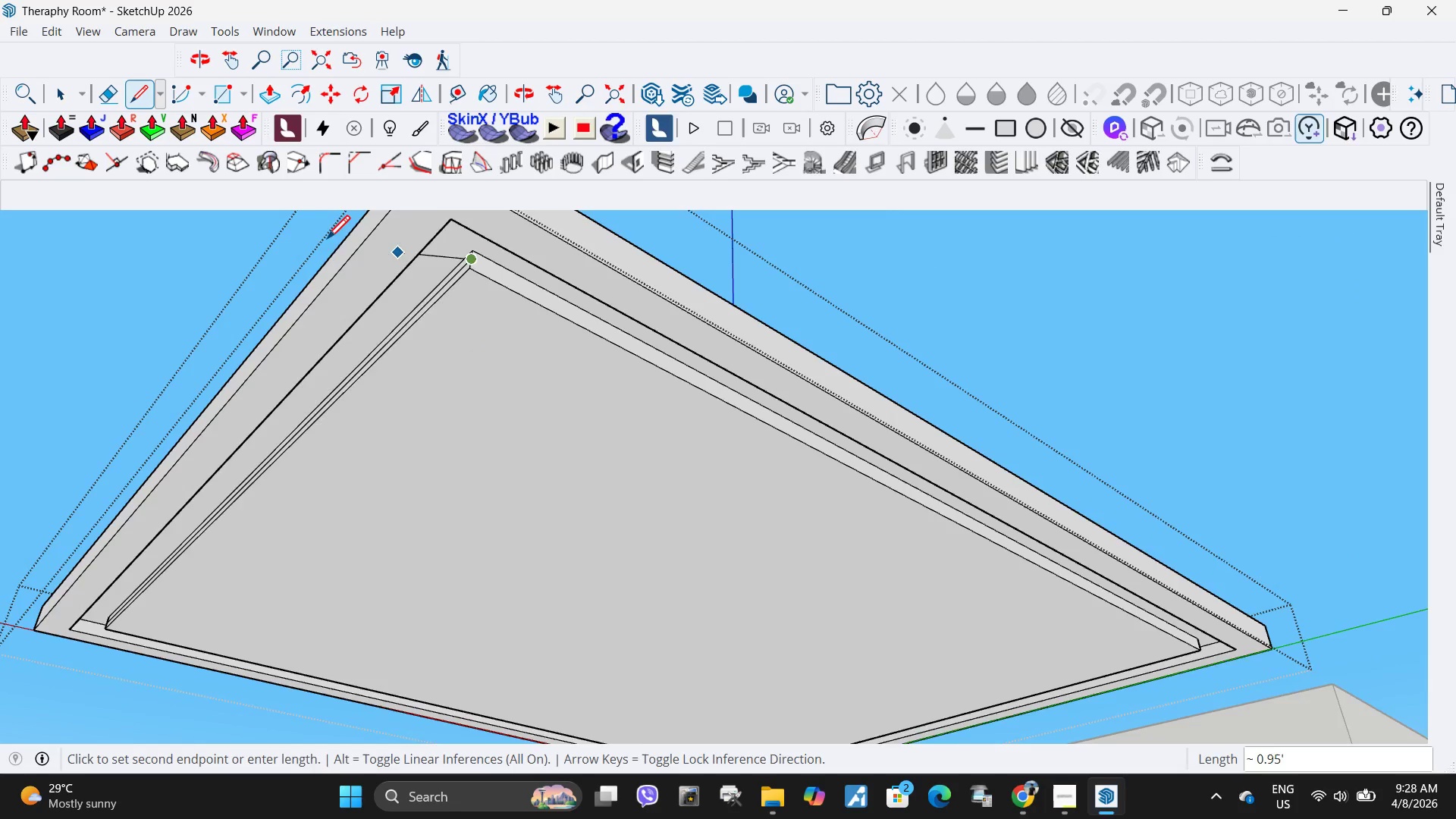 
scroll: coordinate [290, 312], scroll_direction: down, amount: 8.0
 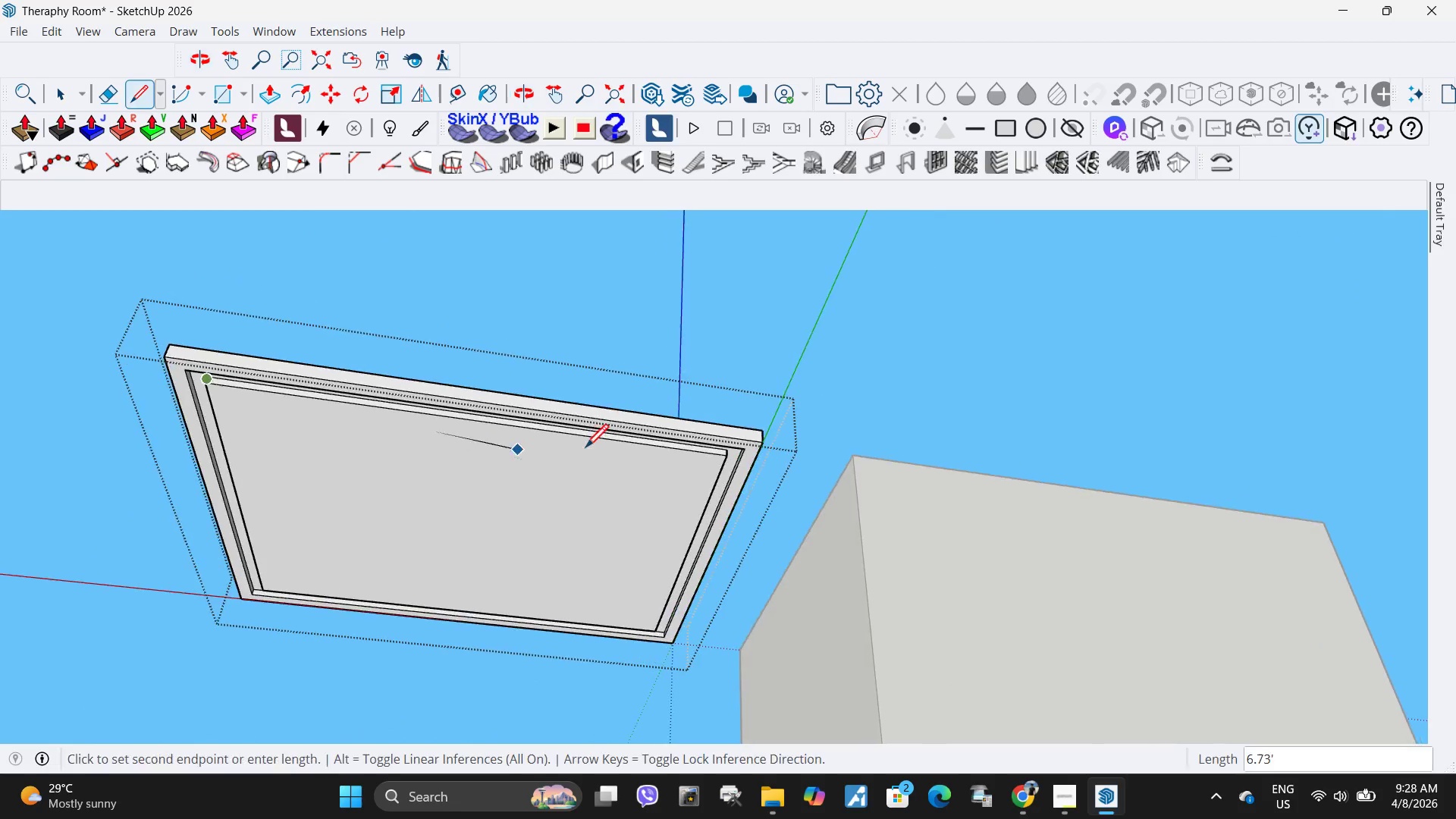 
left_click_drag(start_coordinate=[734, 453], to_coordinate=[738, 452])
 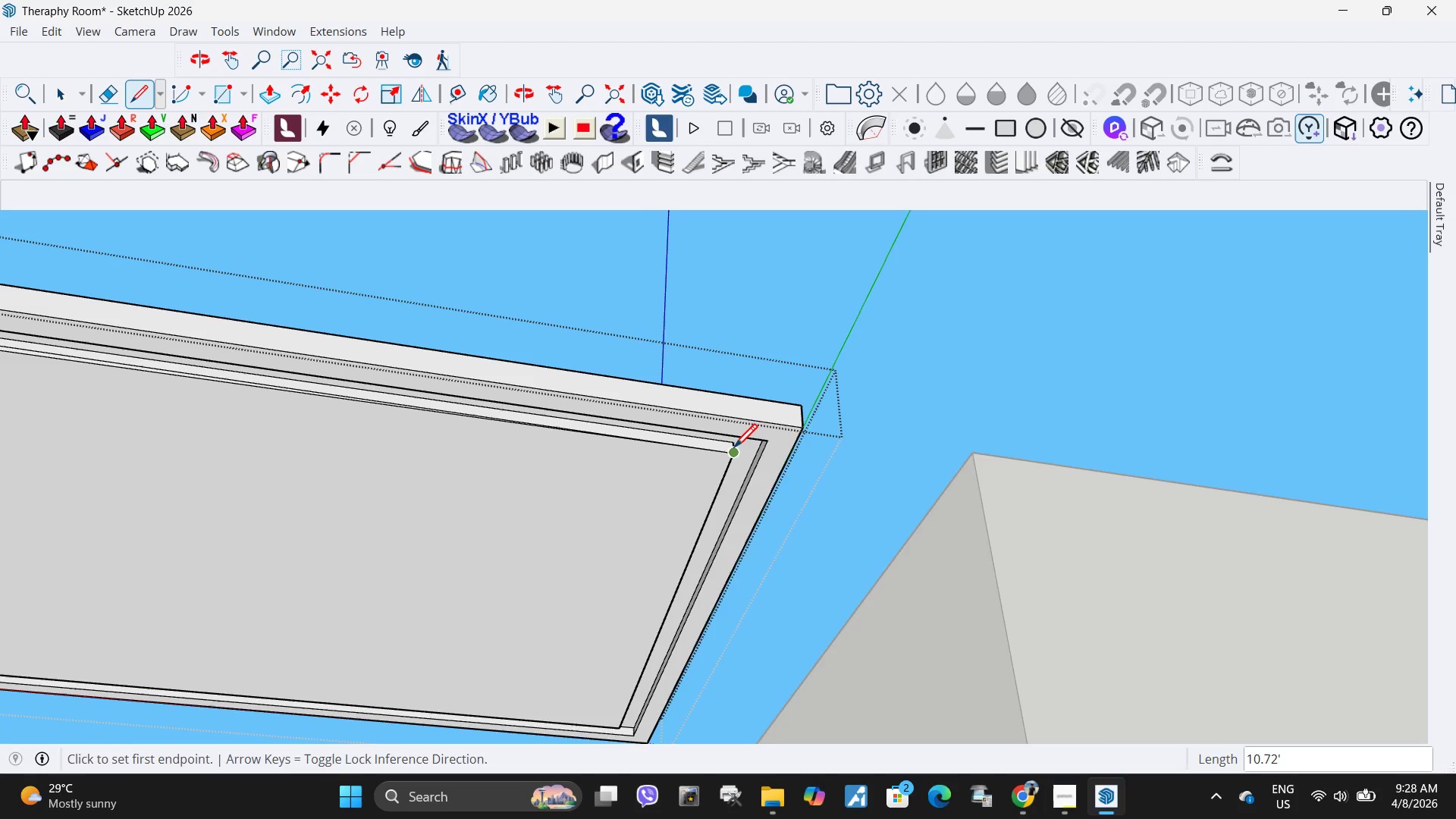 
scroll: coordinate [732, 450], scroll_direction: up, amount: 10.0
 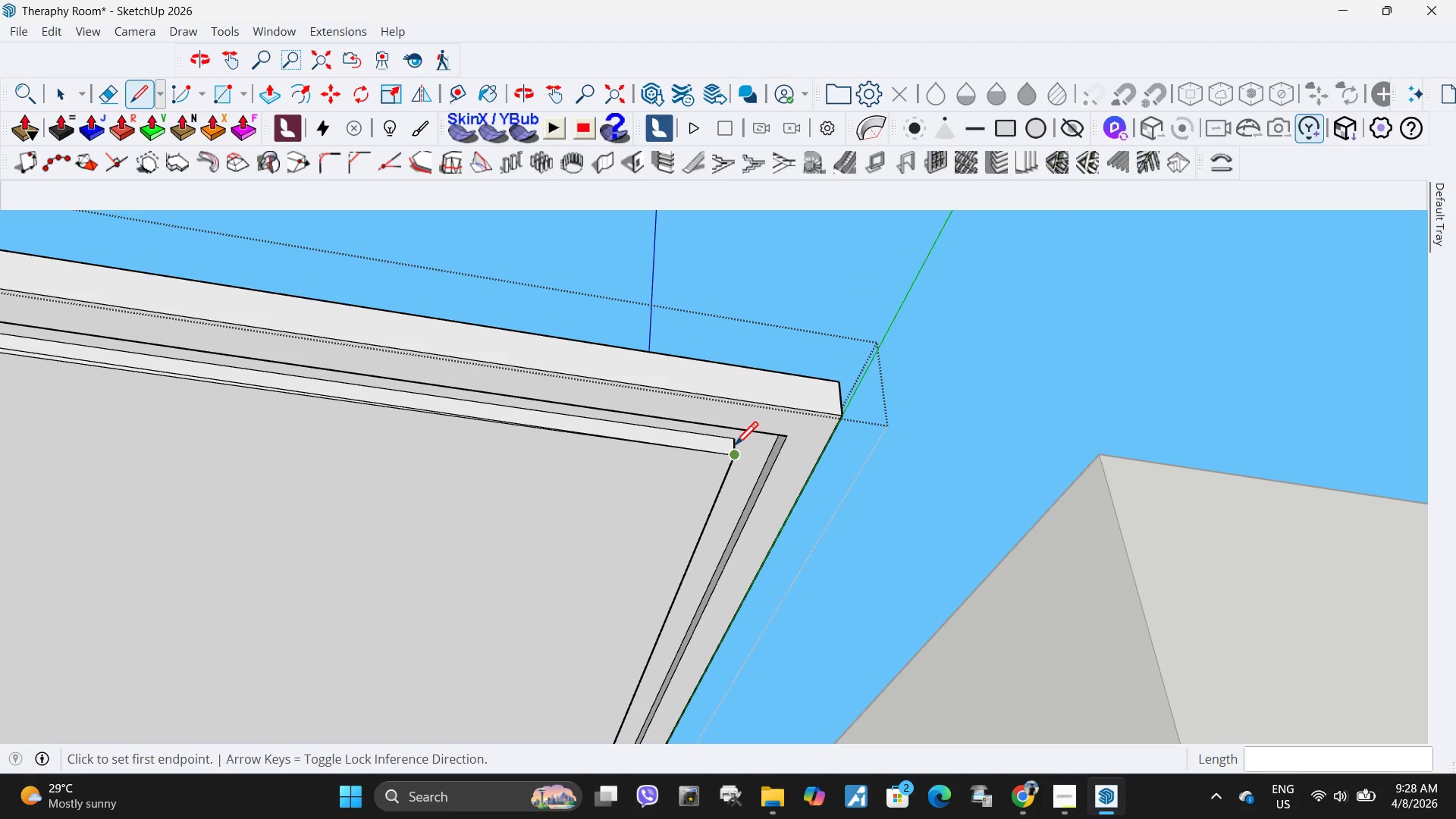 
key(Escape)
 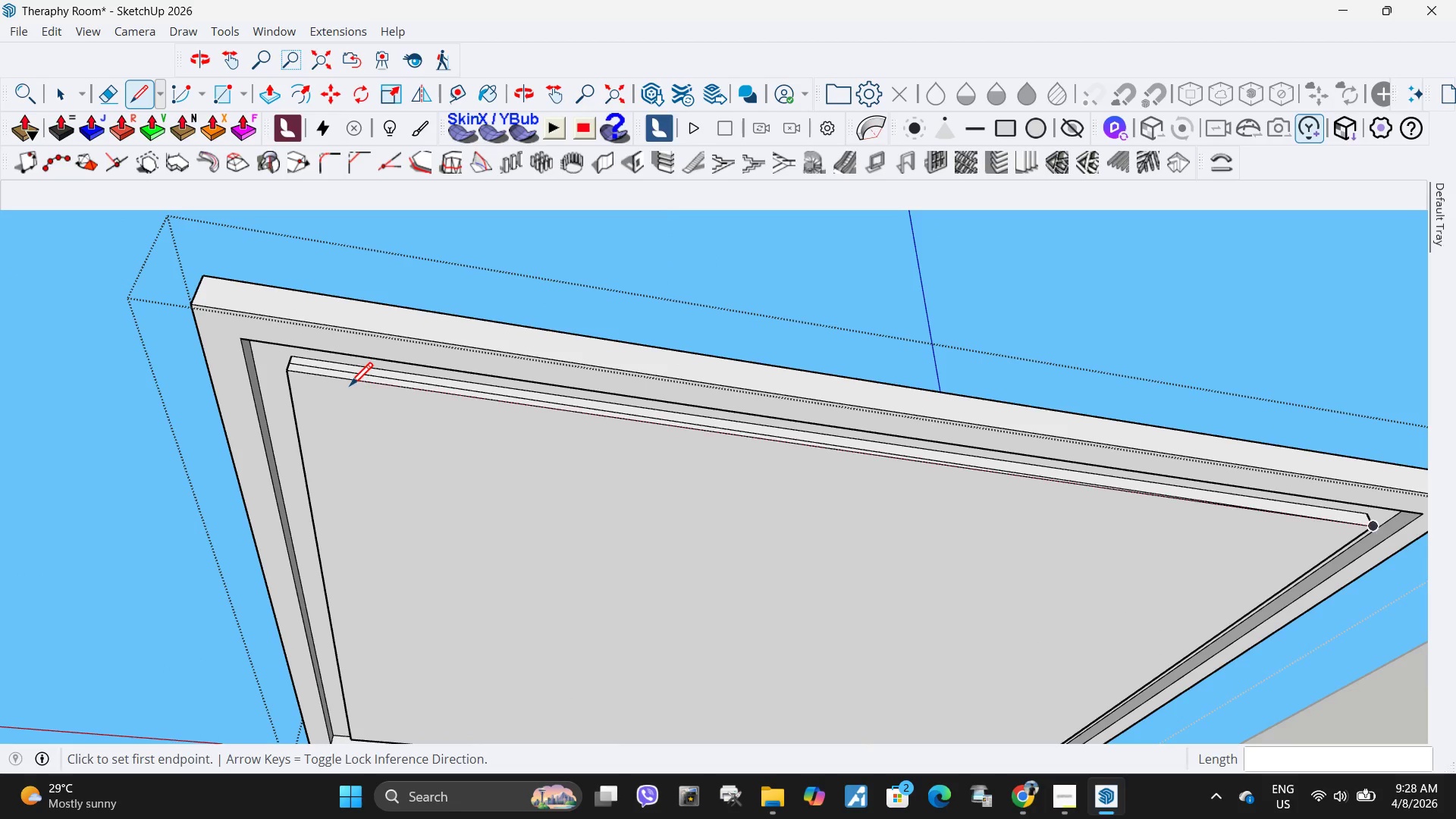 
scroll: coordinate [310, 413], scroll_direction: down, amount: 3.0
 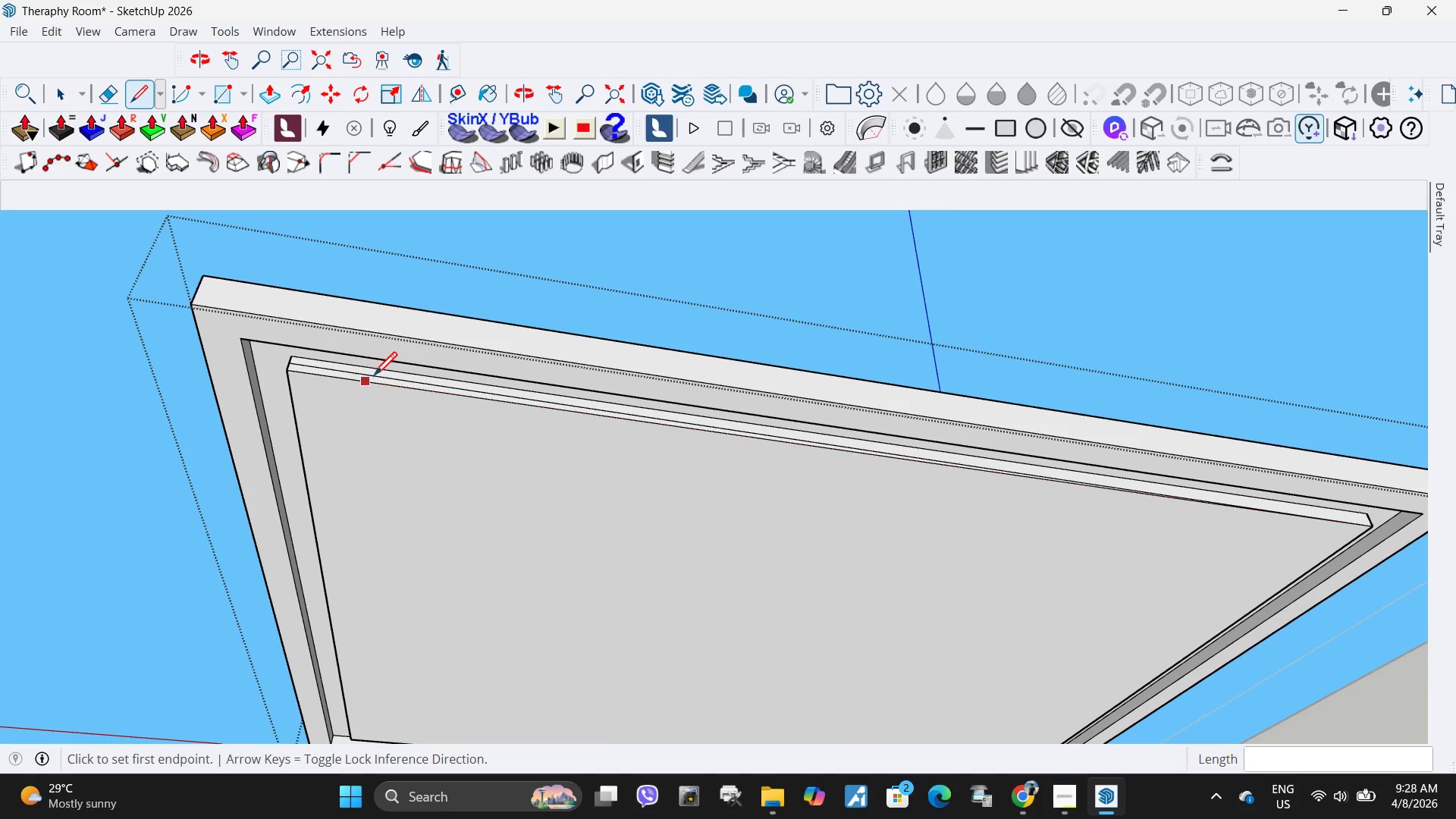 
key(Space)
 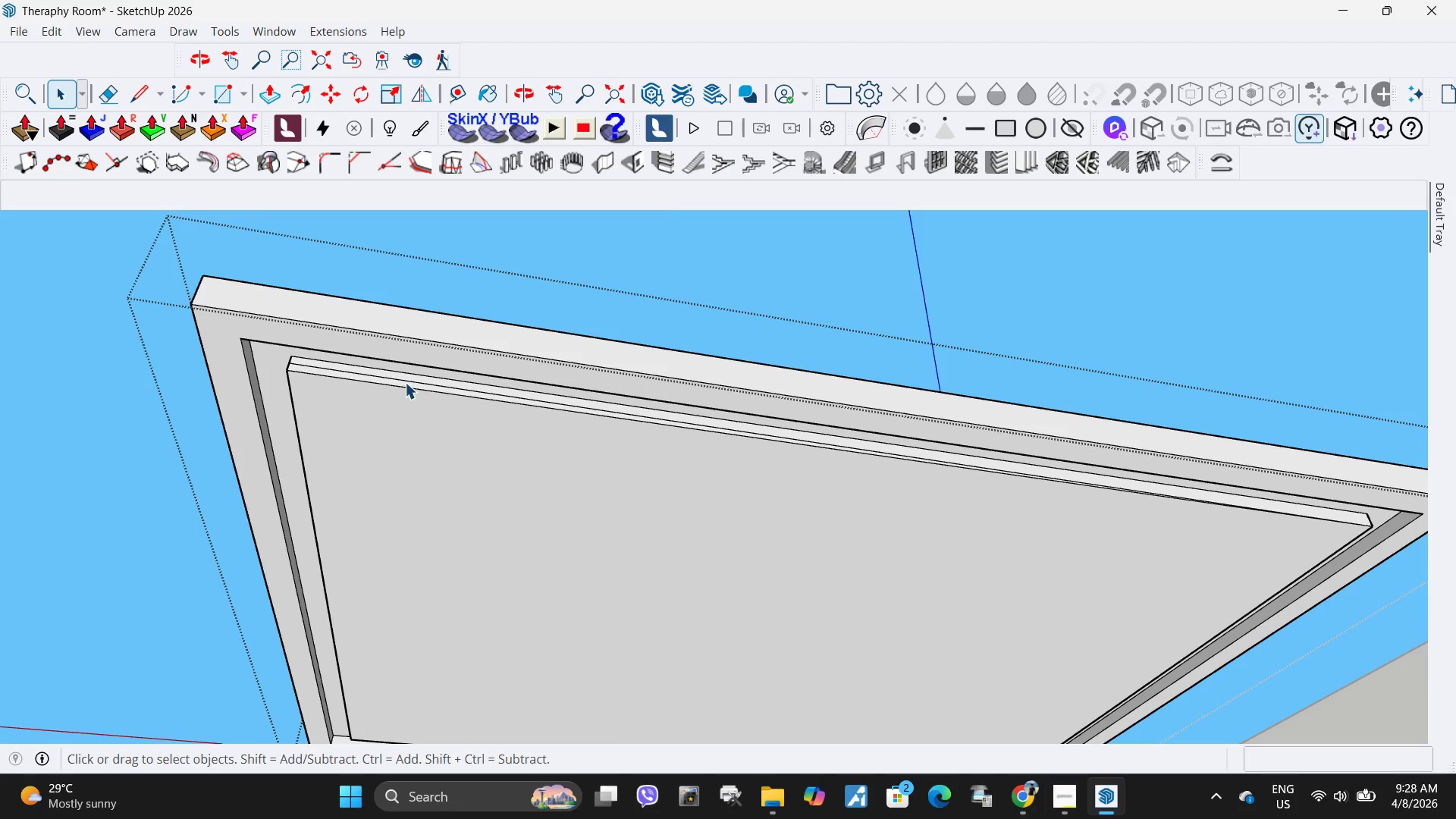 
left_click([405, 382])
 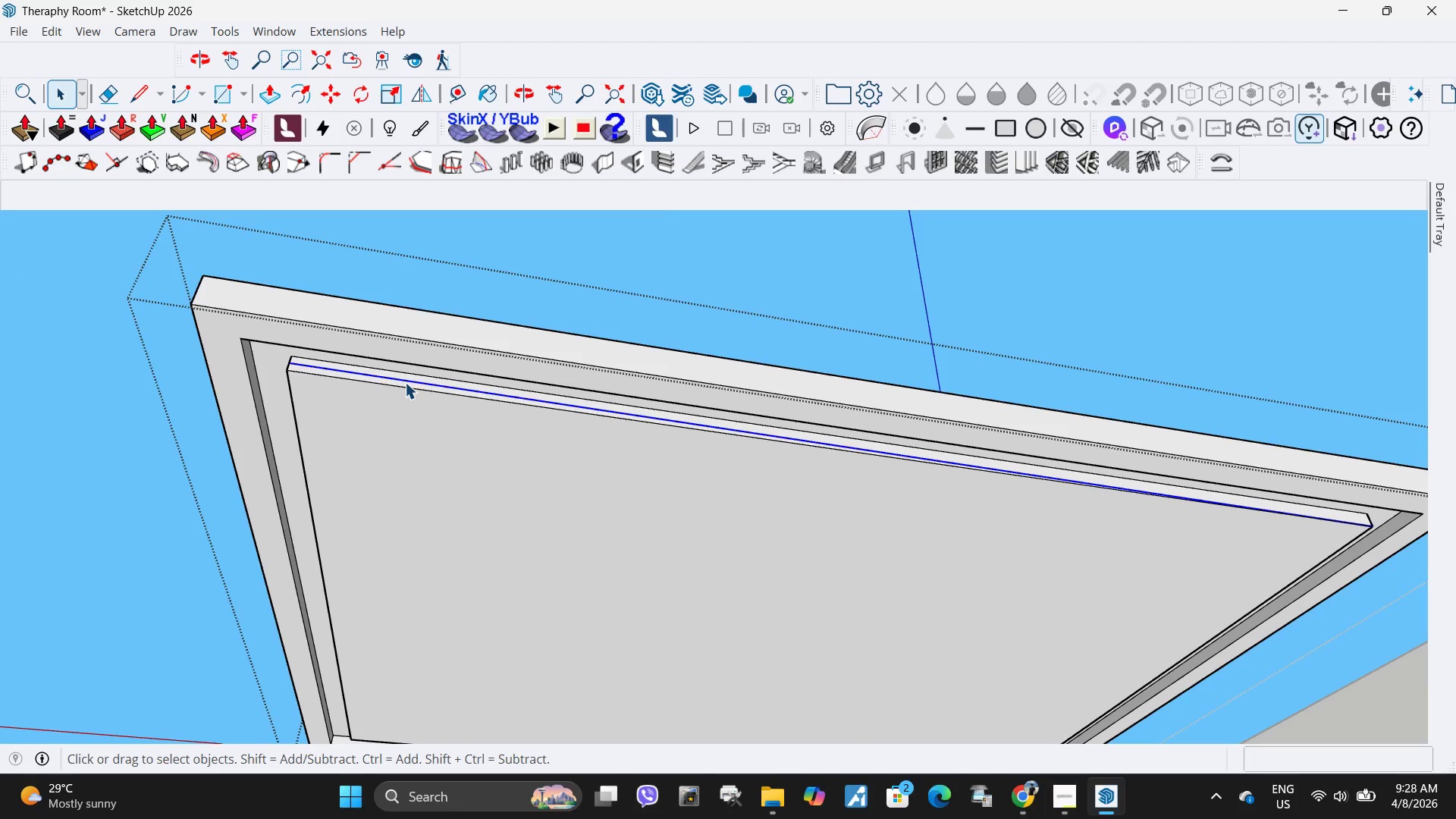 
key(Delete)
 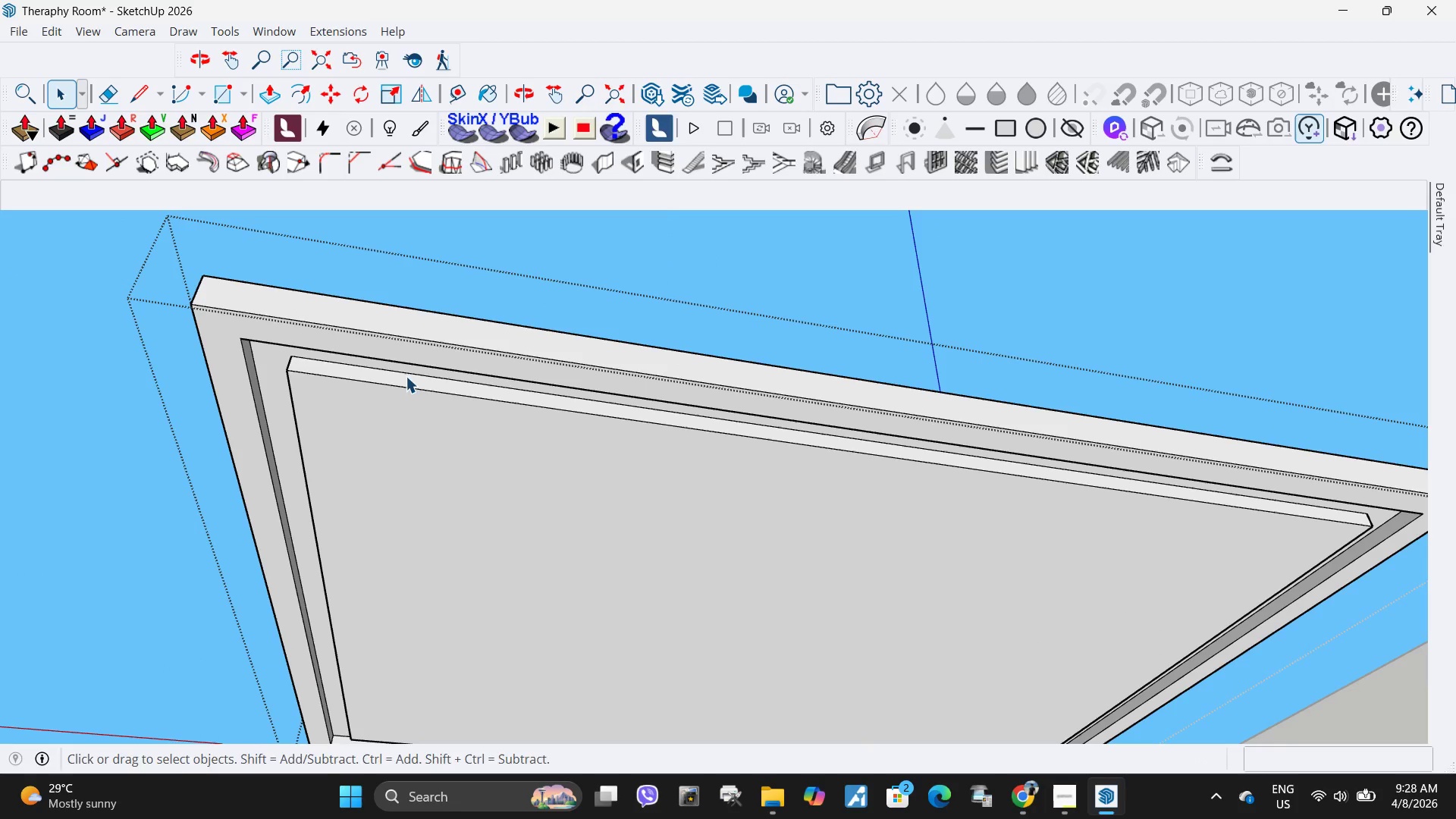 
key(L)
 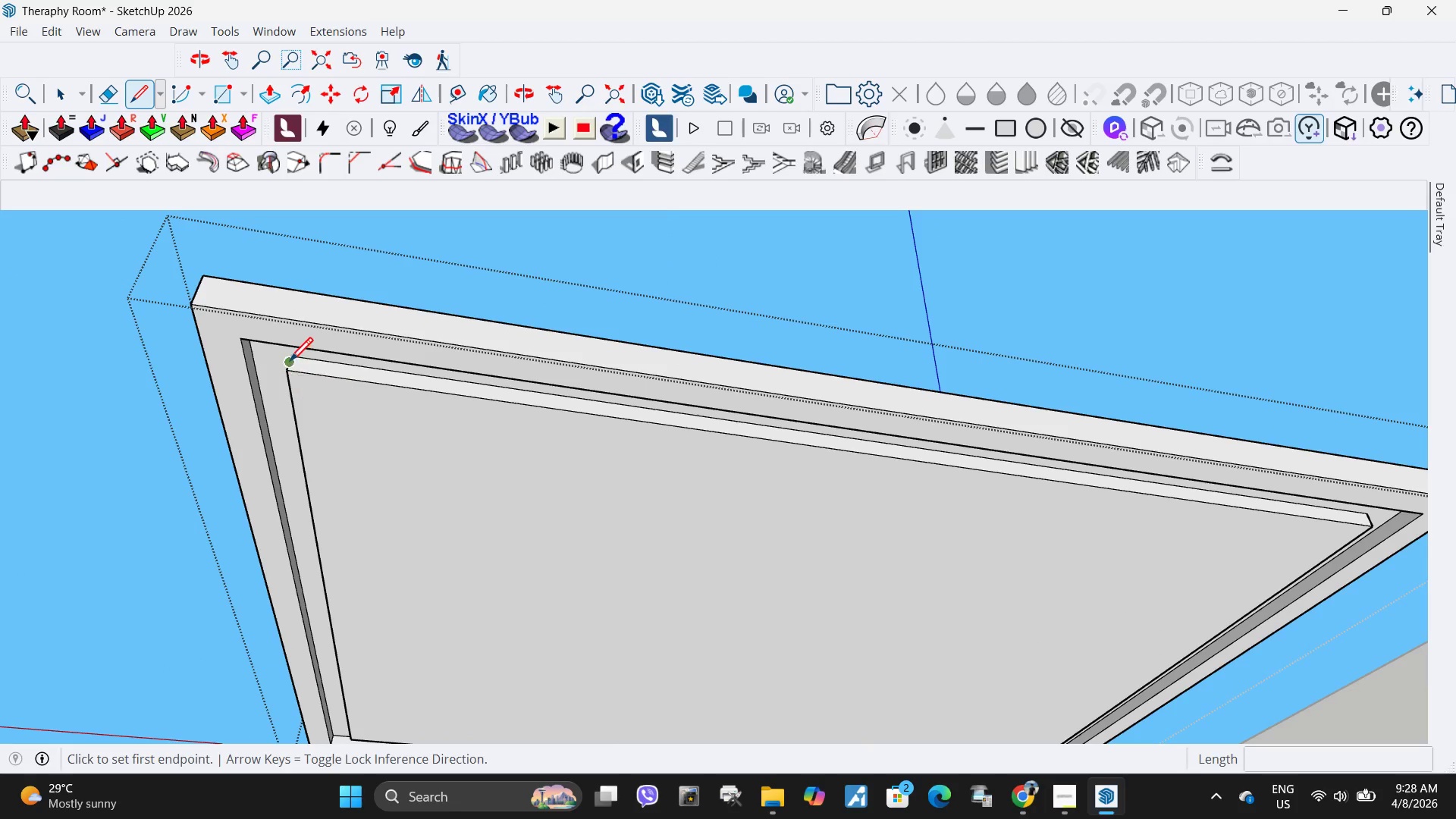 
left_click([290, 363])
 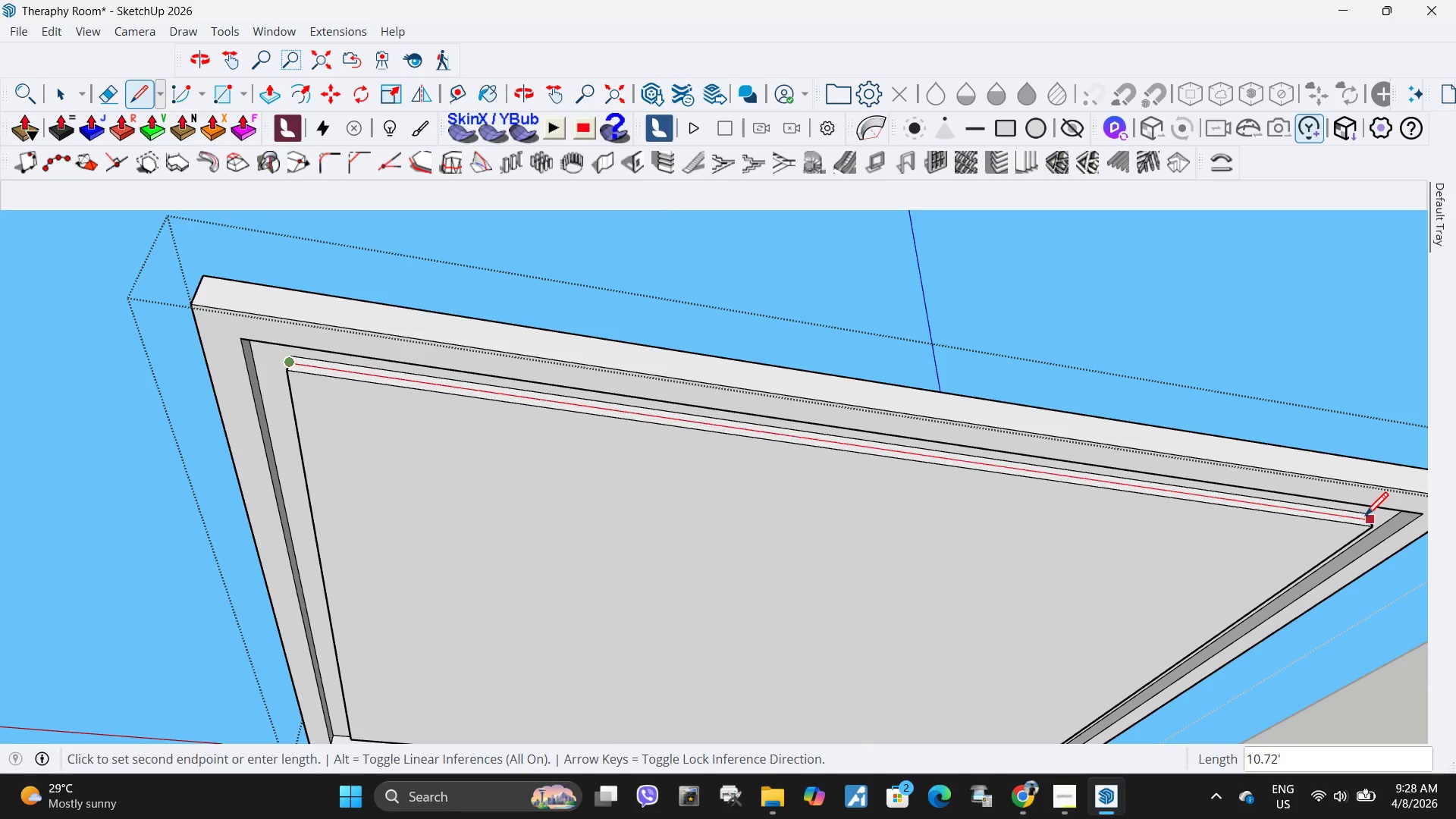 
left_click([1370, 518])
 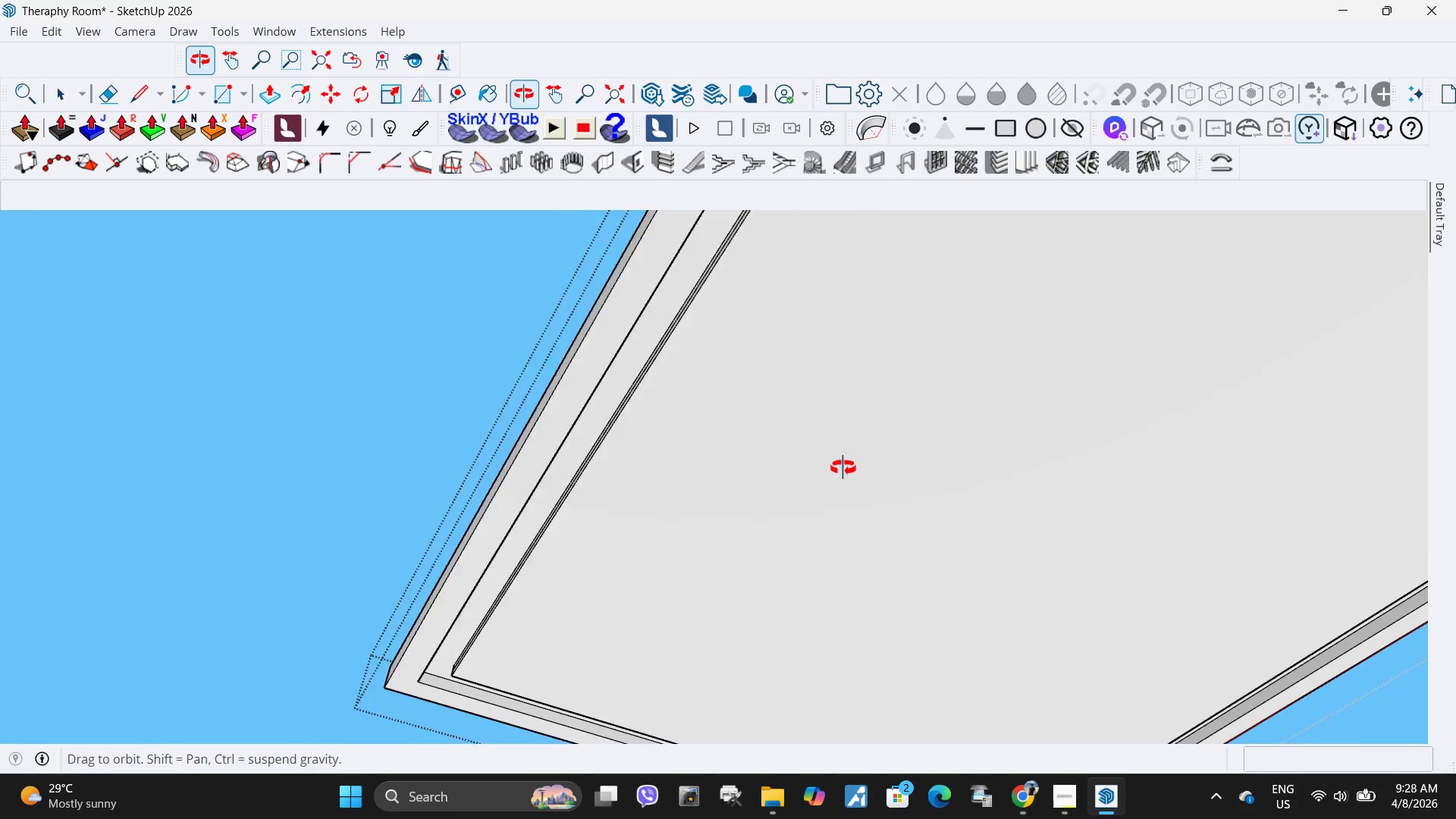 
scroll: coordinate [875, 519], scroll_direction: down, amount: 10.0
 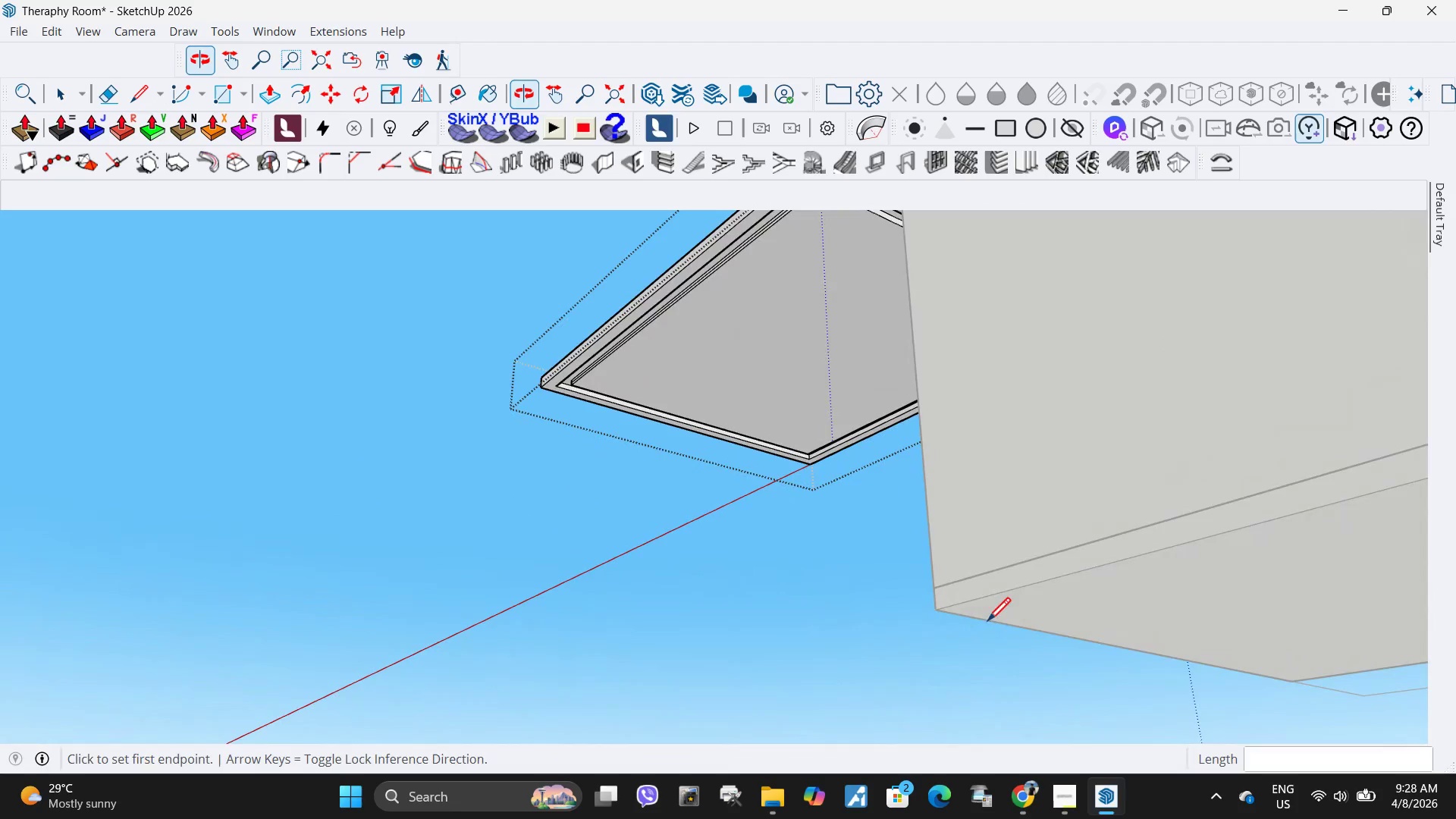 
scroll: coordinate [921, 354], scroll_direction: up, amount: 13.0
 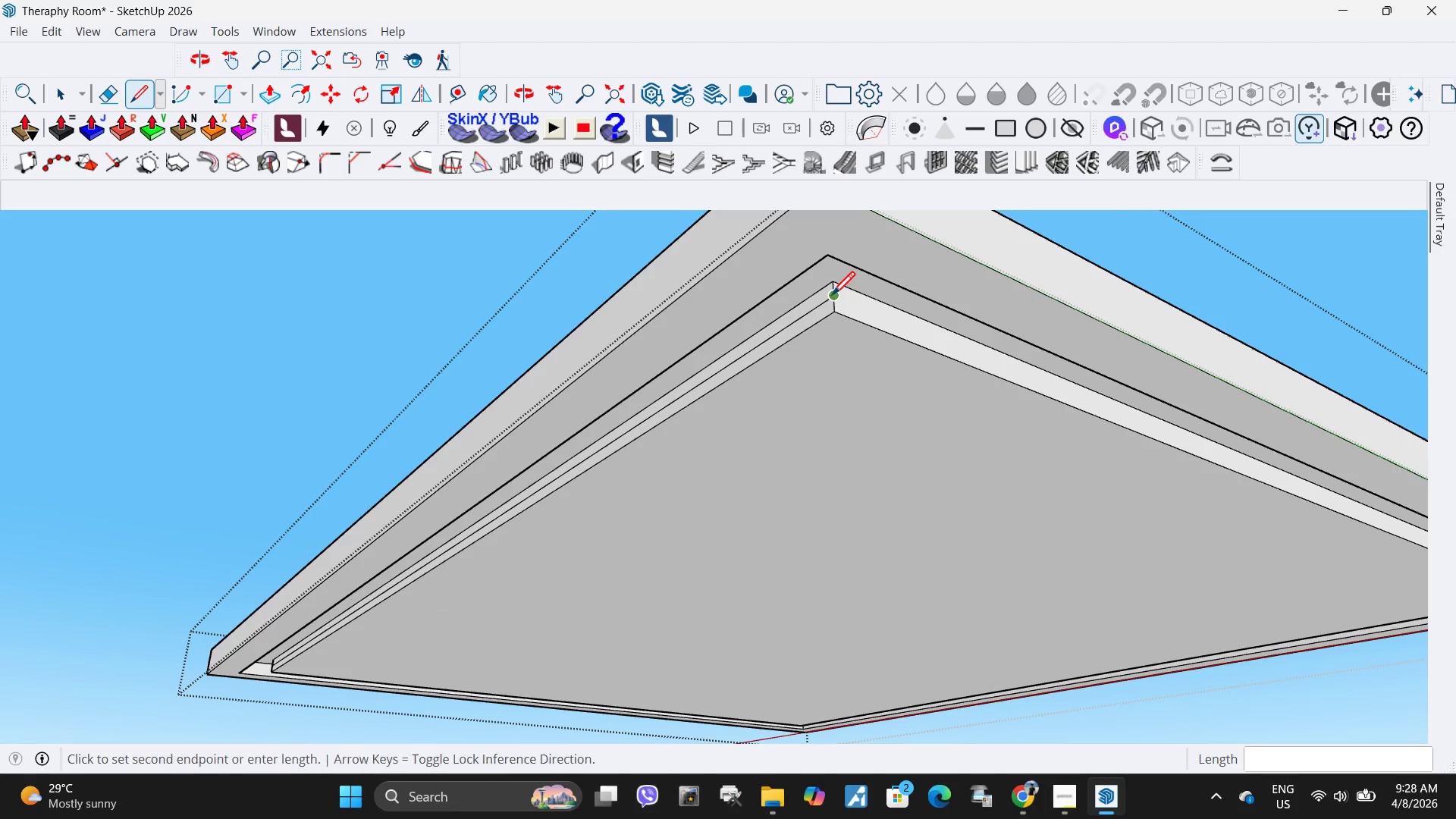 
scroll: coordinate [972, 418], scroll_direction: down, amount: 5.0
 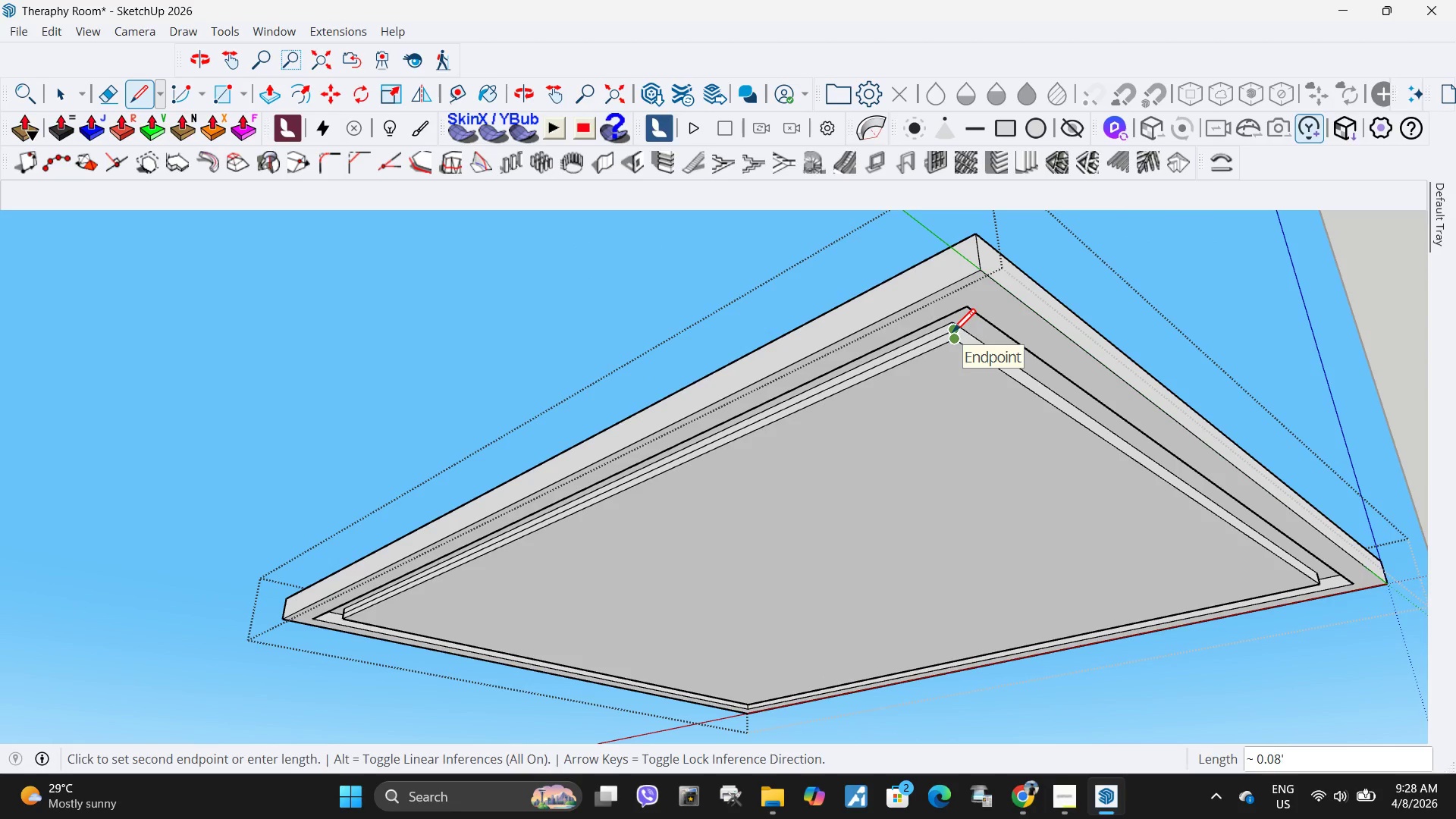 
left_click([953, 331])
 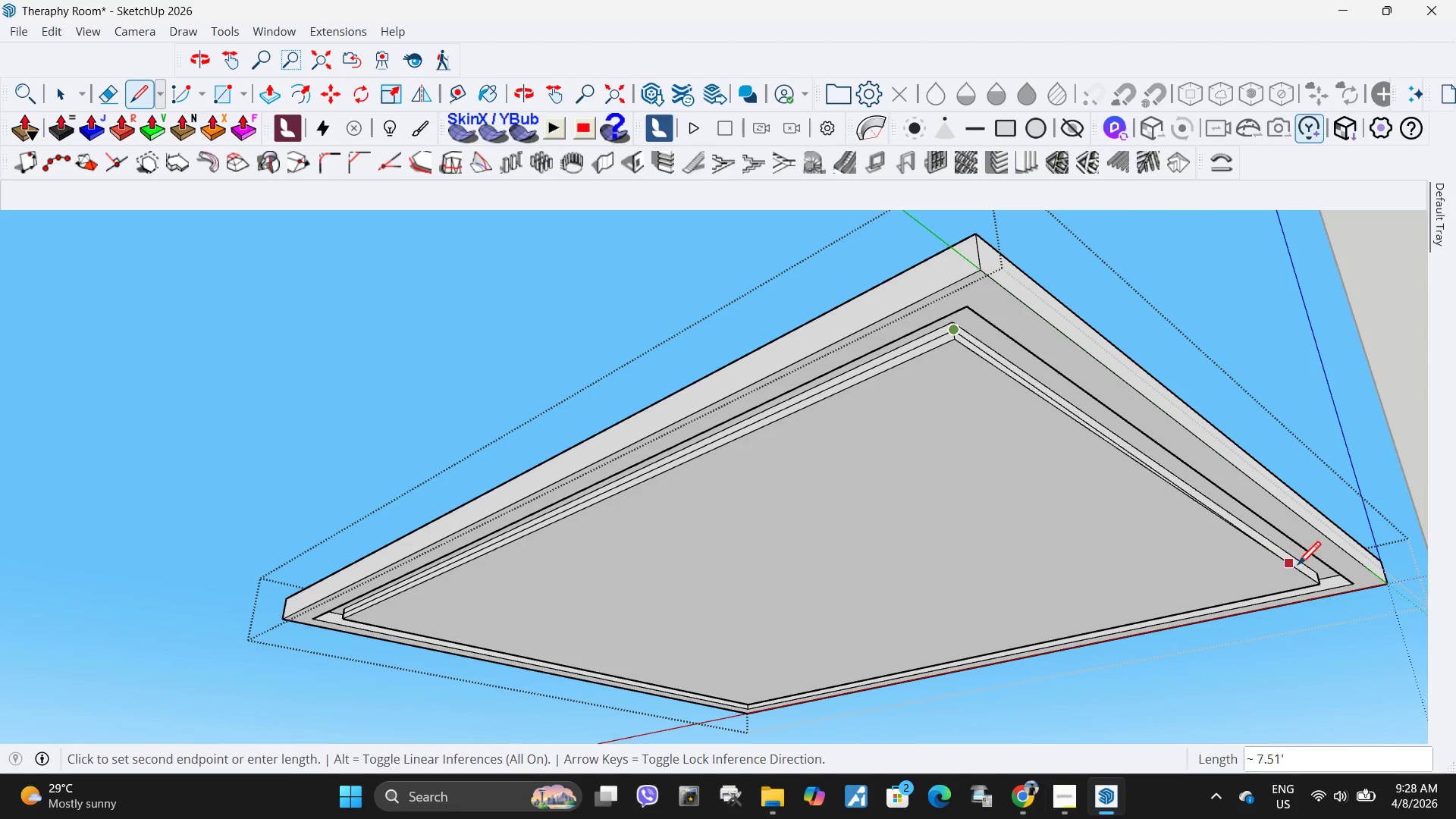 
scroll: coordinate [1328, 599], scroll_direction: up, amount: 3.0
 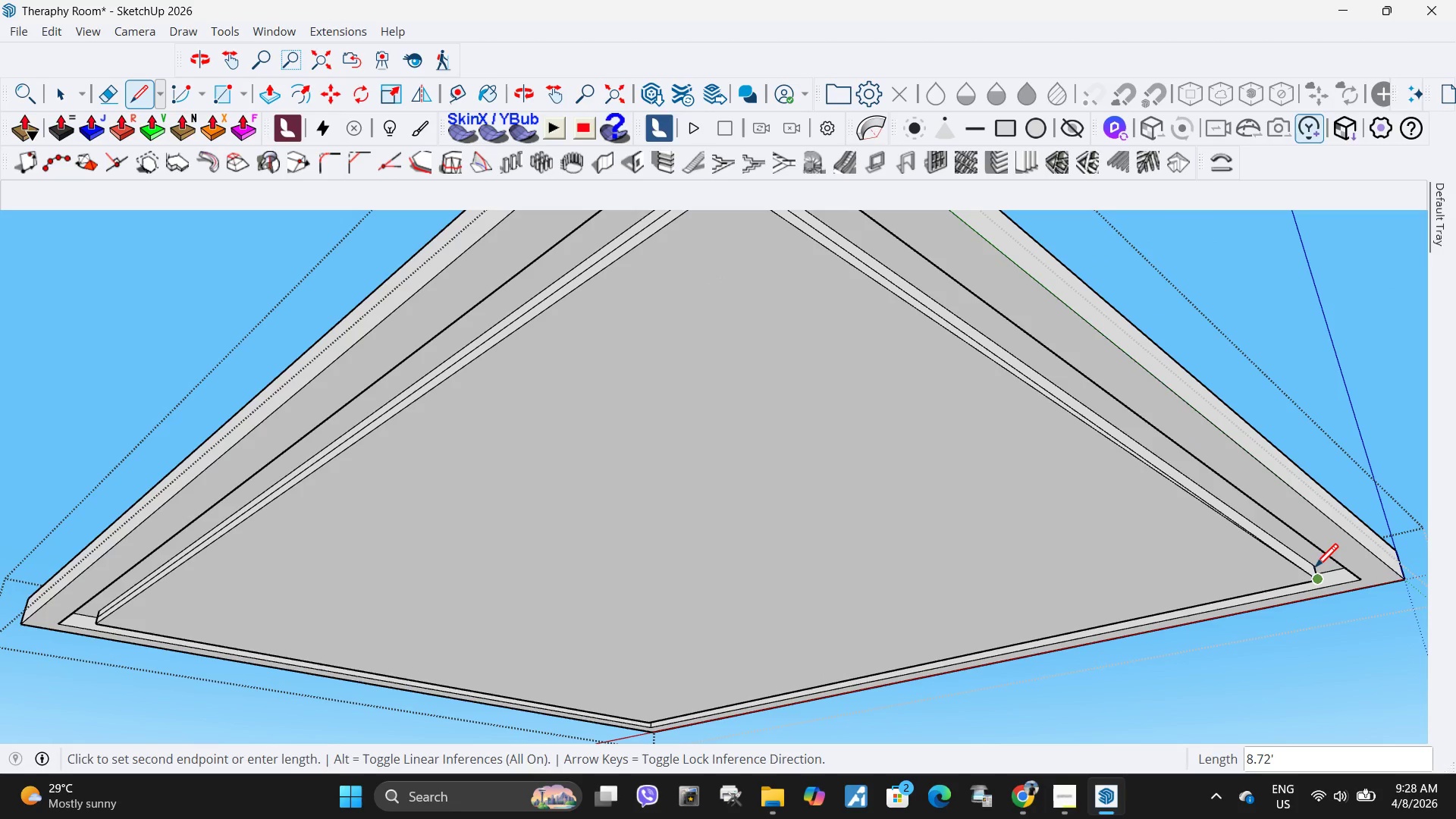 
left_click([1316, 566])
 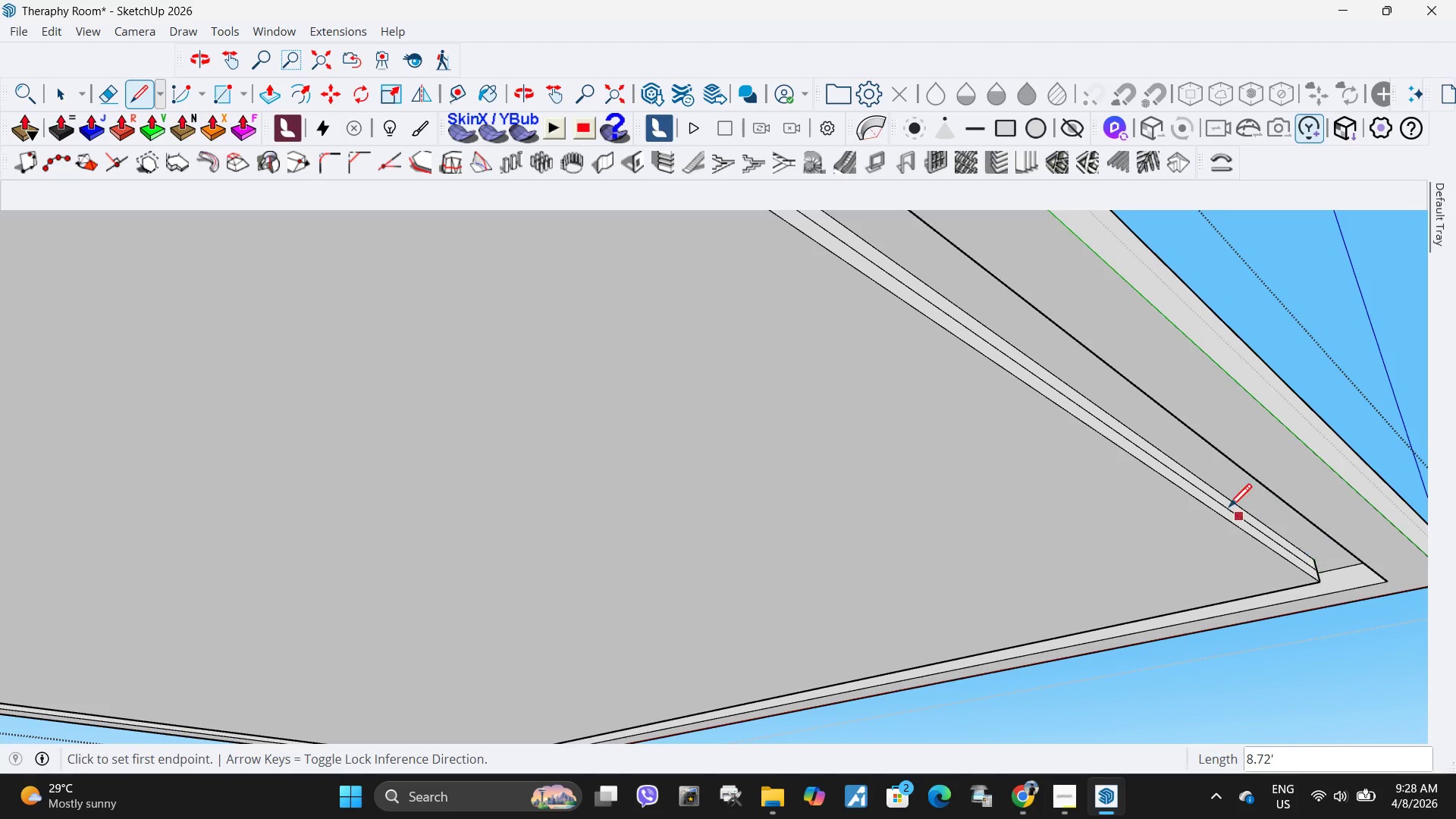 
scroll: coordinate [1315, 576], scroll_direction: up, amount: 5.0
 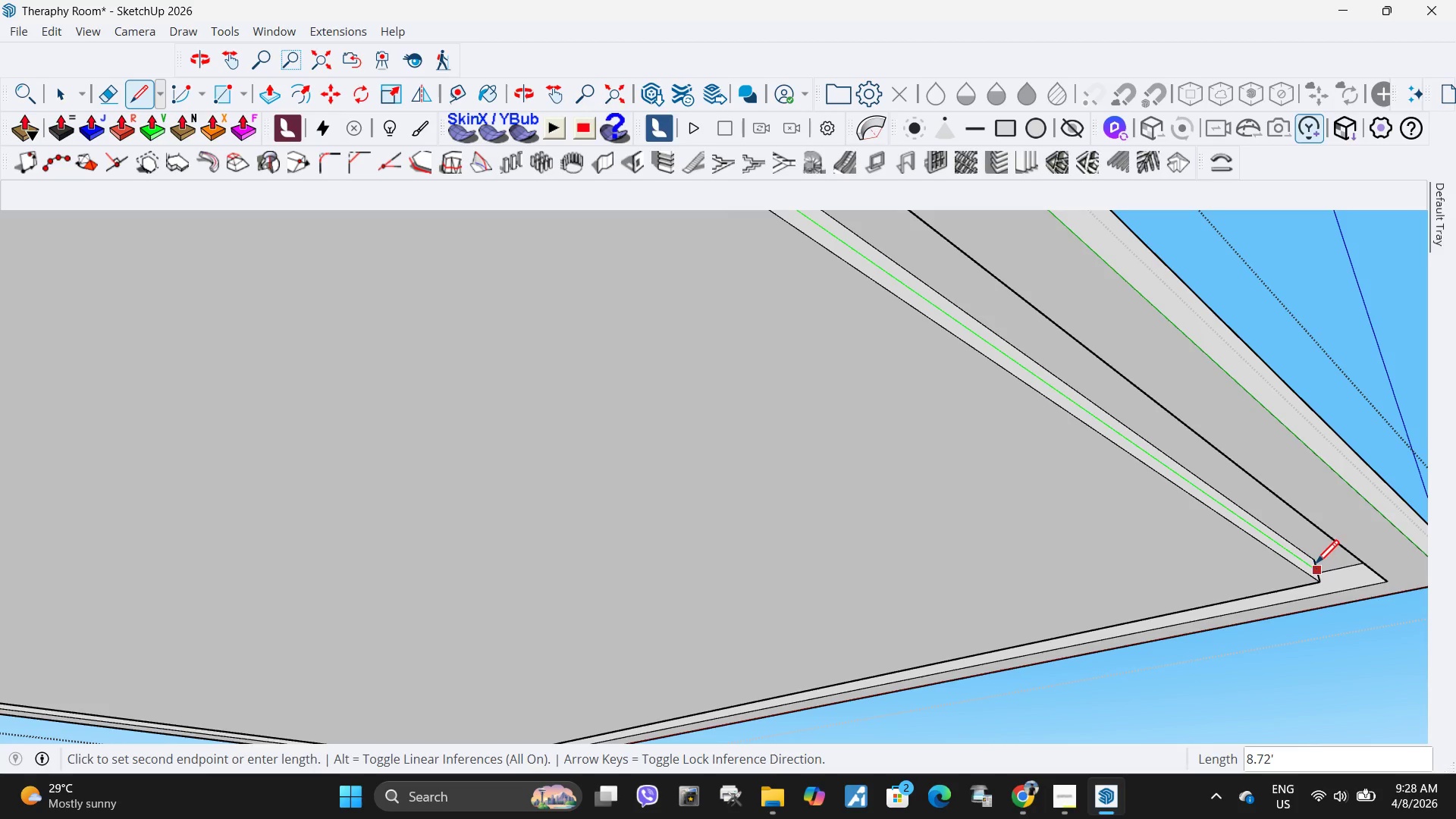 
key(Space)
 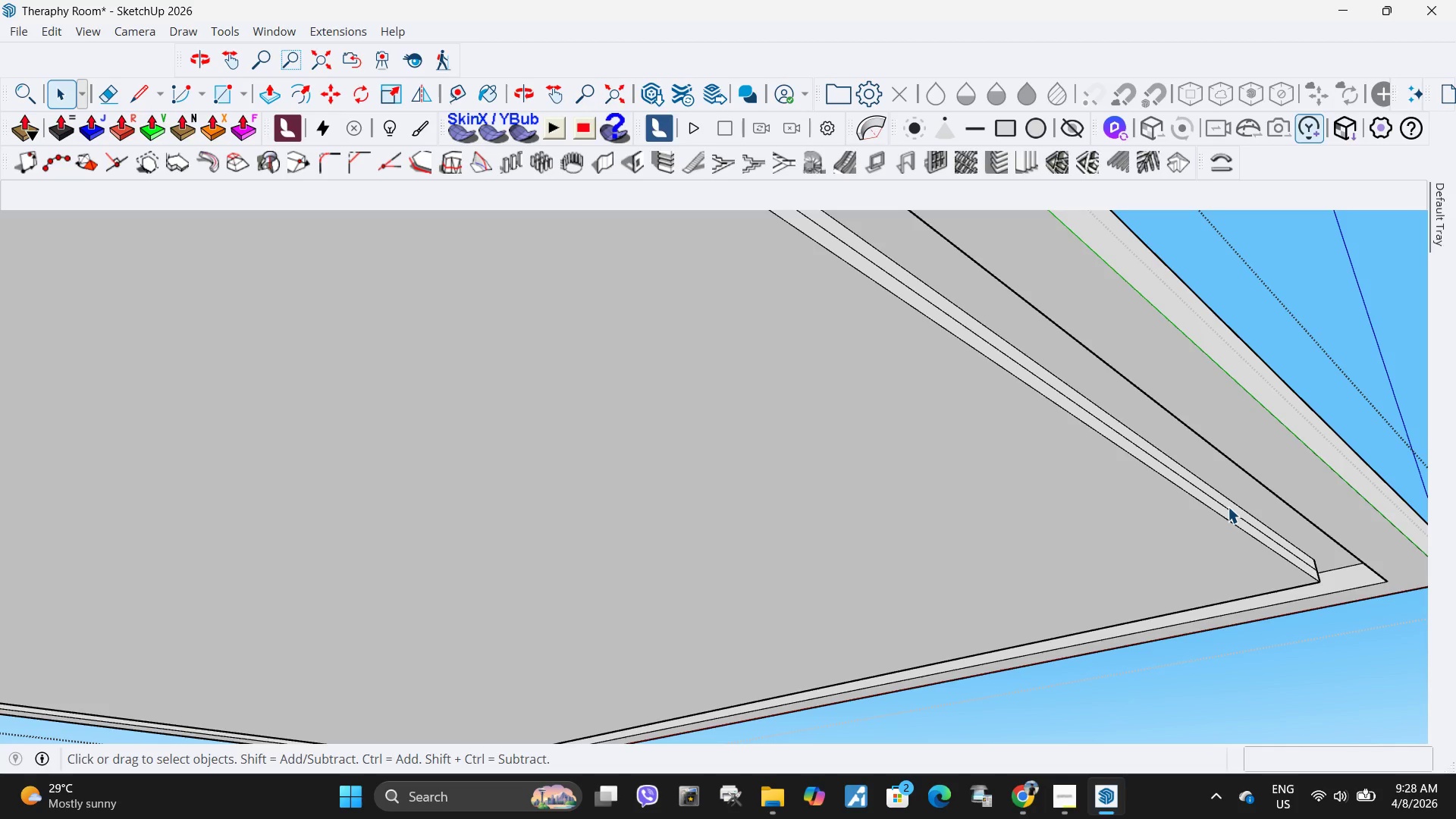 
left_click([1228, 507])
 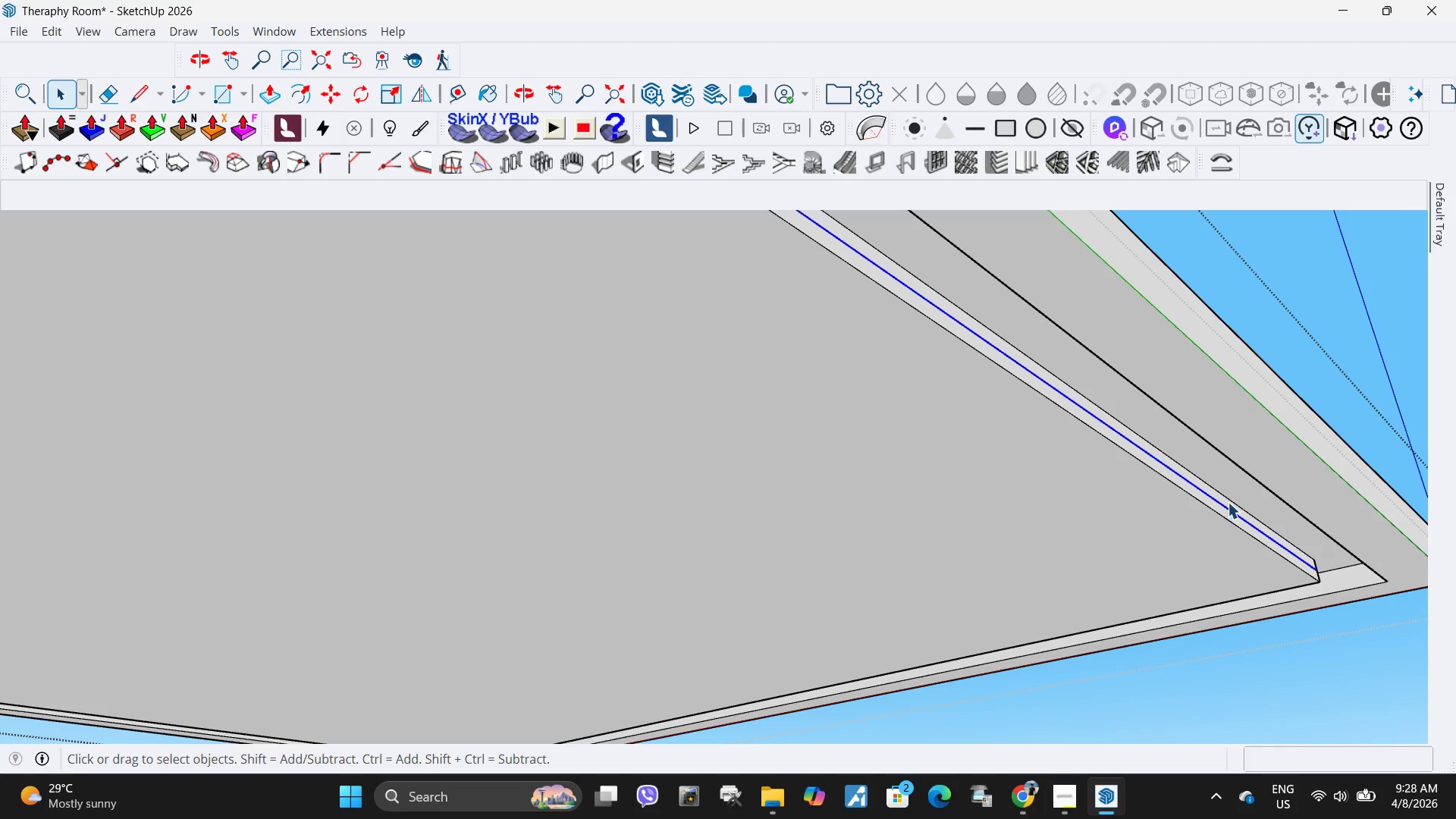 
left_click([1228, 502])
 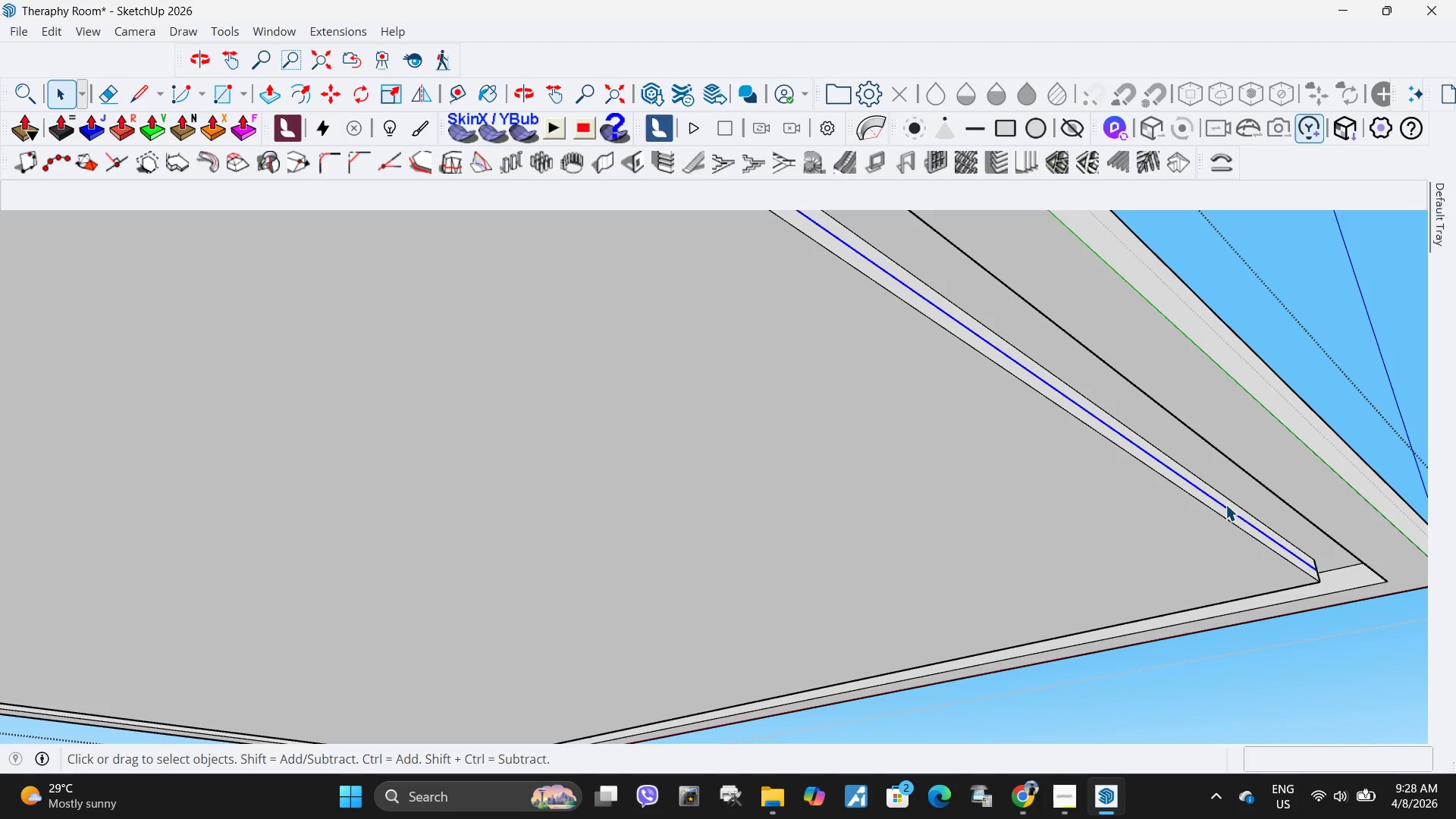 
double_click([1225, 504])
 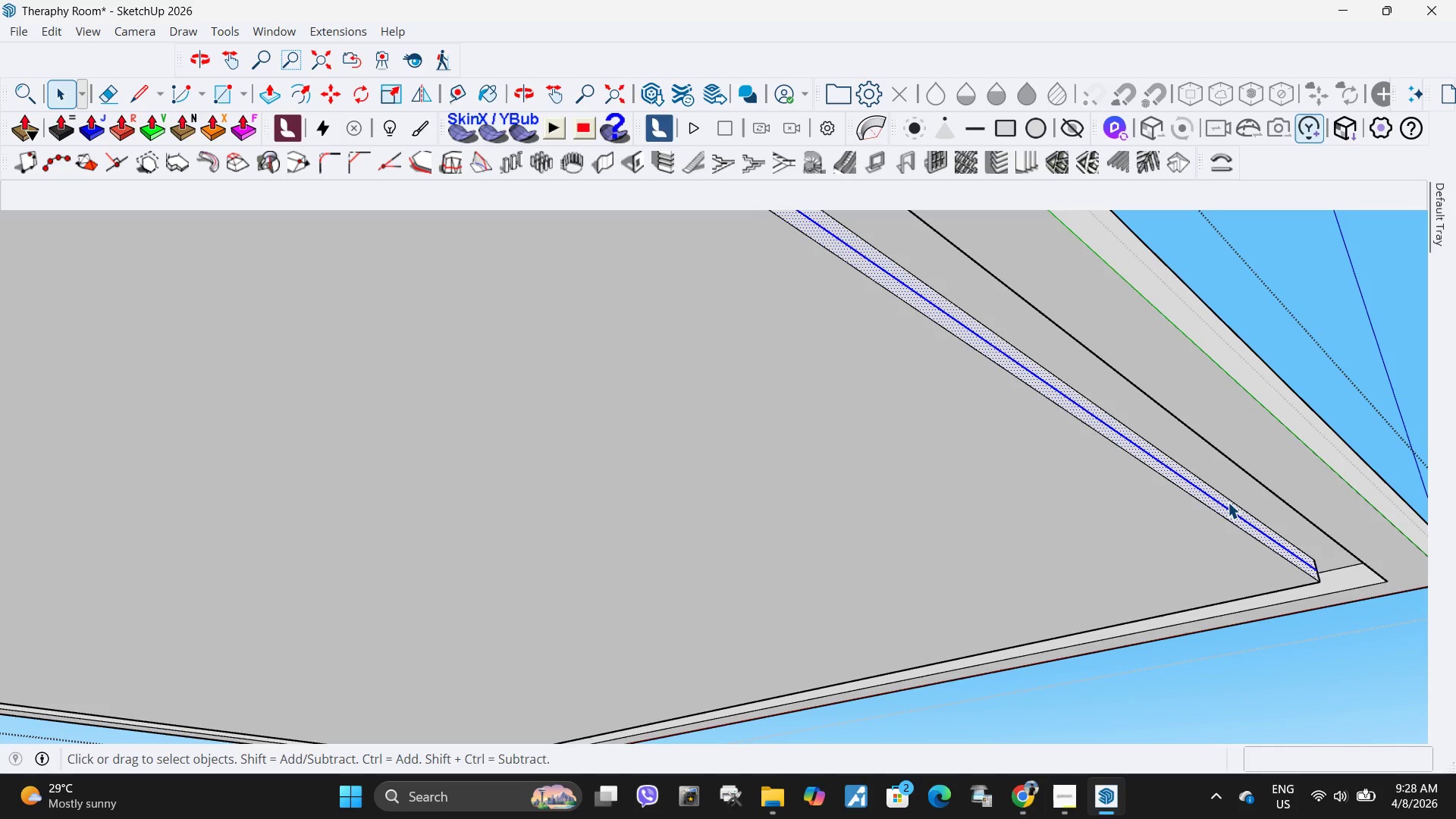 
left_click([1228, 502])
 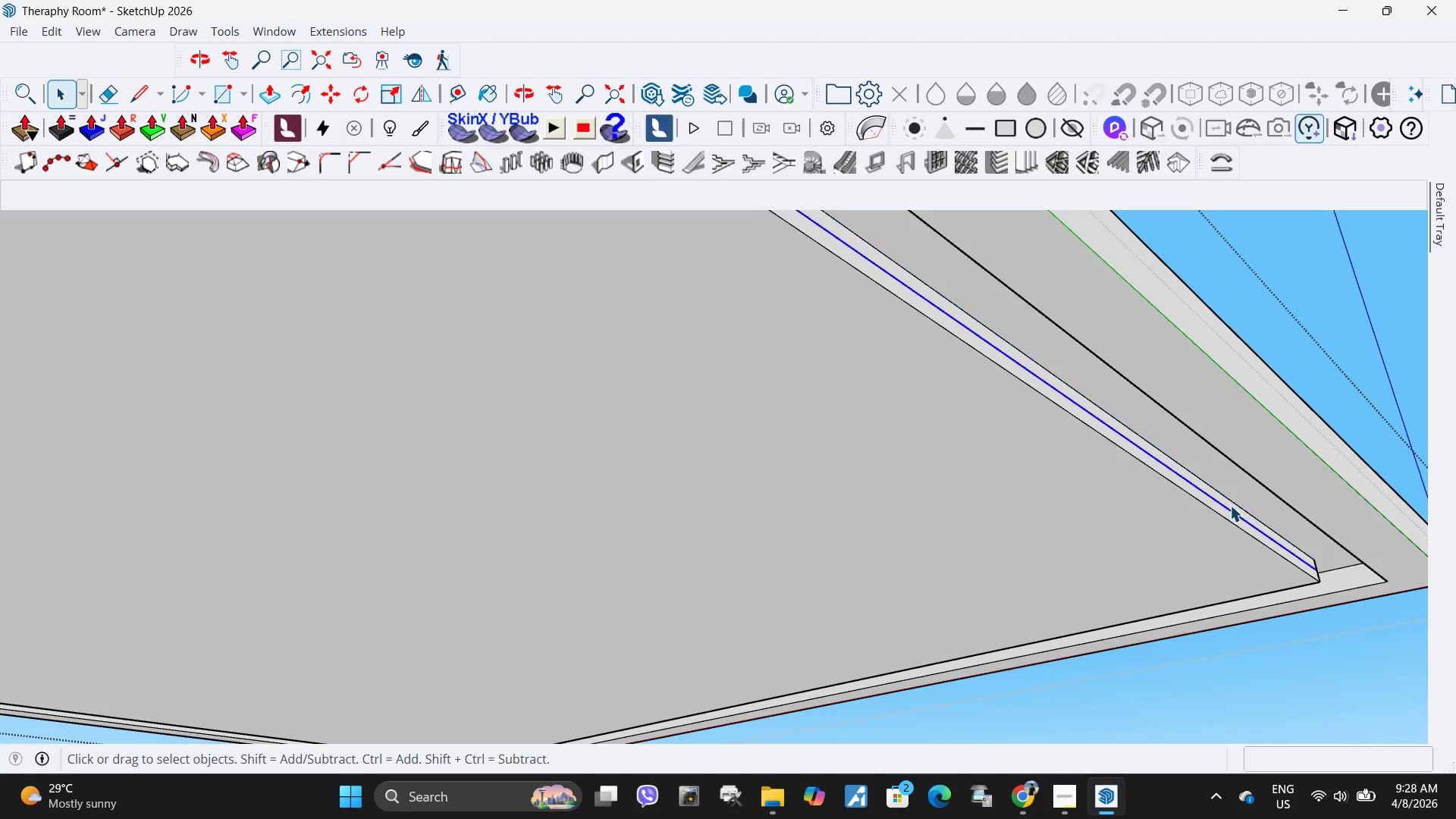 
double_click([1230, 505])
 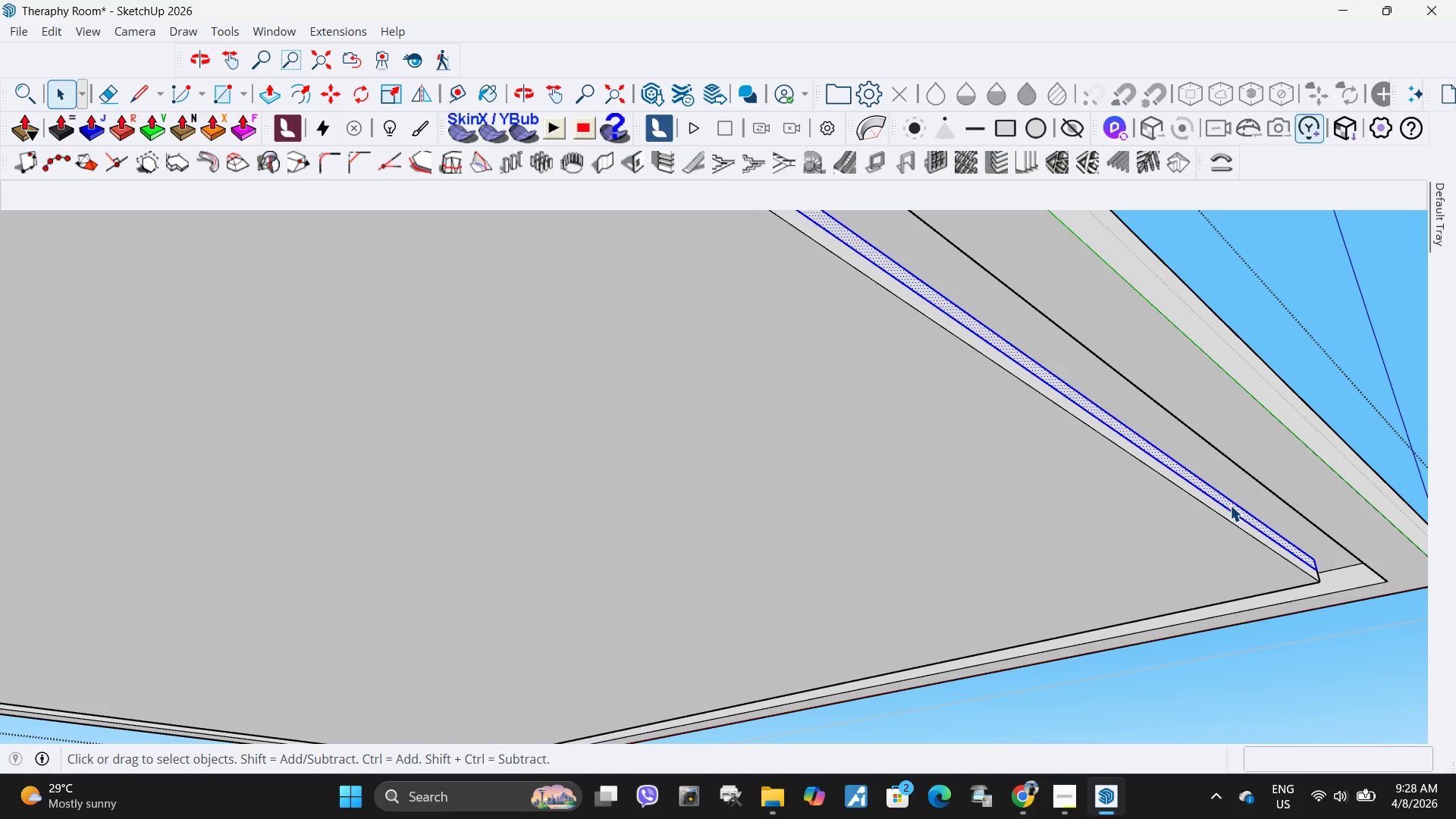 
key(P)
 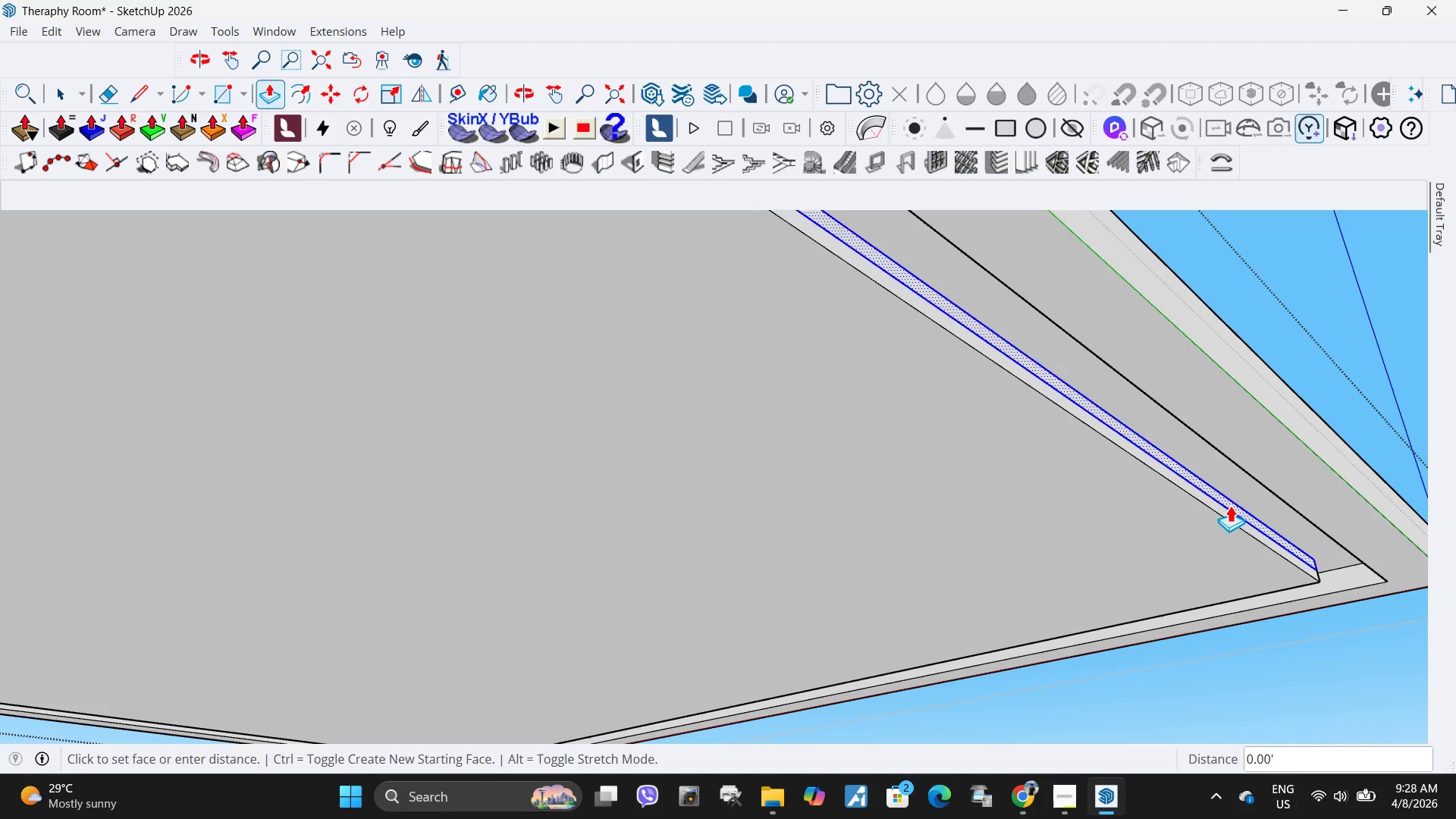 
left_click([1230, 505])
 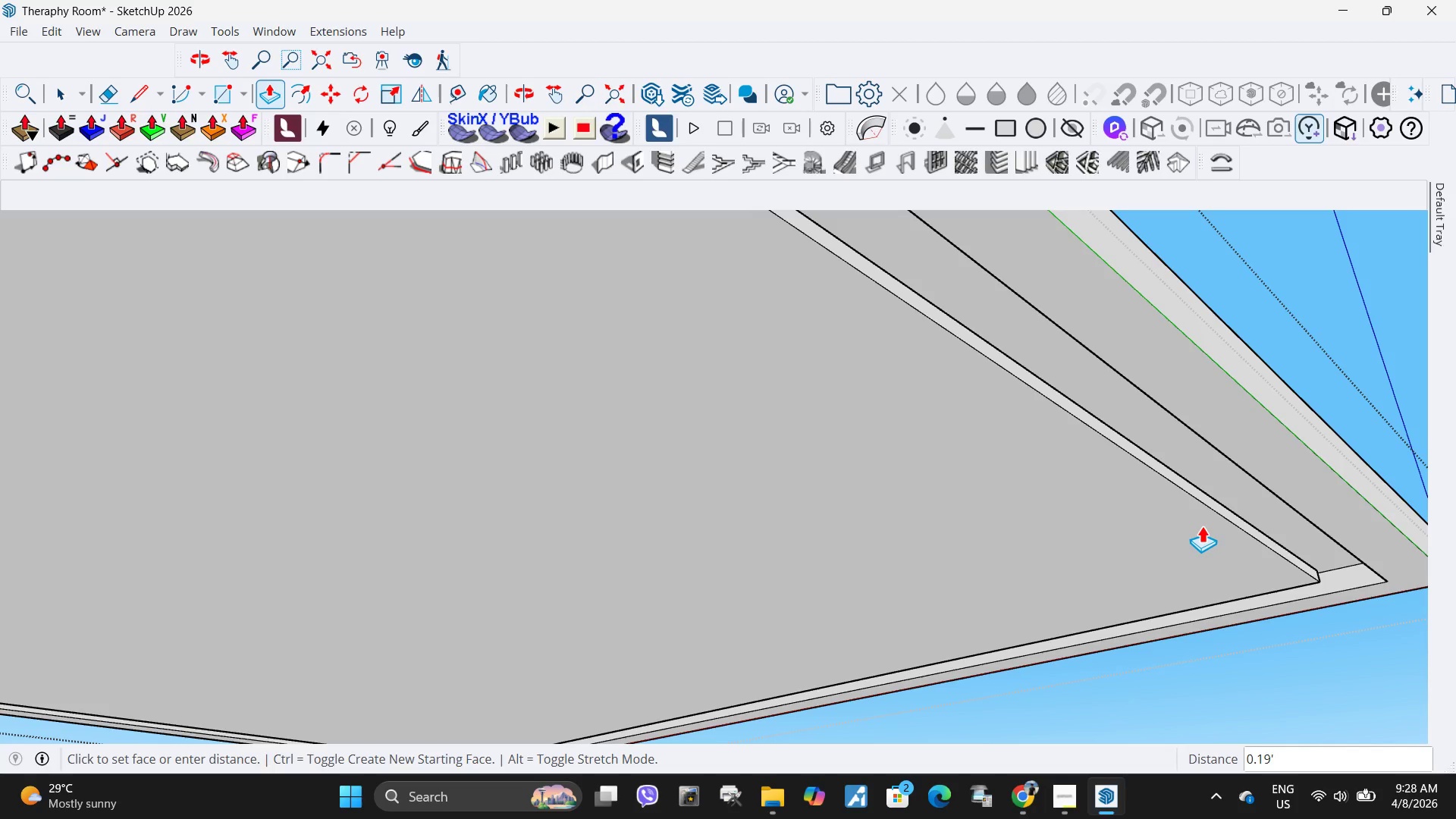 
key(NumpadDecimal)
 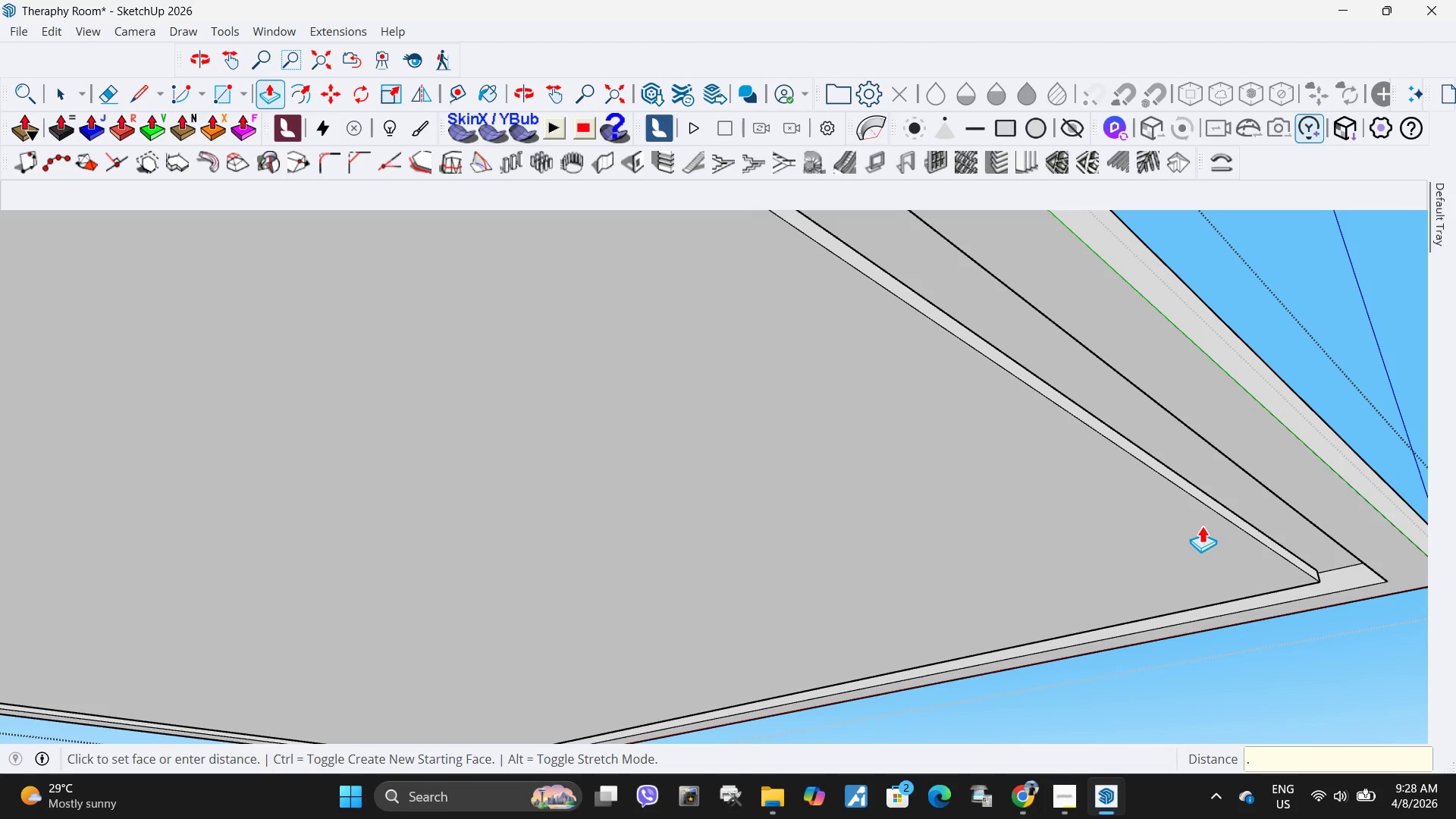 
key(Numpad1)
 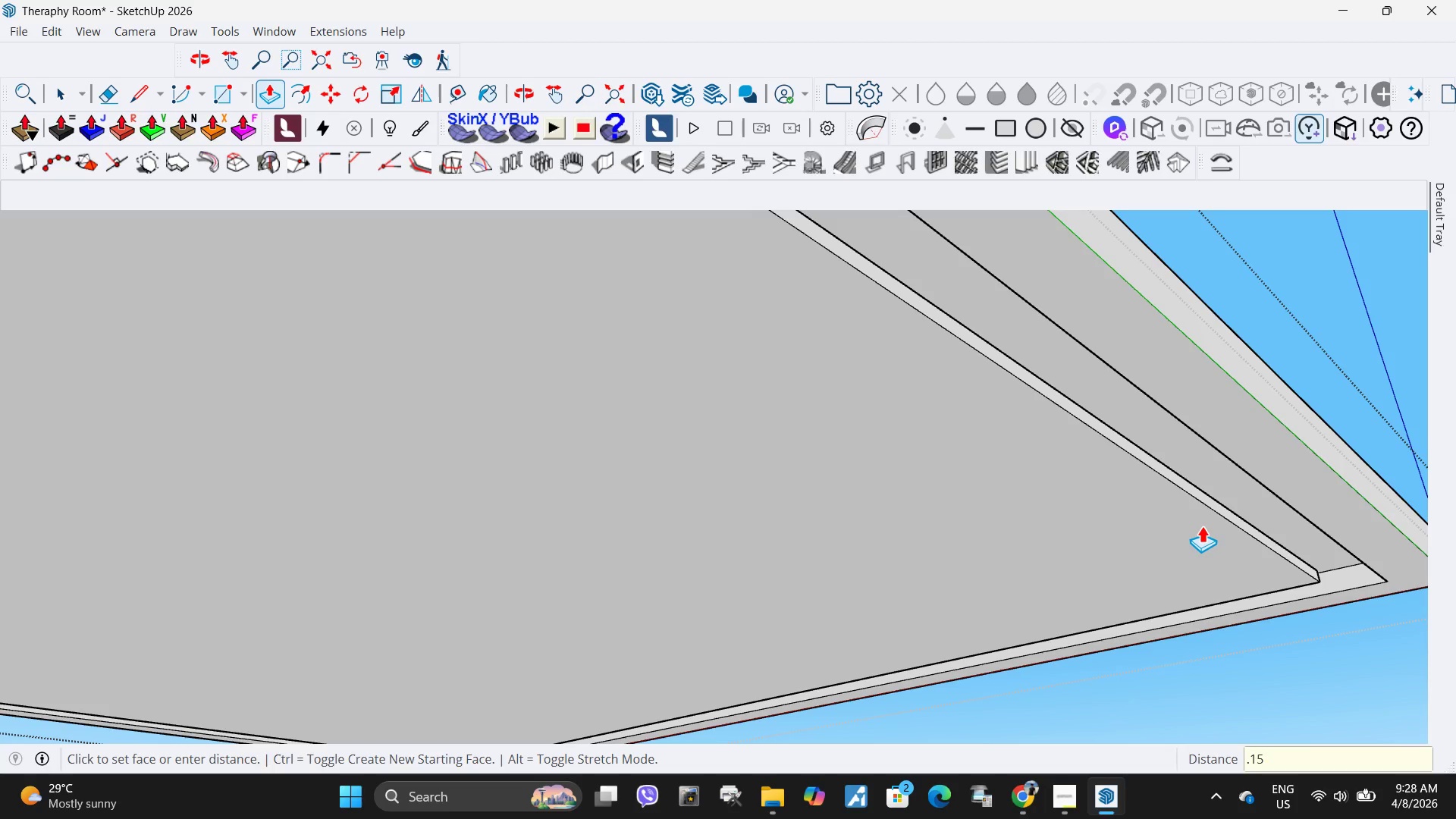 
key(Numpad5)
 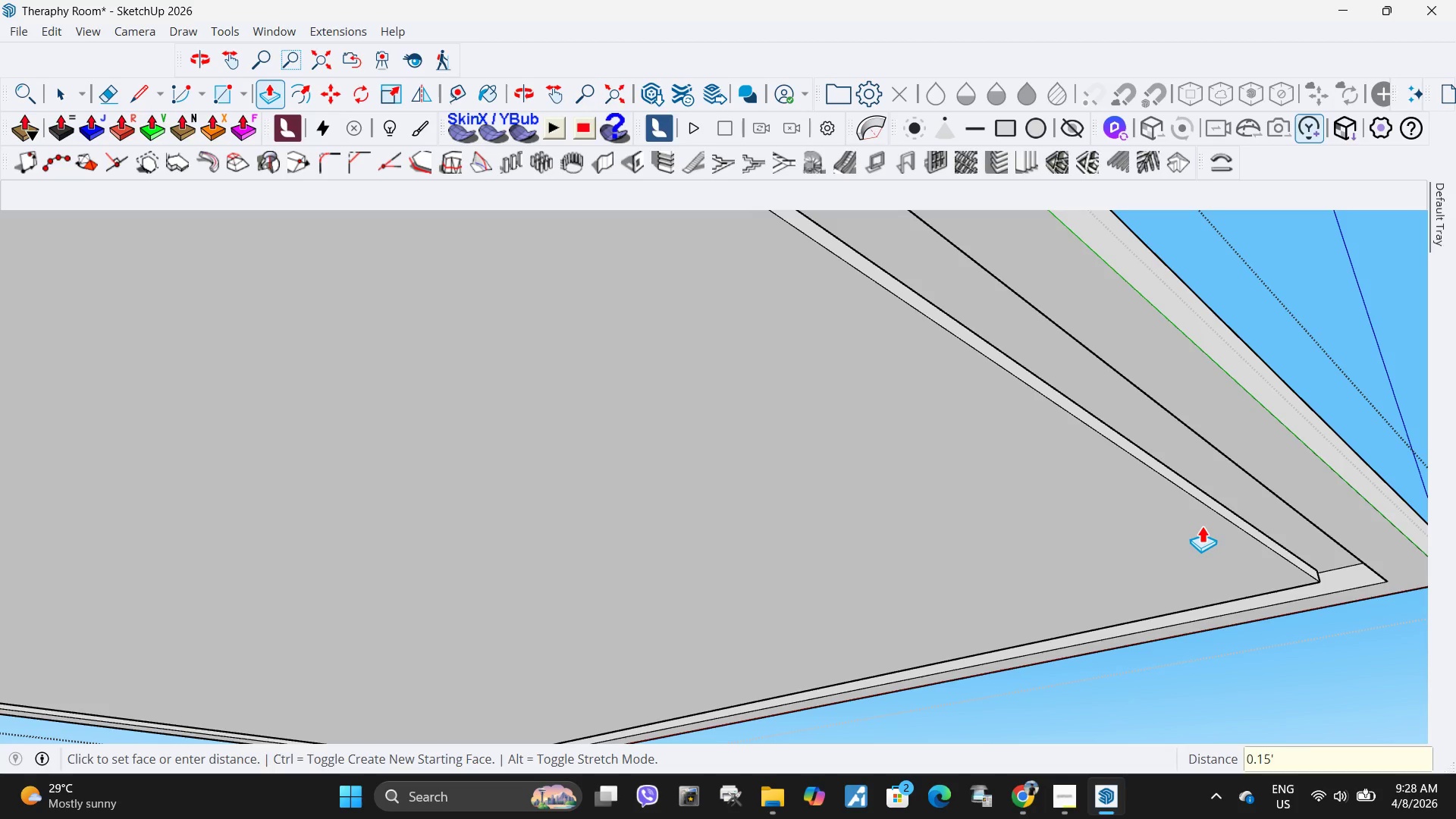 
key(NumpadEnter)
 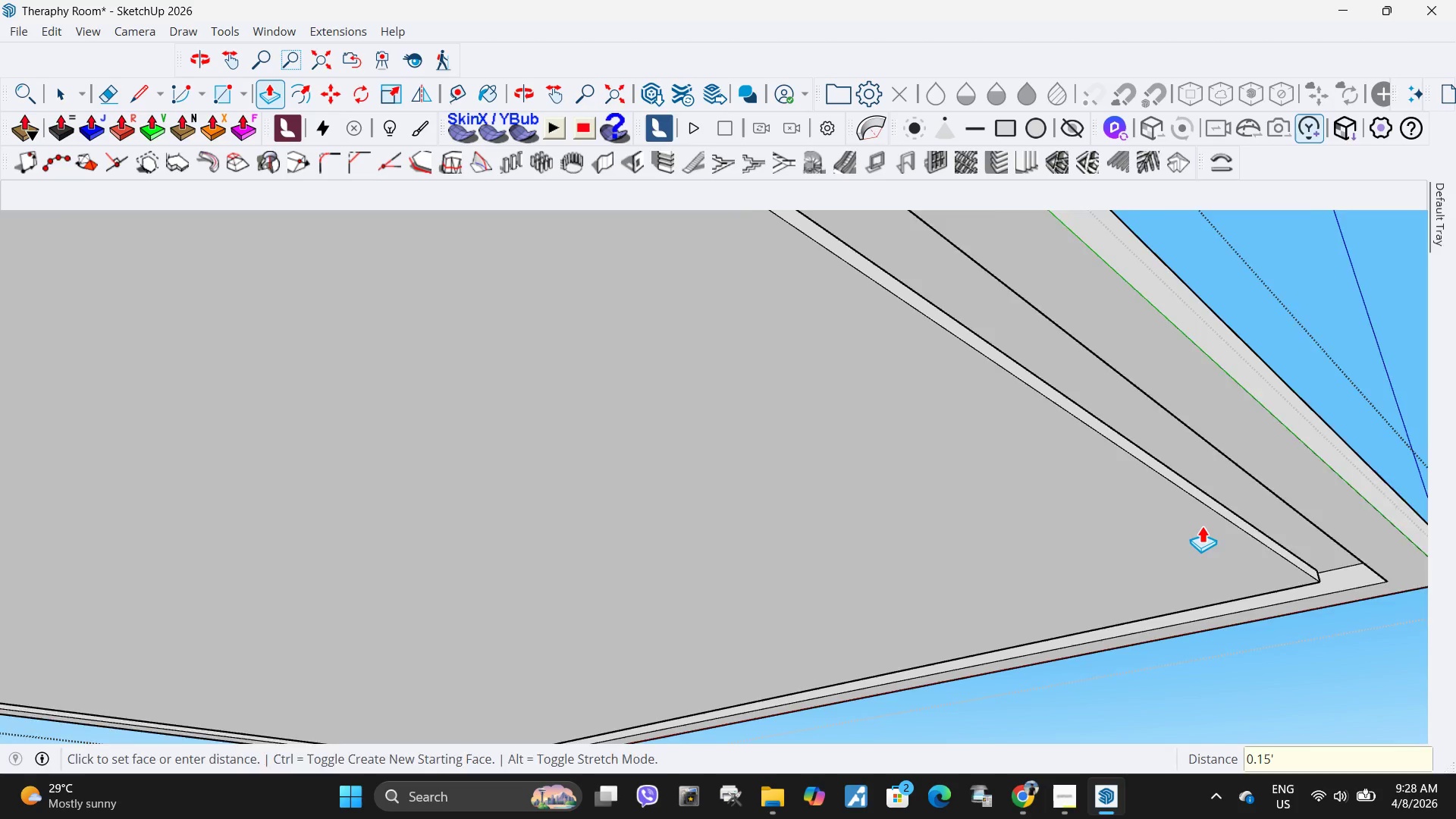 
scroll: coordinate [1145, 539], scroll_direction: down, amount: 5.0
 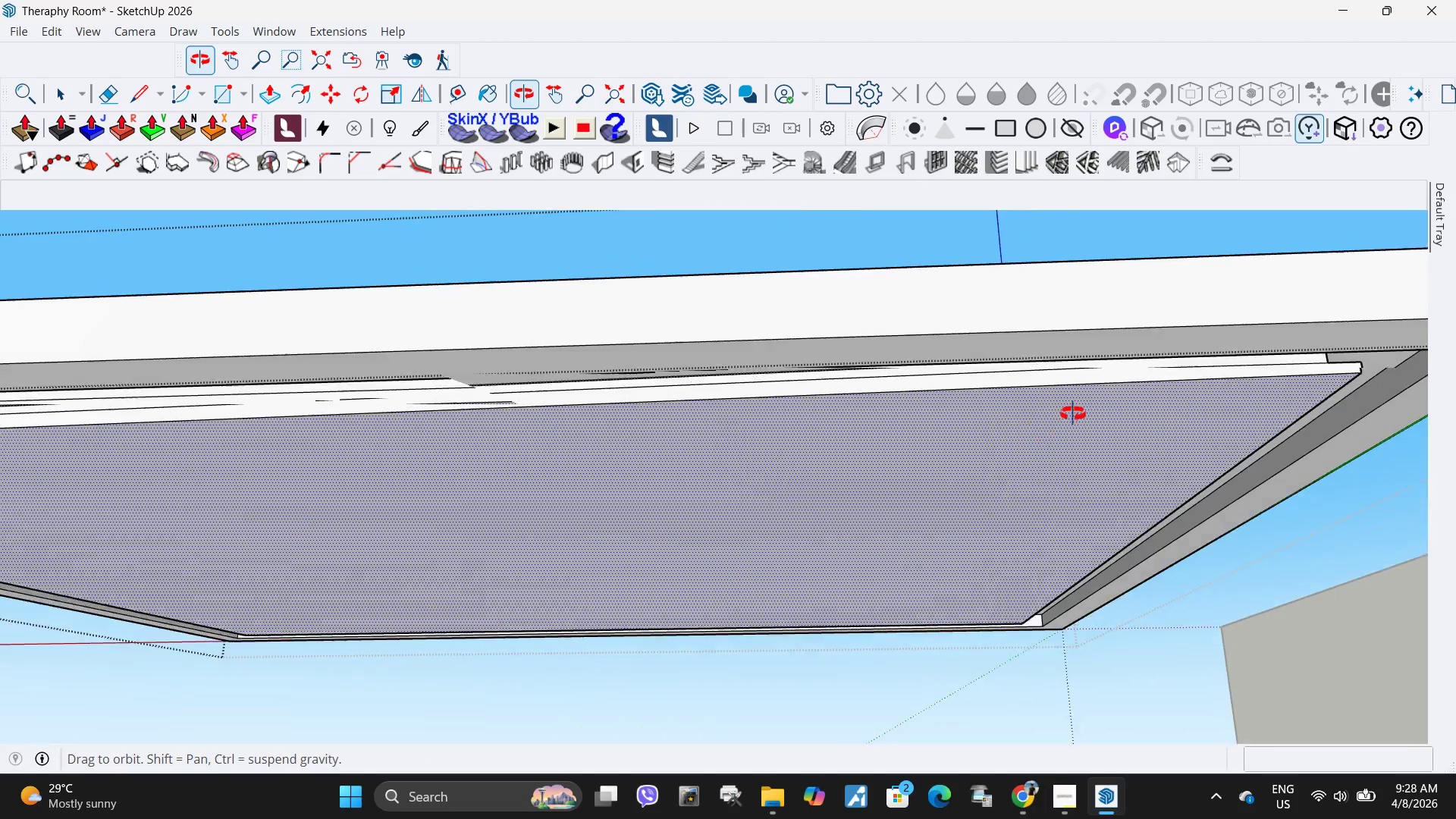 
left_click([620, 331])
 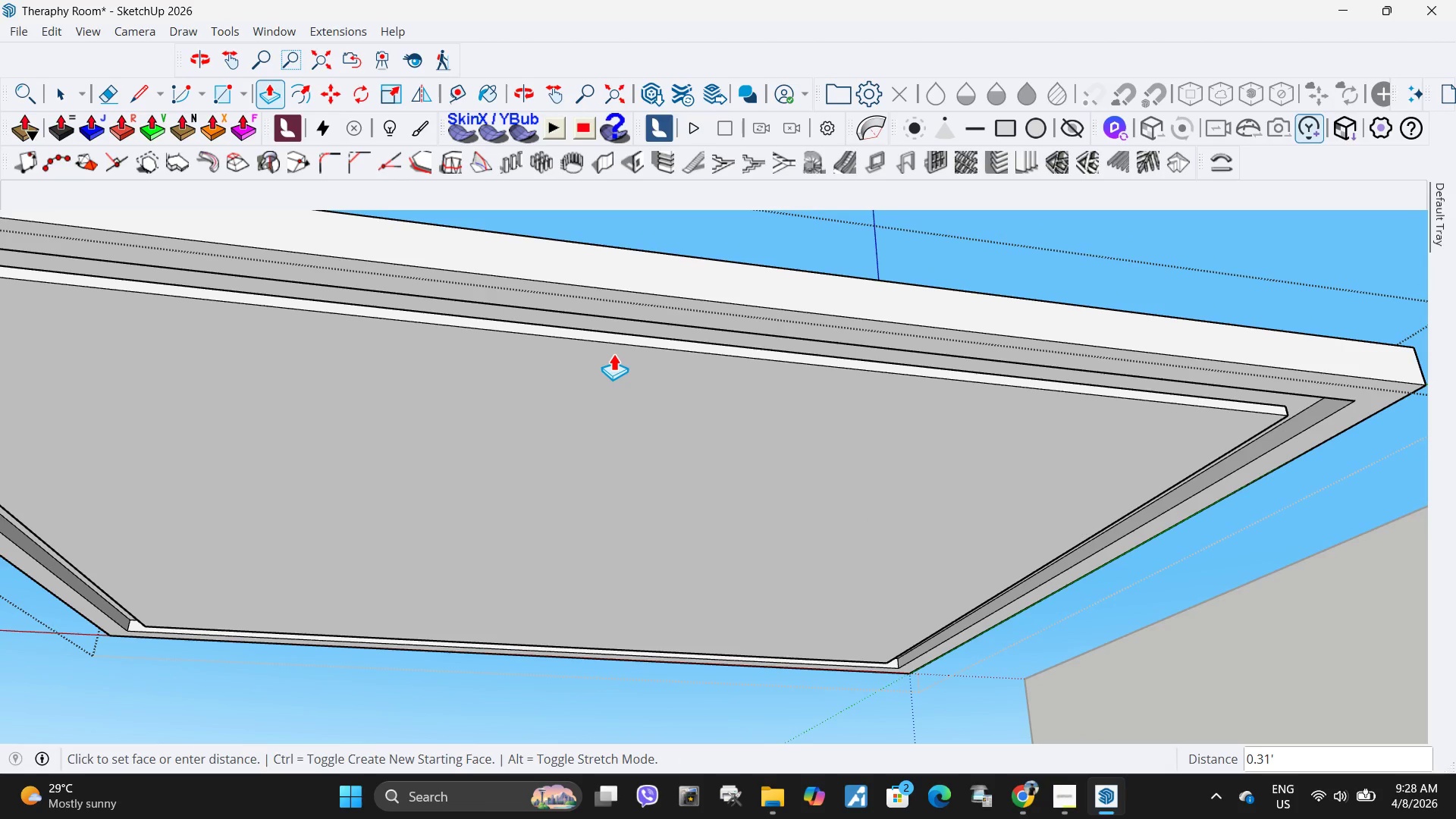 
scroll: coordinate [1146, 394], scroll_direction: down, amount: 5.0
 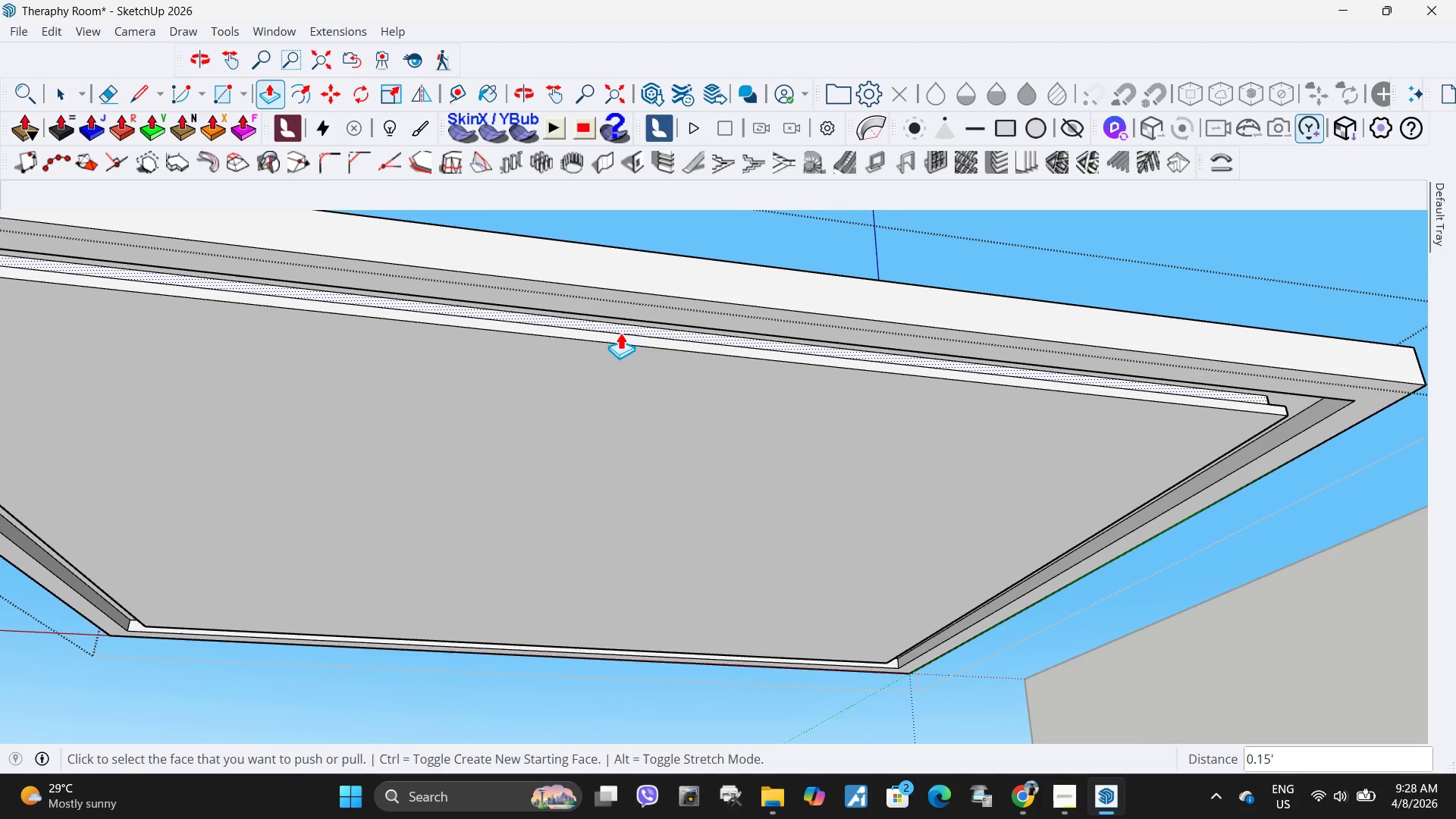 
key(NumpadDecimal)
 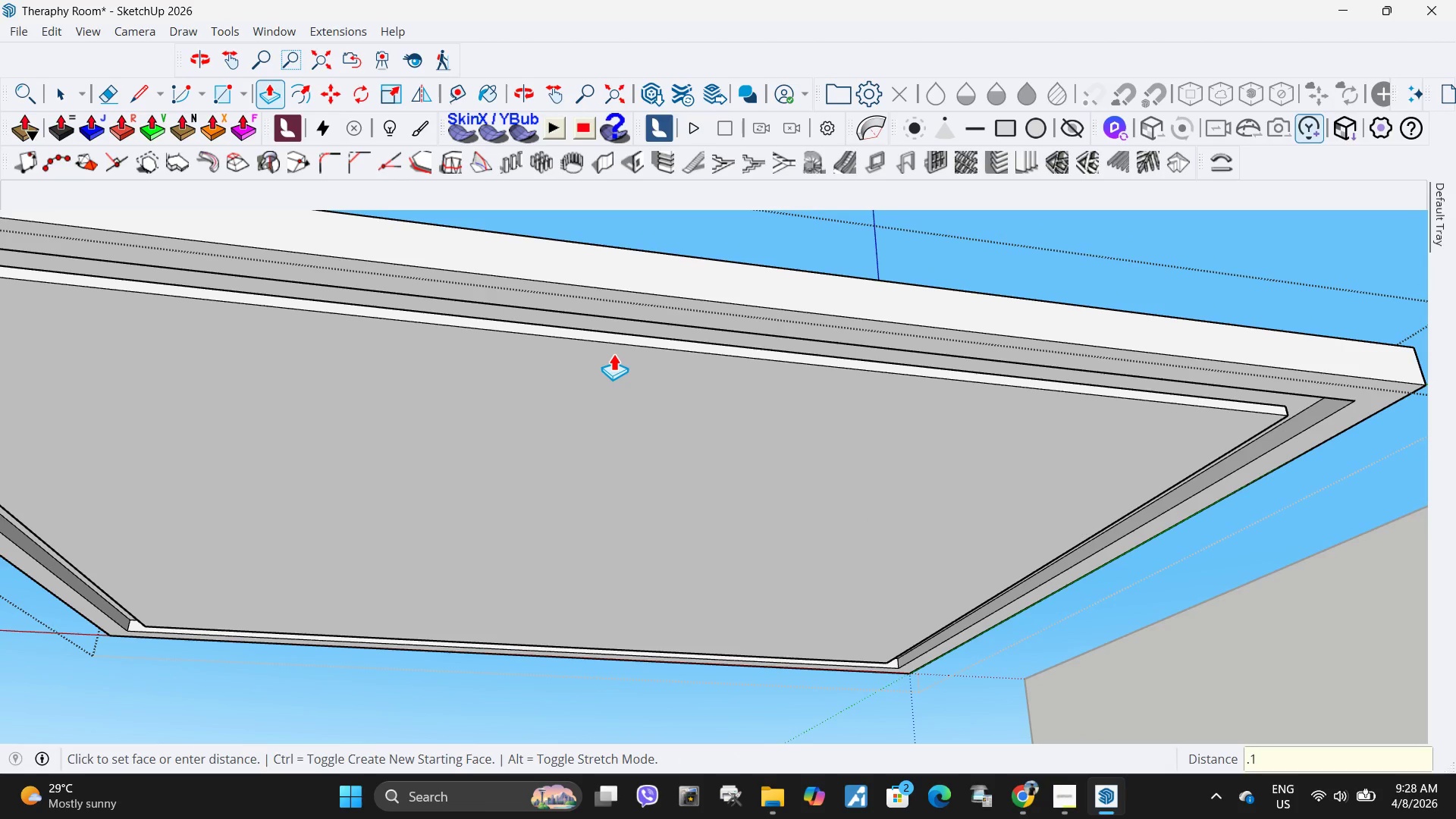 
key(Numpad1)
 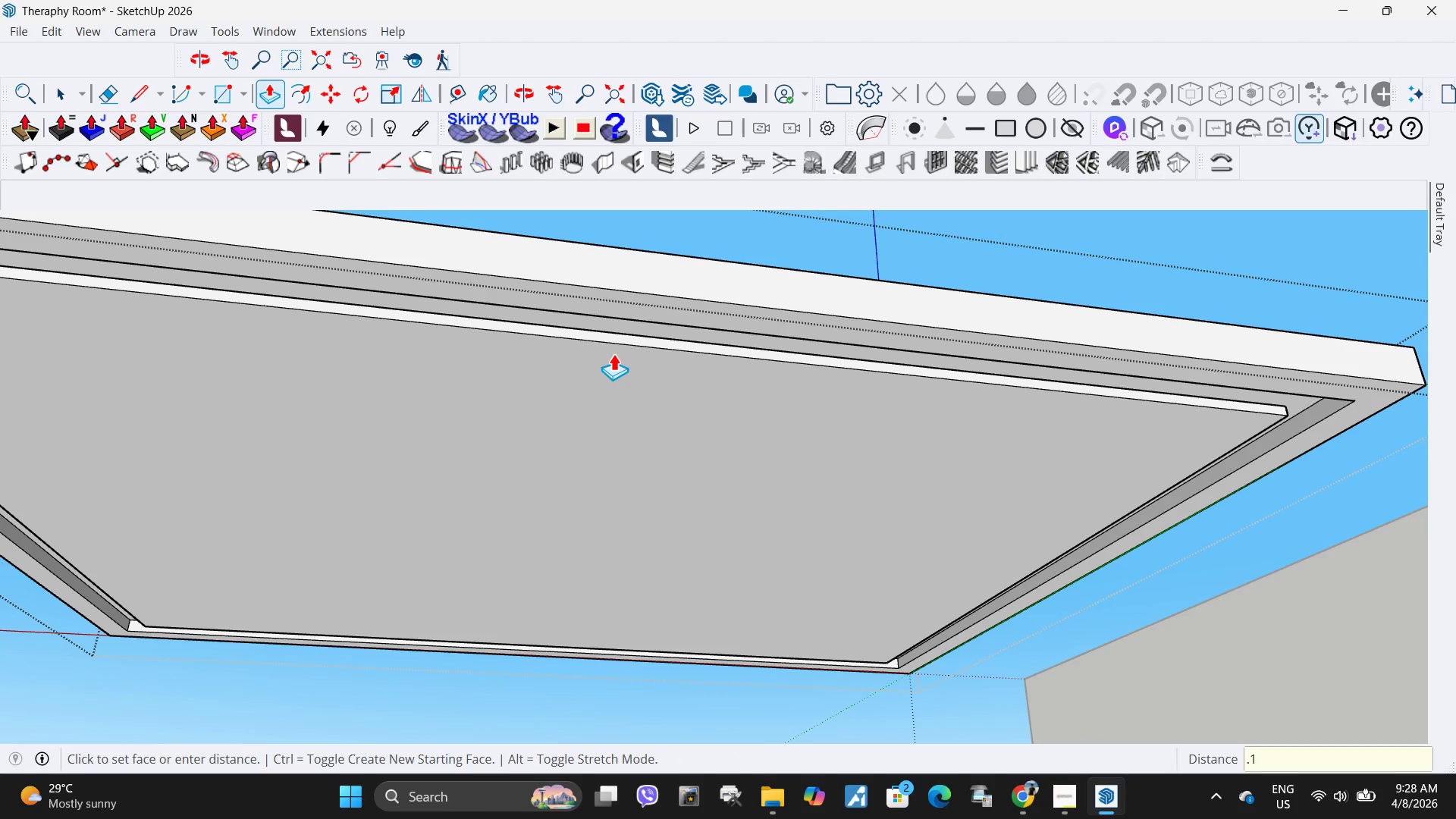 
key(Numpad5)
 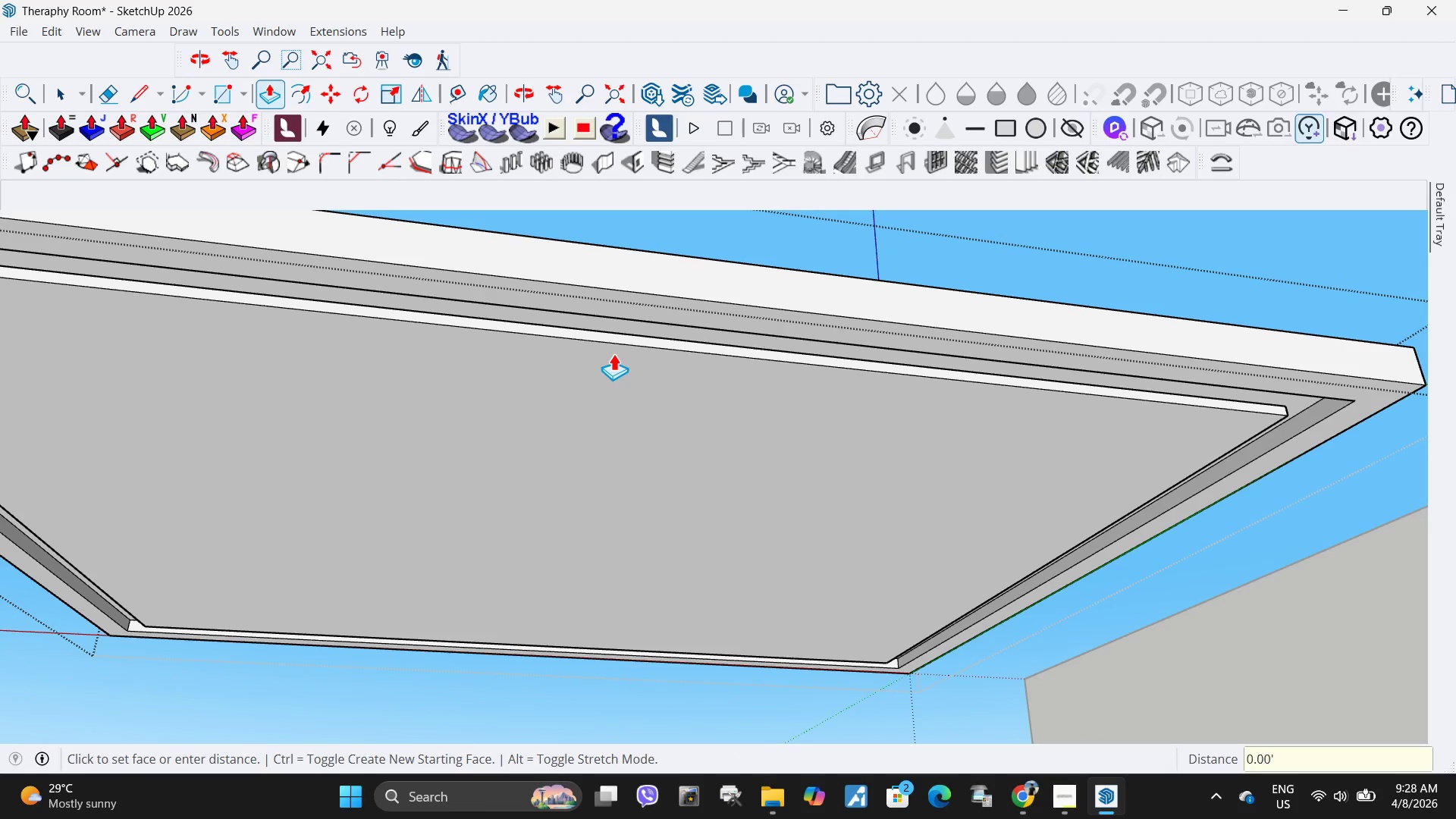 
key(NumpadEnter)
 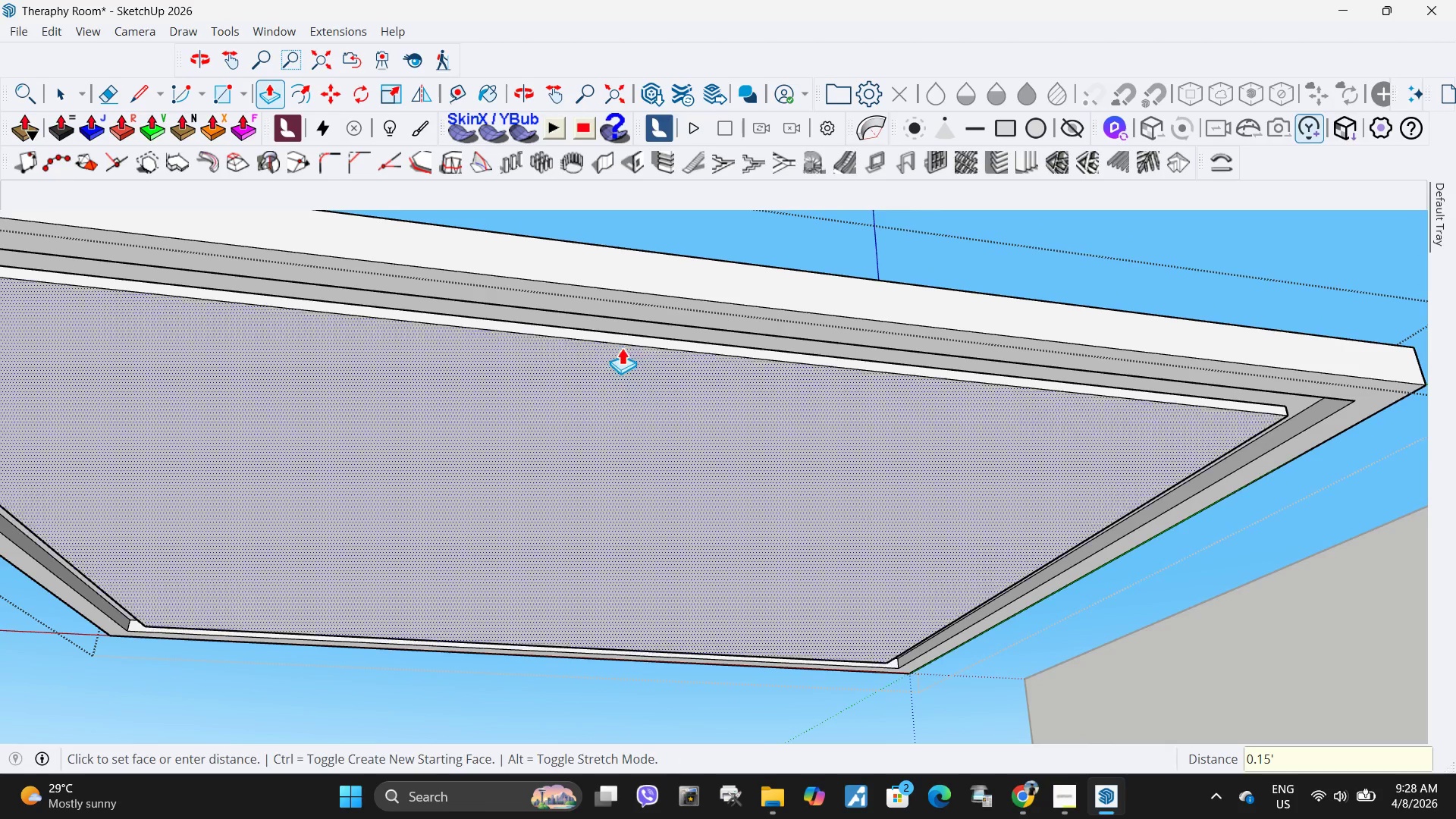 
scroll: coordinate [638, 340], scroll_direction: down, amount: 4.0
 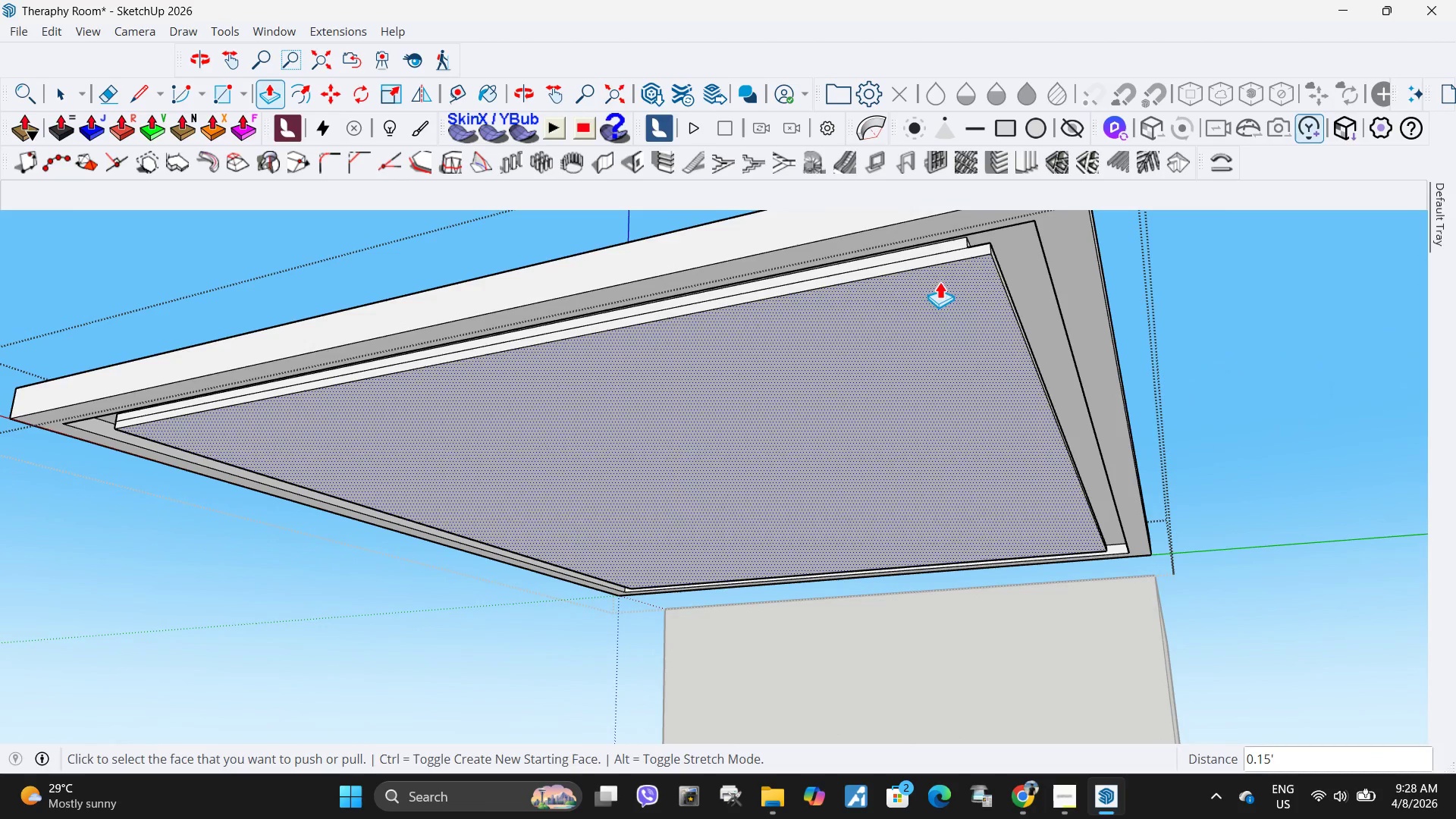 
left_click([949, 245])
 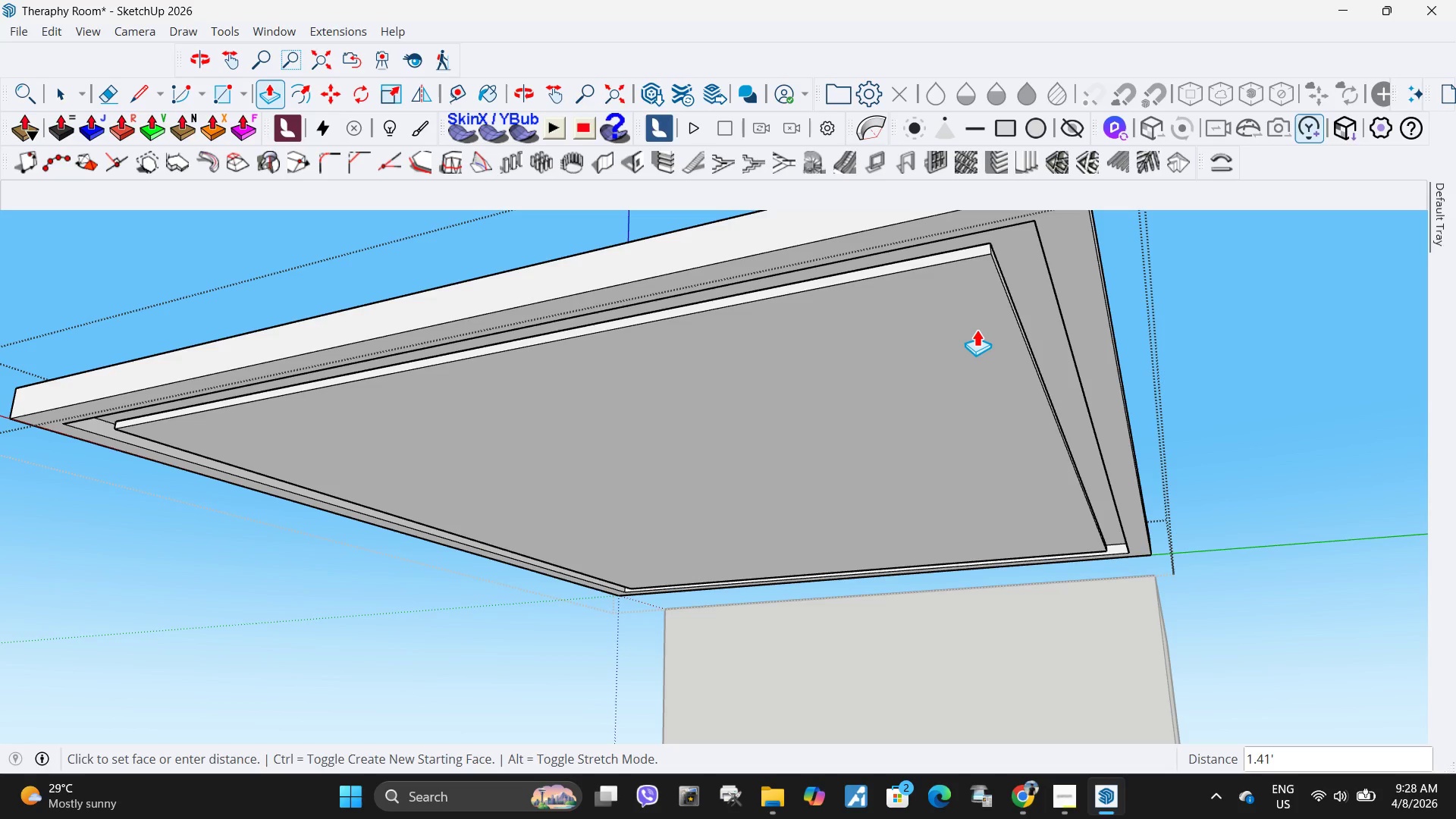 
key(NumpadDecimal)
 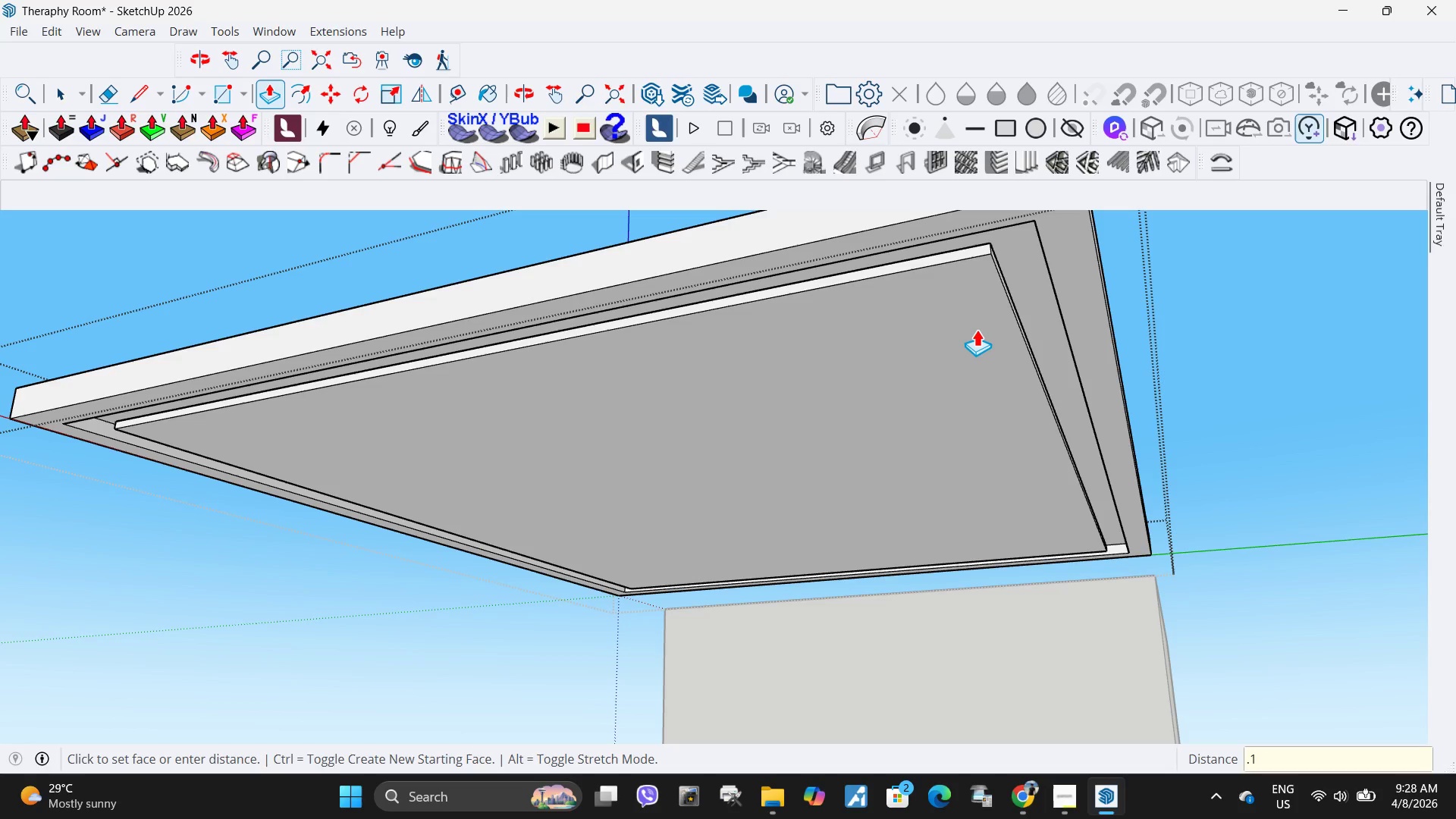 
key(Numpad1)
 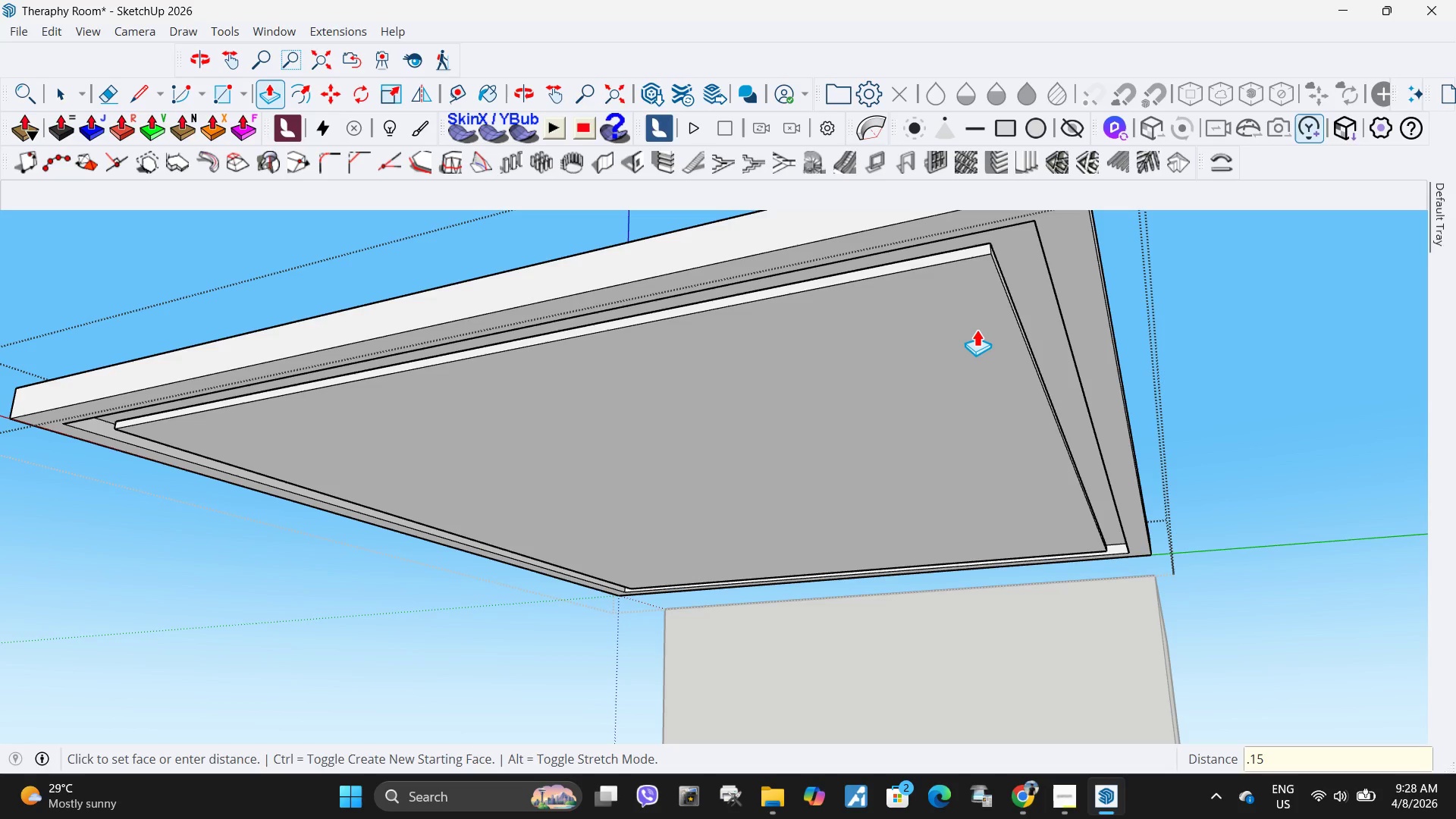 
key(Numpad5)
 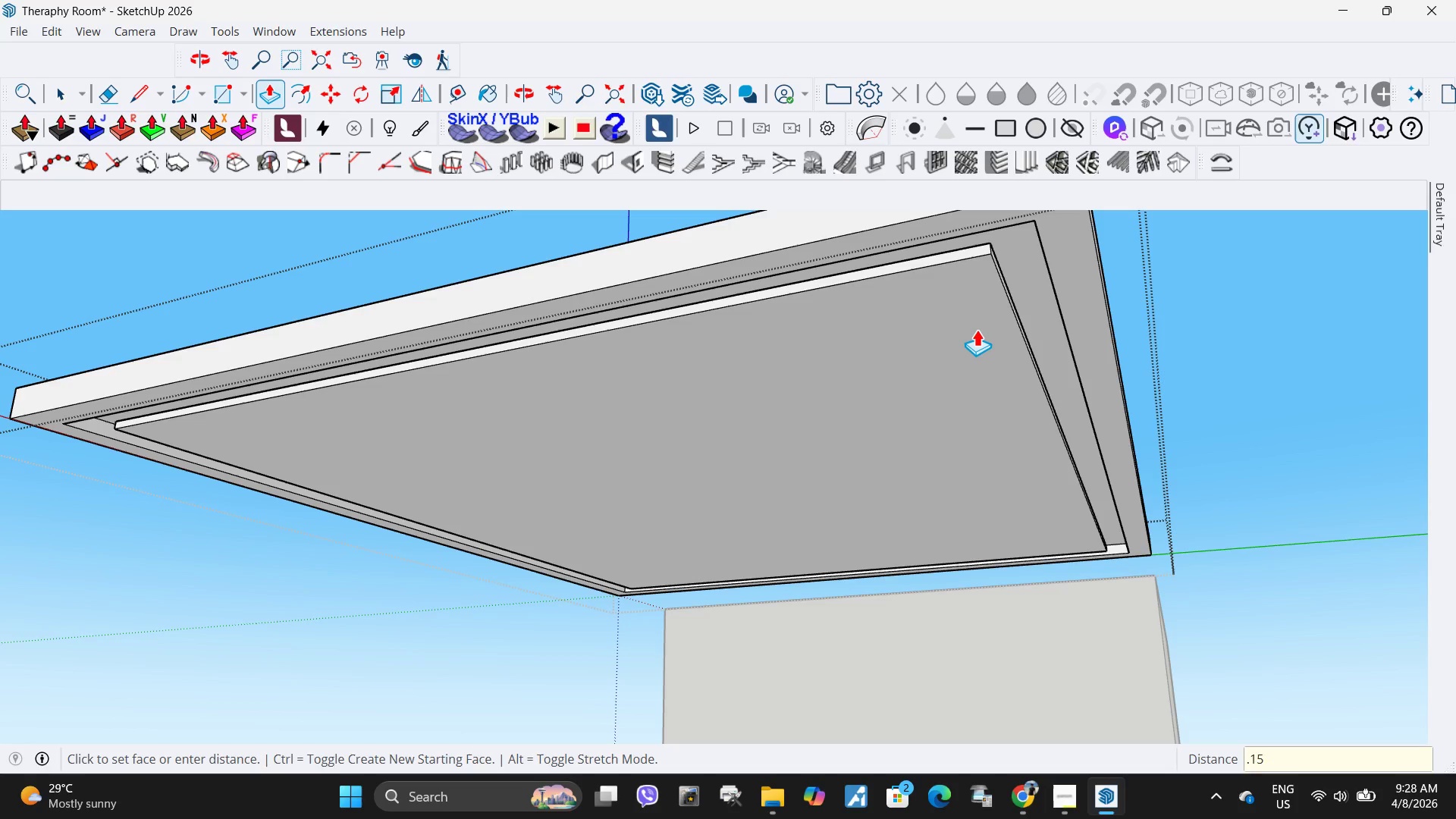 
key(NumpadEnter)
 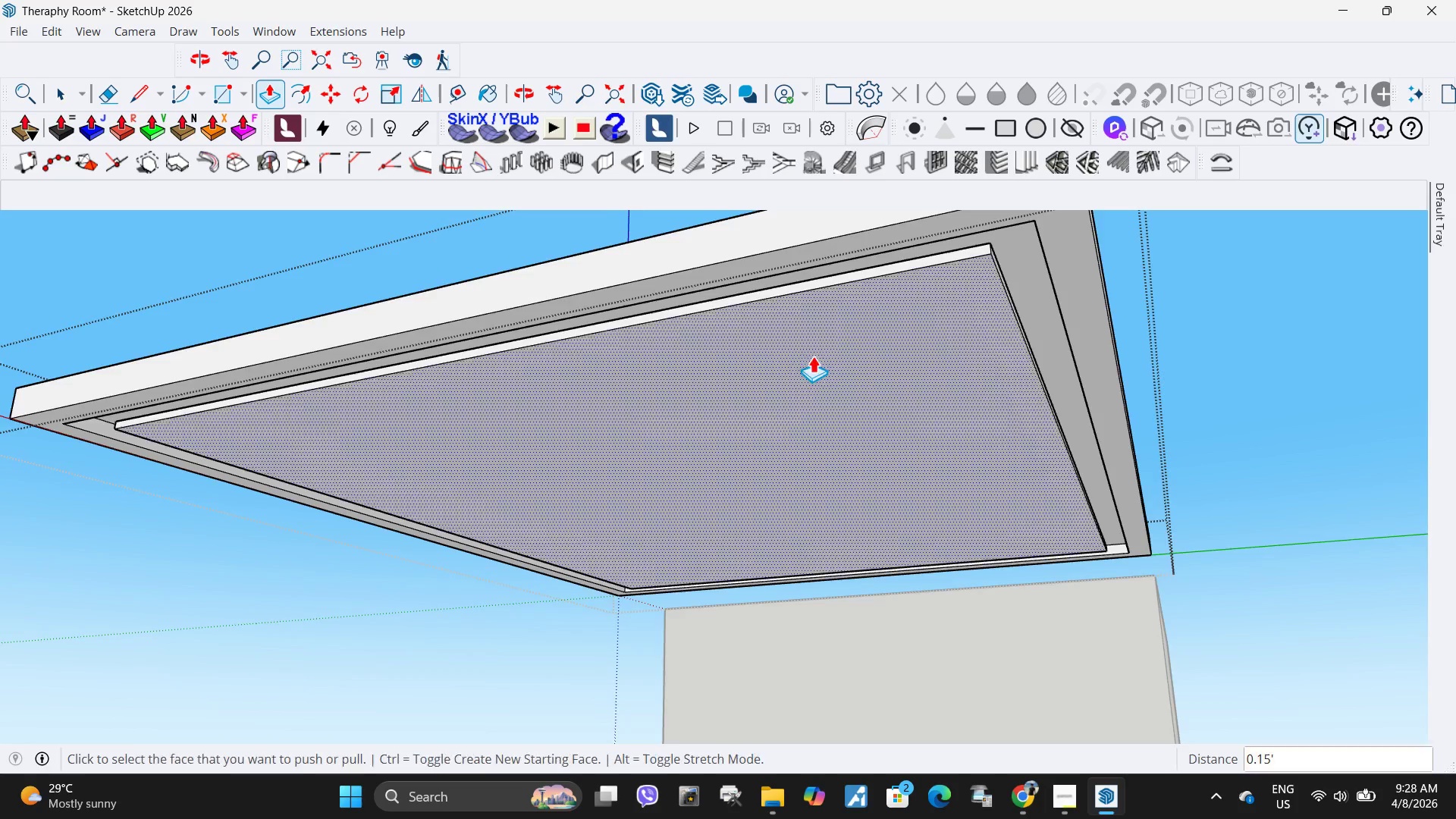 
scroll: coordinate [795, 366], scroll_direction: down, amount: 3.0
 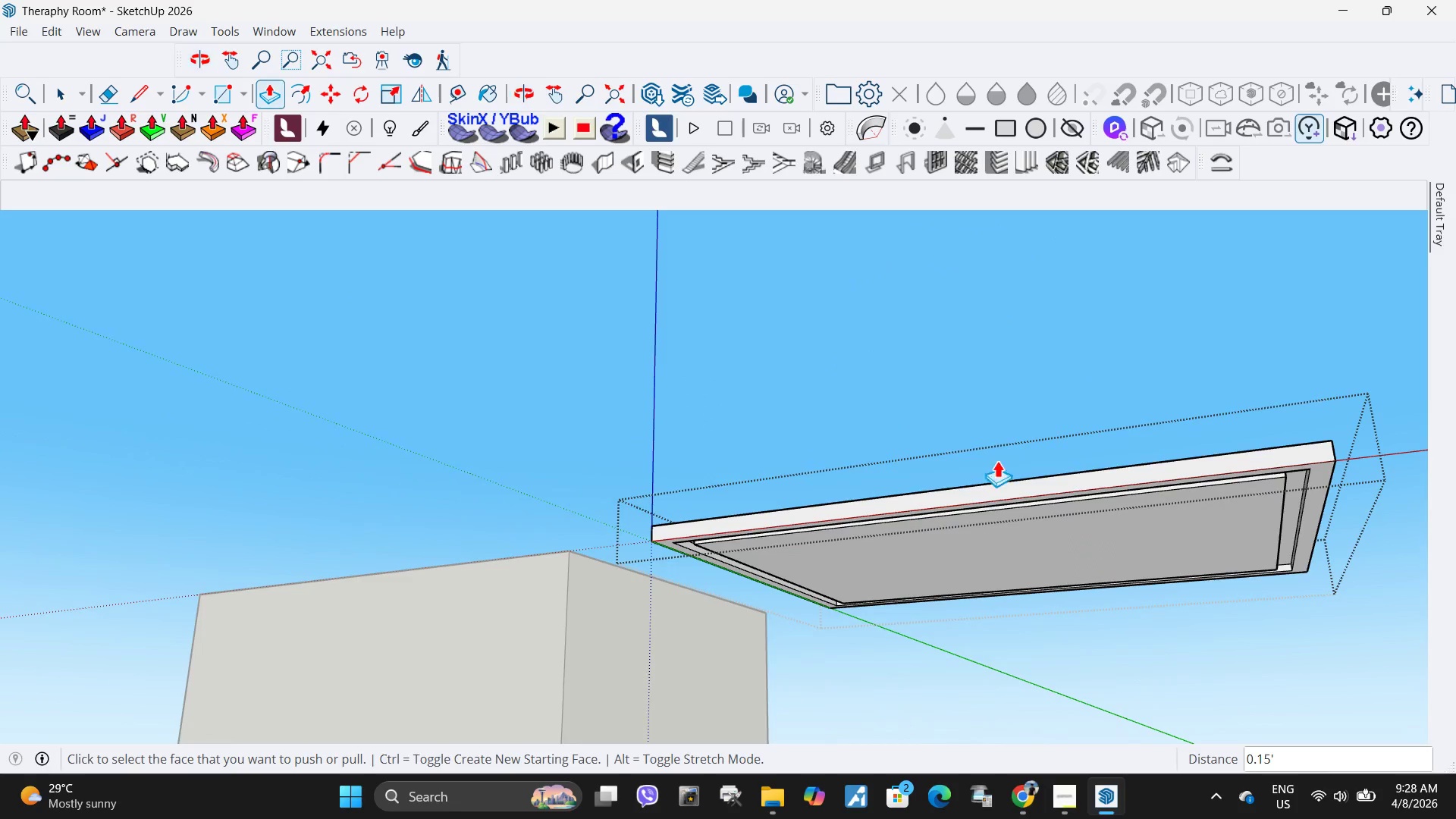 
scroll: coordinate [1043, 544], scroll_direction: up, amount: 5.0
 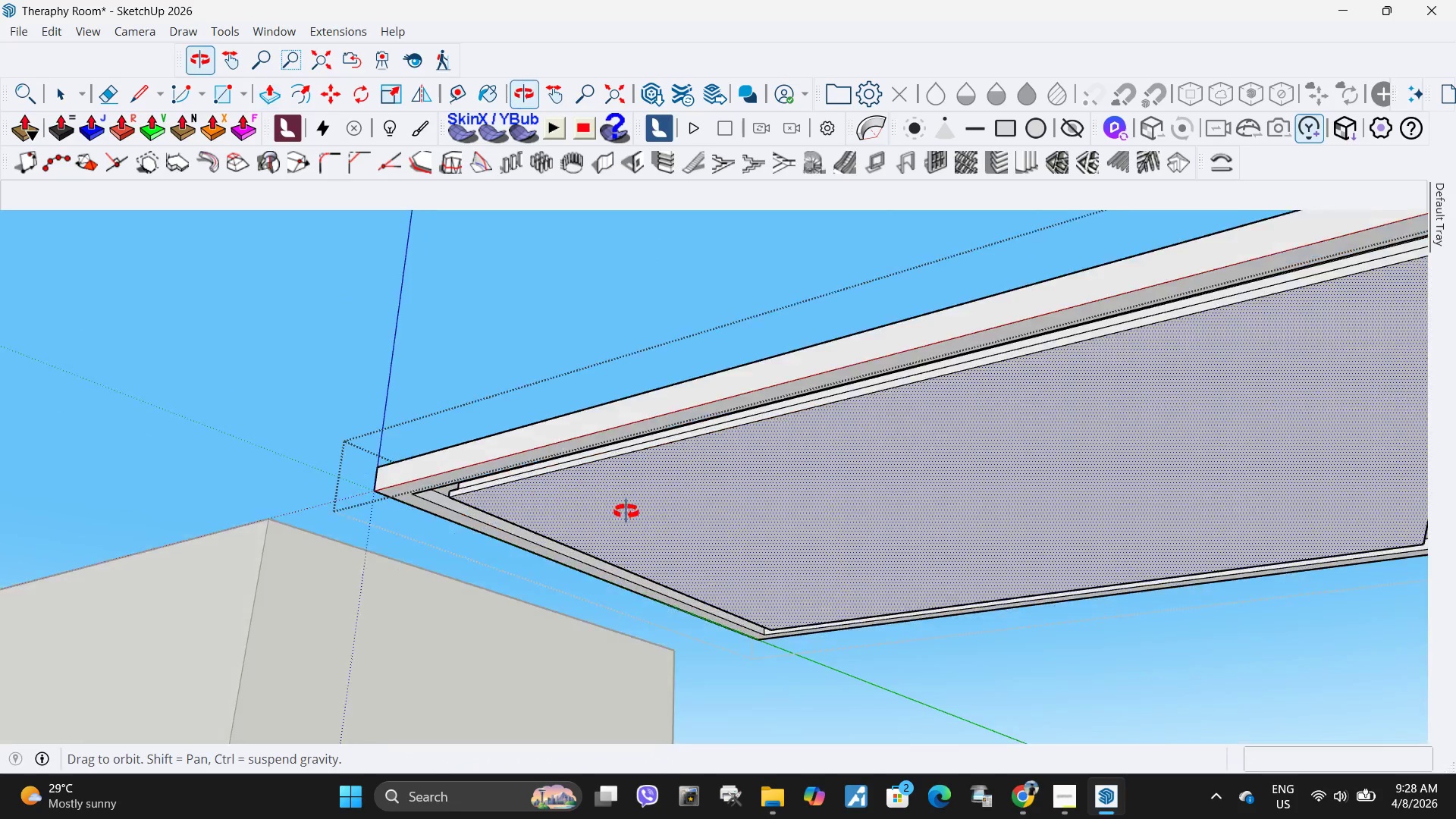 
left_click([520, 462])
 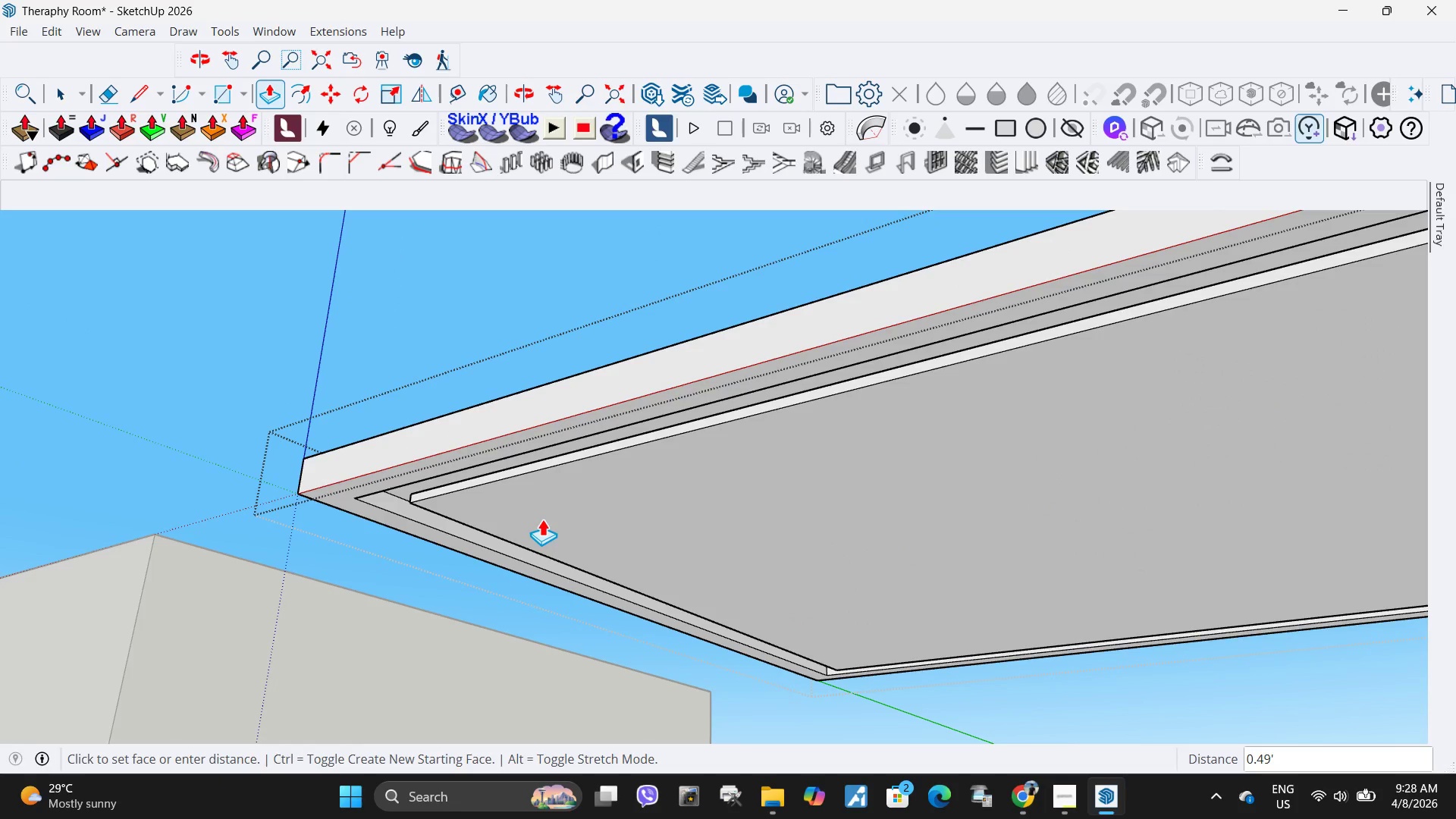 
scroll: coordinate [526, 479], scroll_direction: up, amount: 4.0
 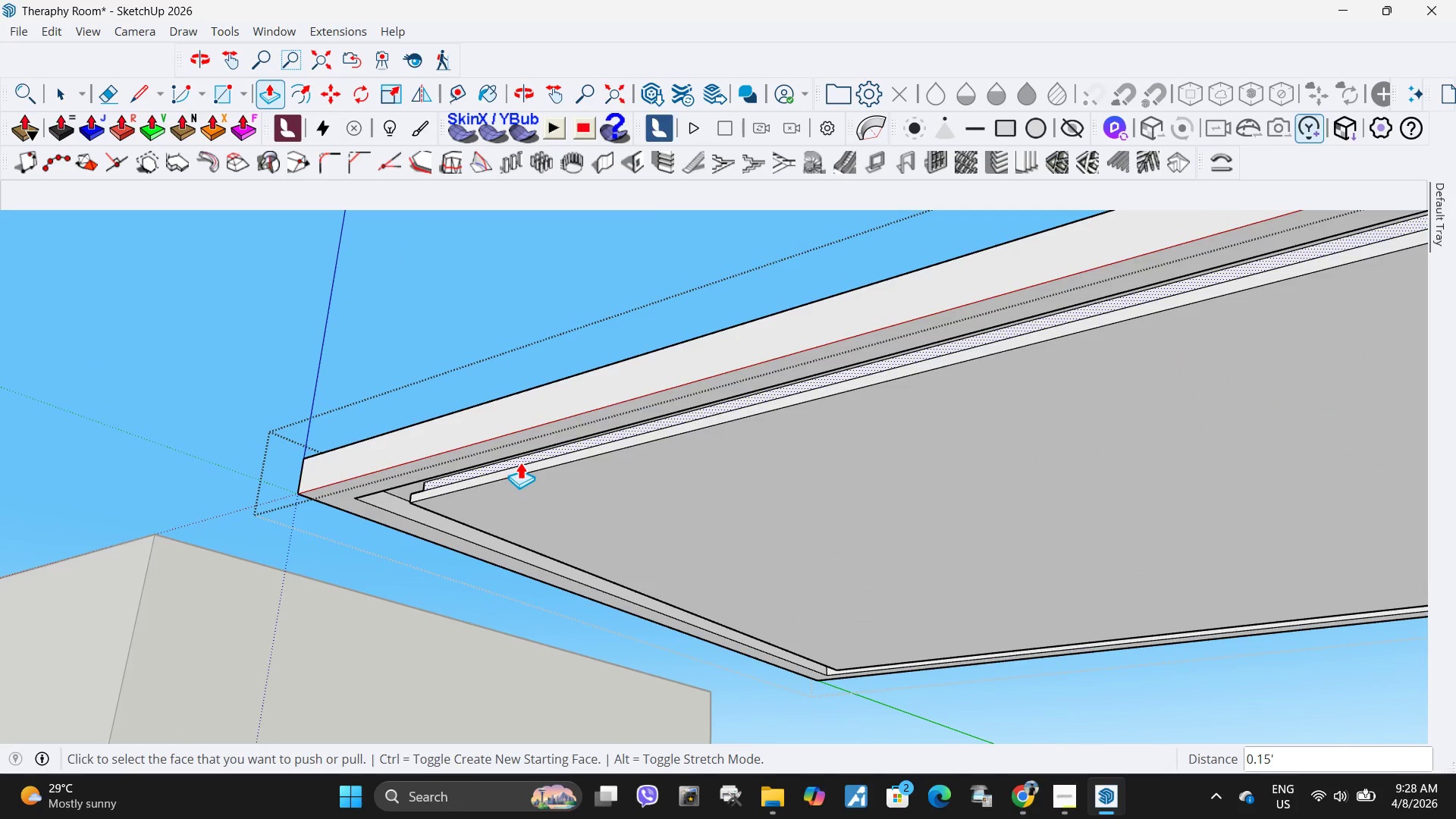 
key(NumpadDecimal)
 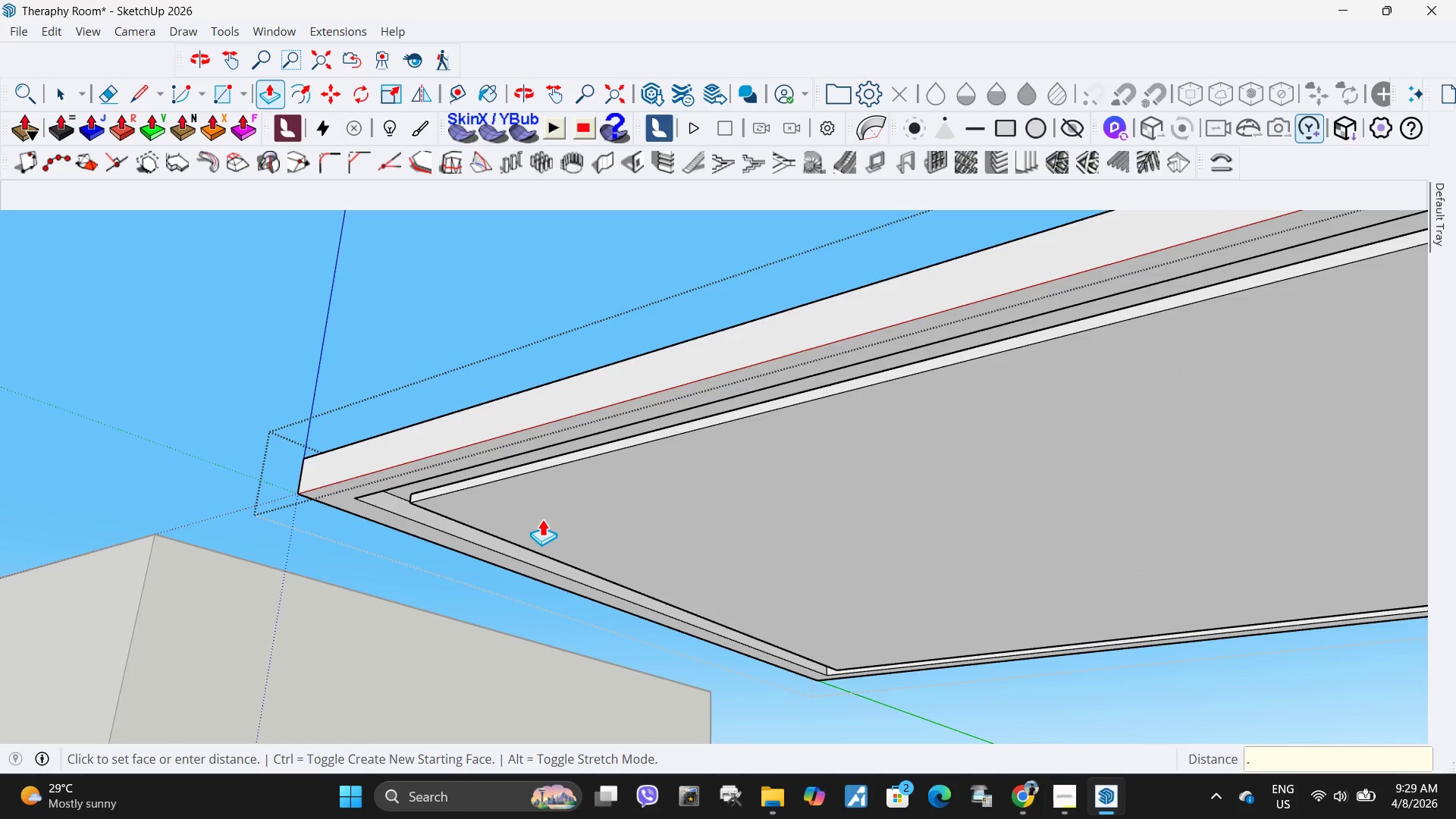 
key(Numpad1)
 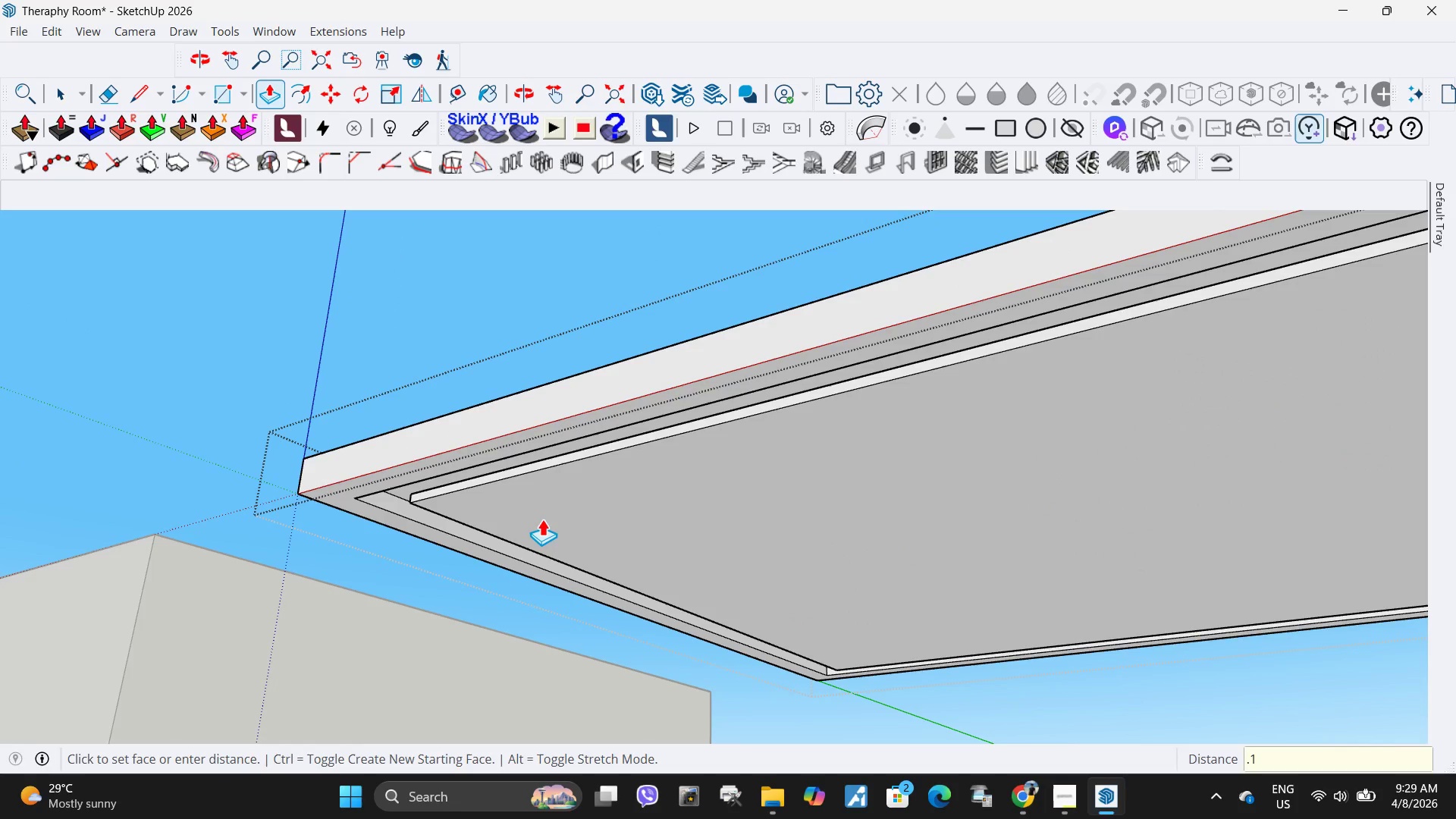 
key(Numpad5)
 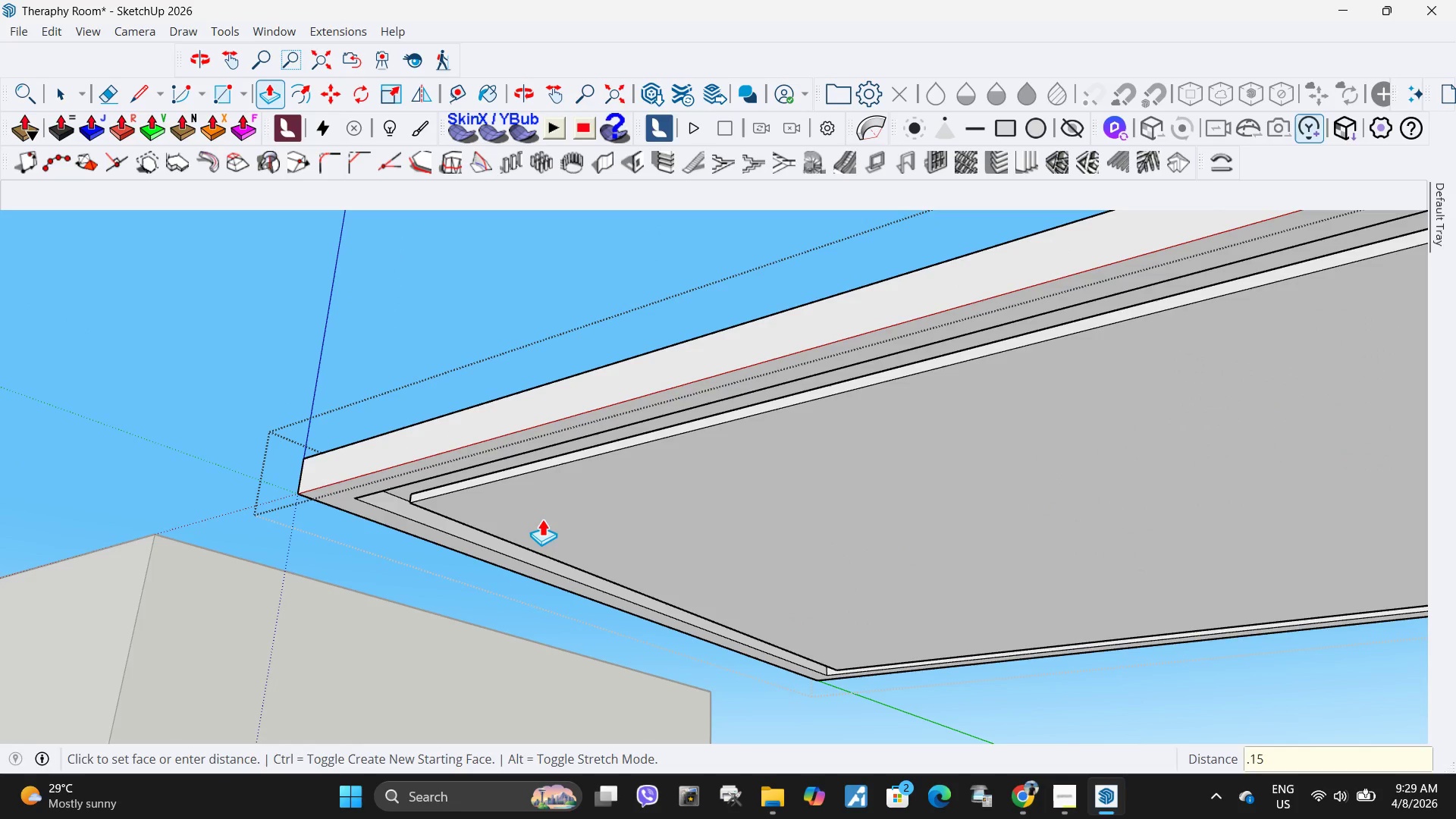 
key(NumpadEnter)
 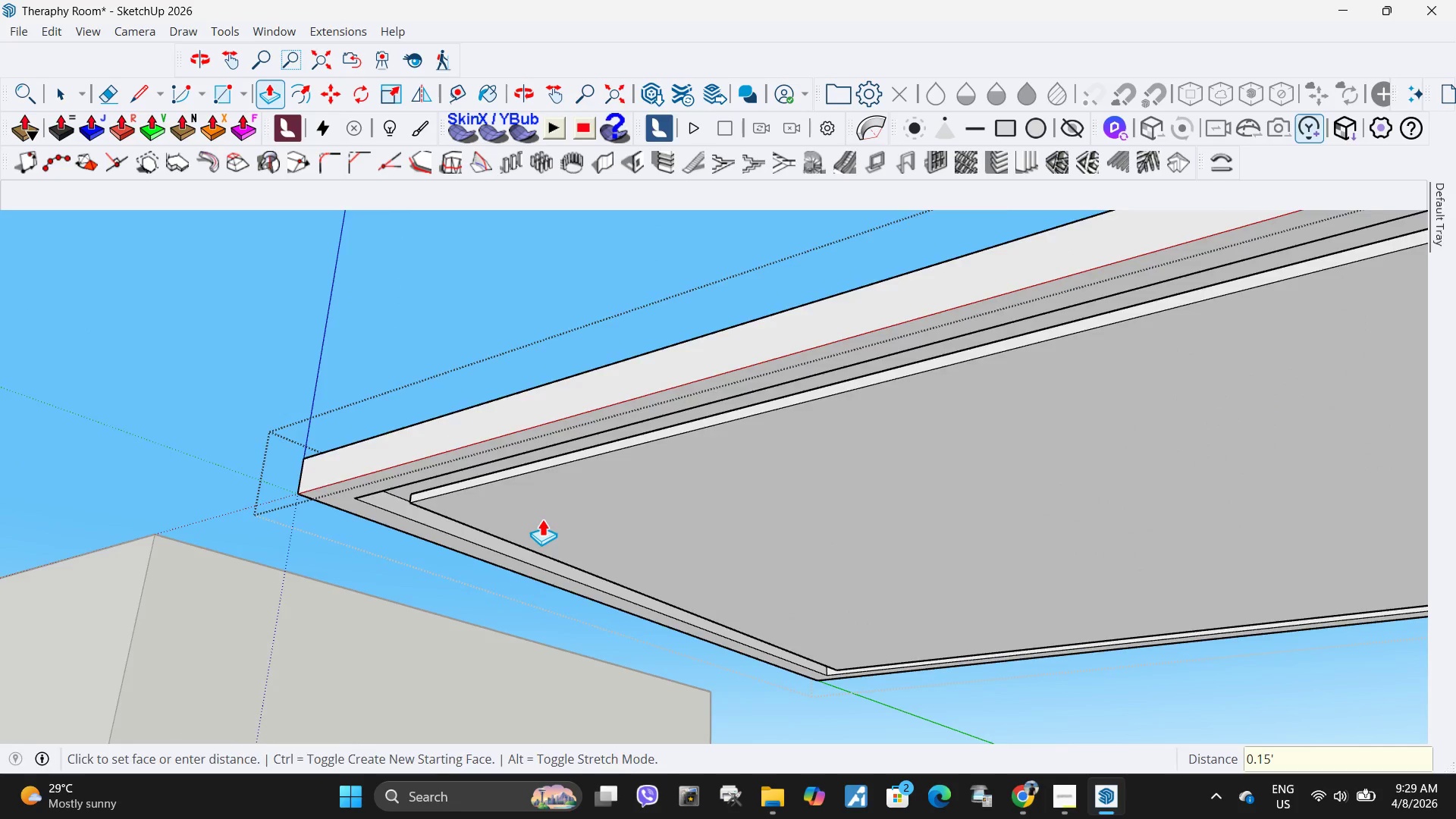 
key(Space)
 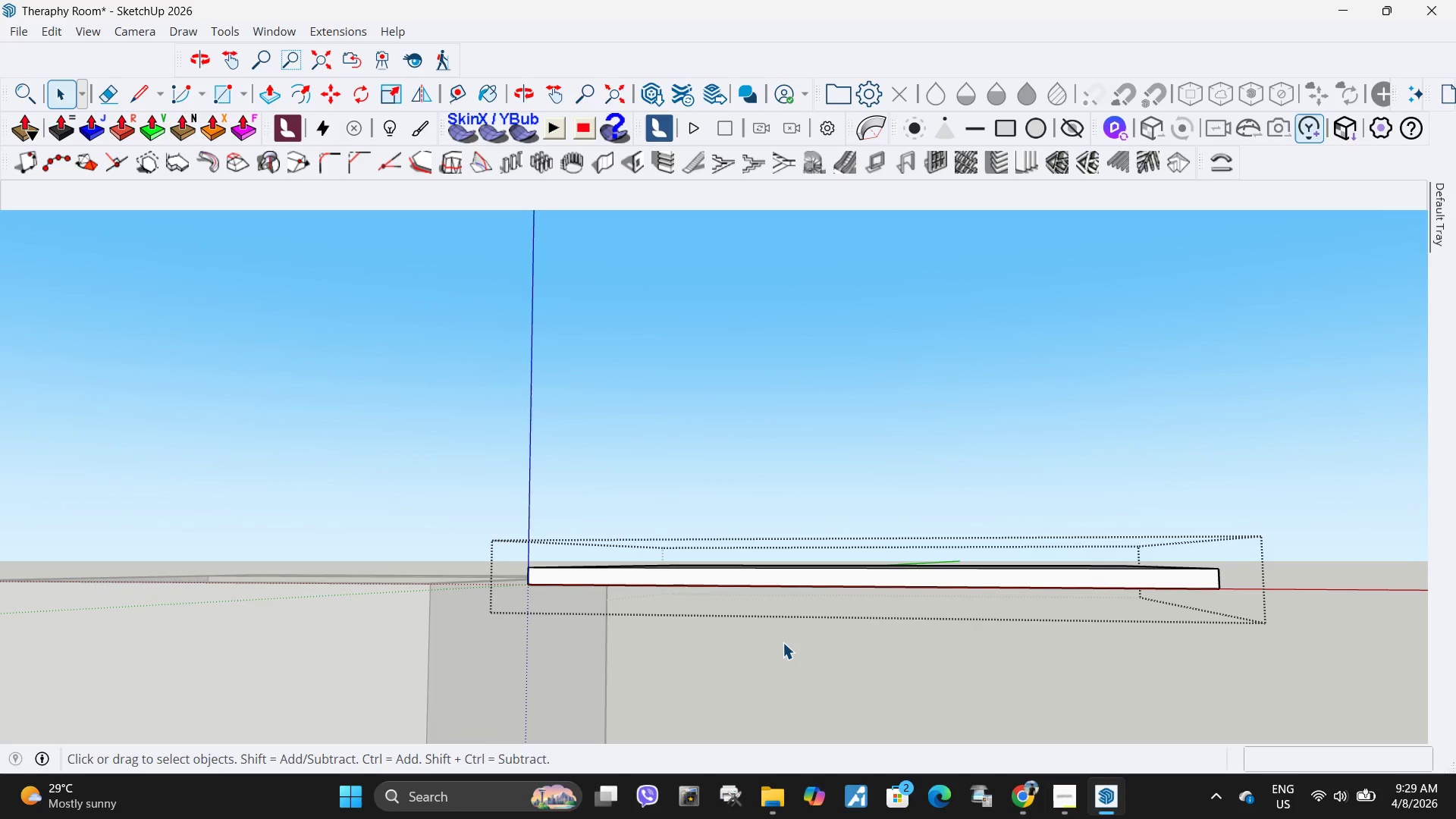 
left_click([783, 642])
 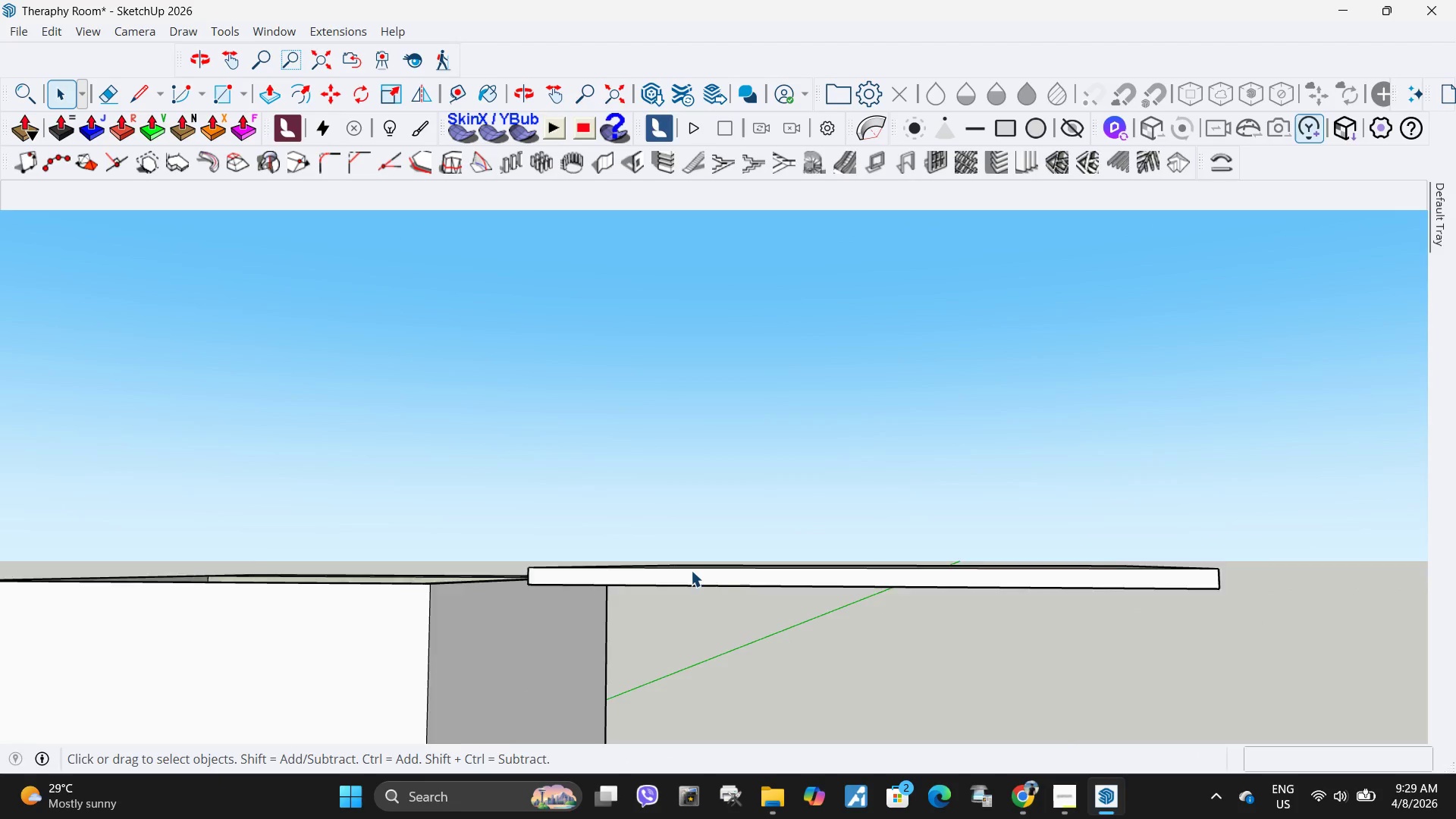 
scroll: coordinate [562, 493], scroll_direction: down, amount: 9.0
 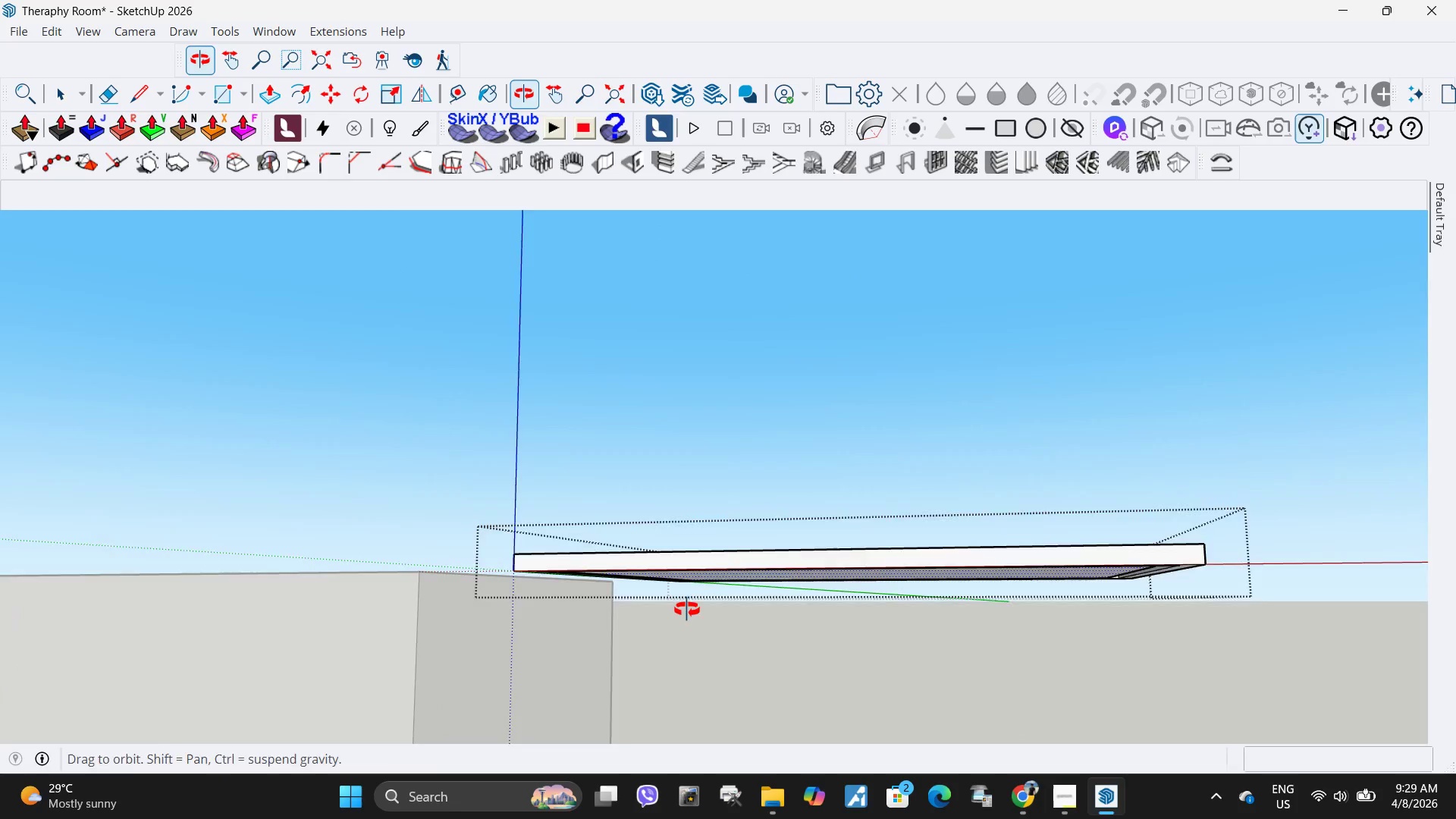 
key(Escape)
 